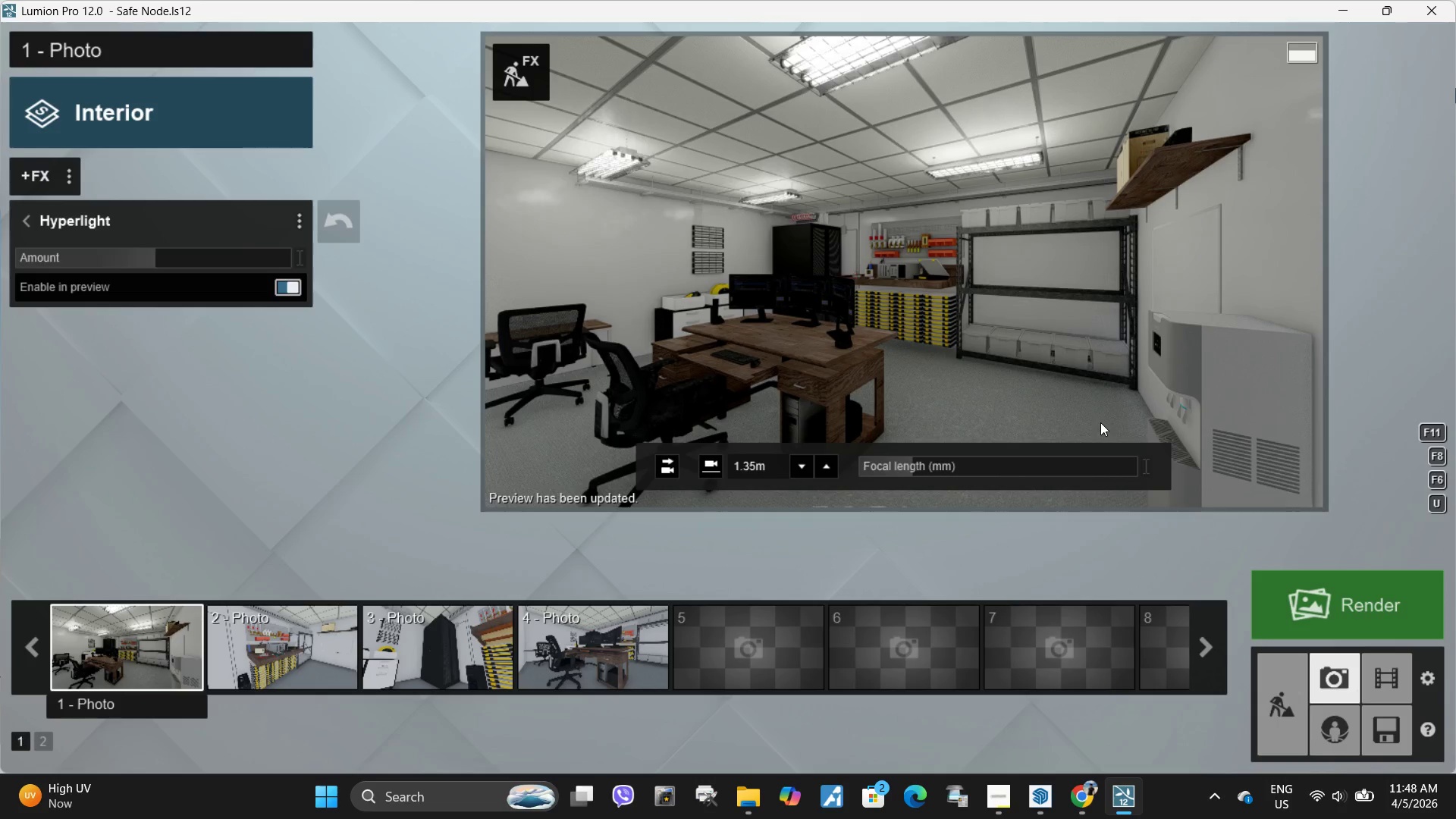 
wait(11.5)
 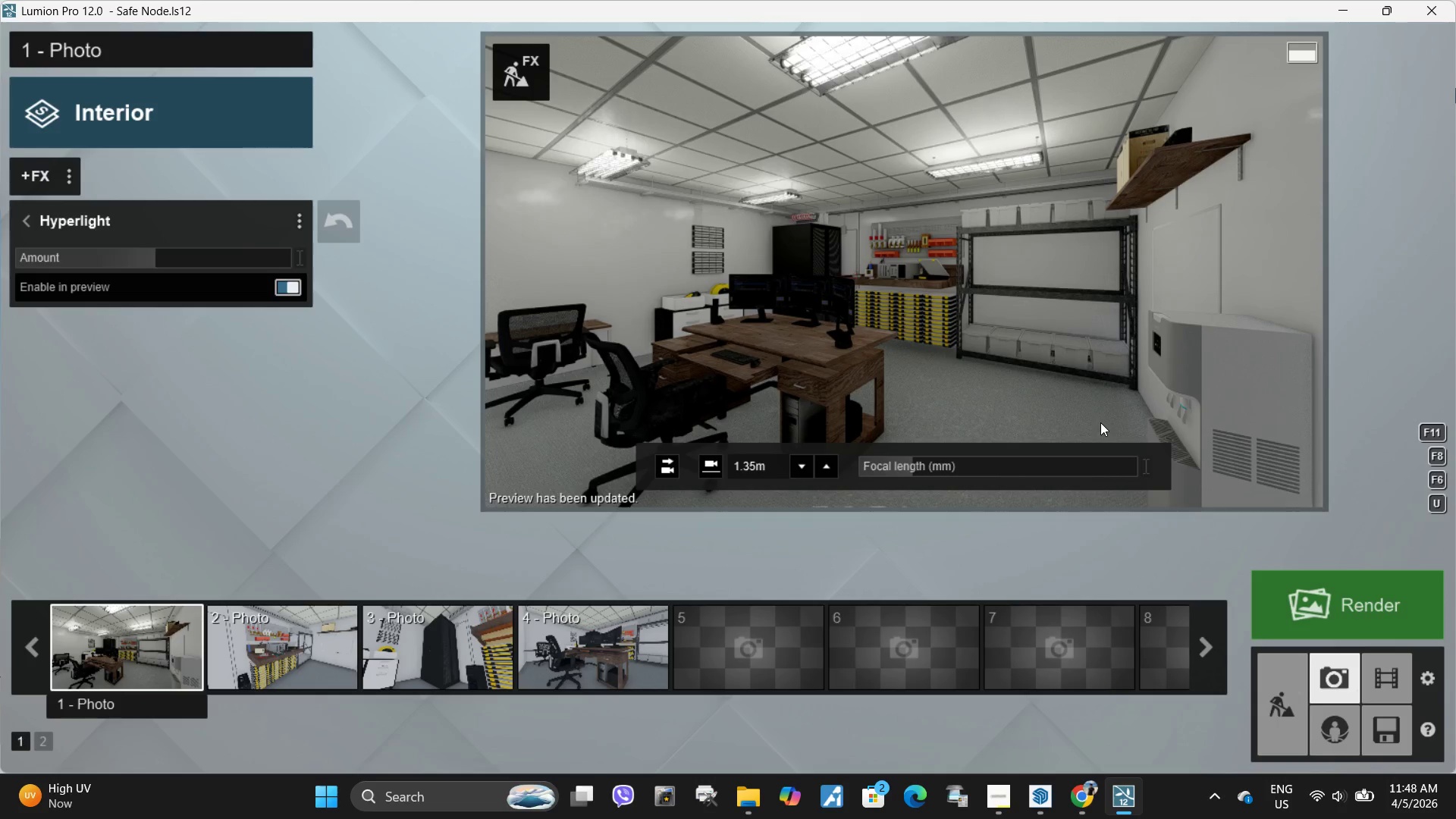 
left_click([1276, 697])
 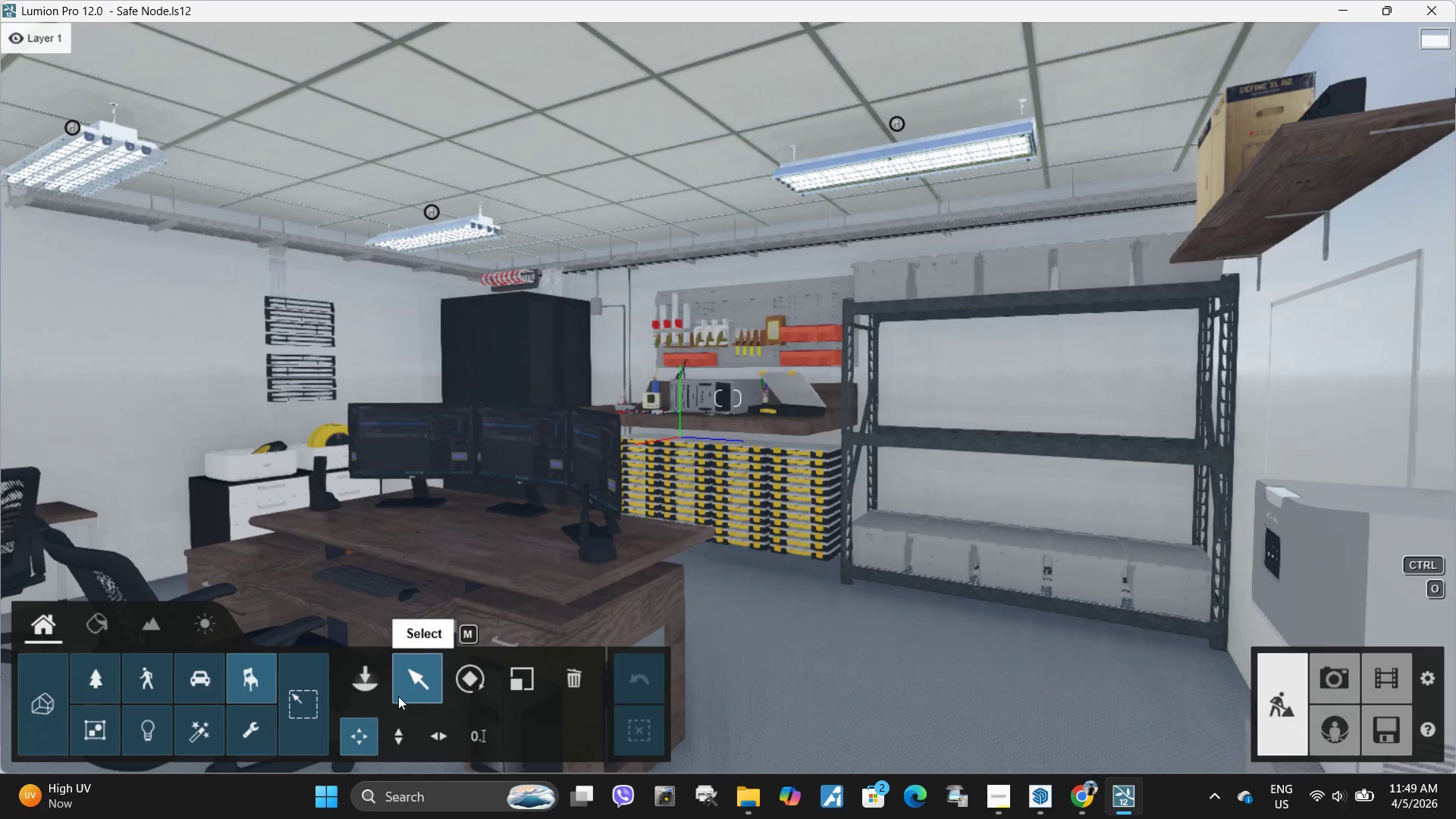 
left_click([91, 625])
 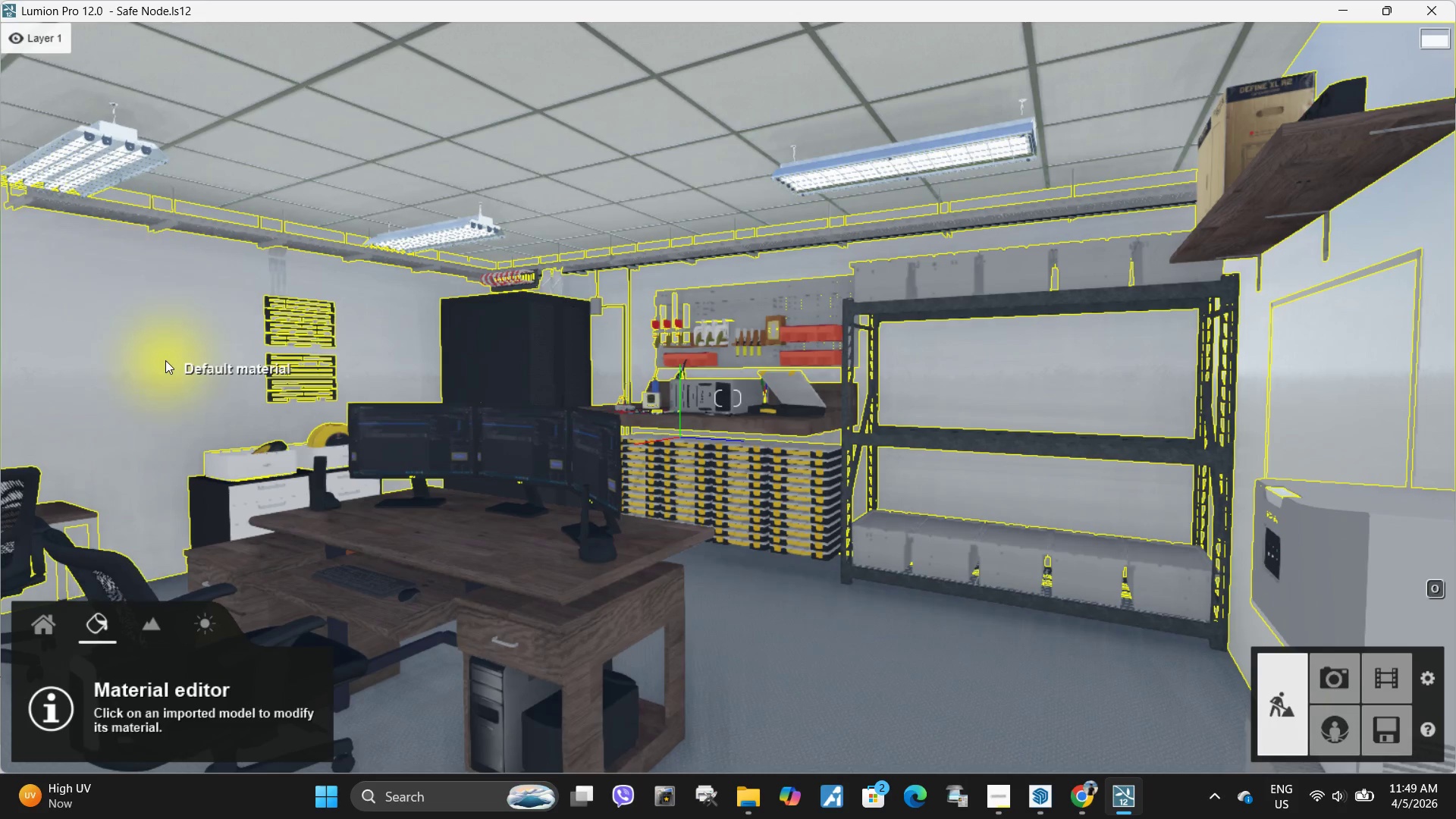 
left_click([165, 360])
 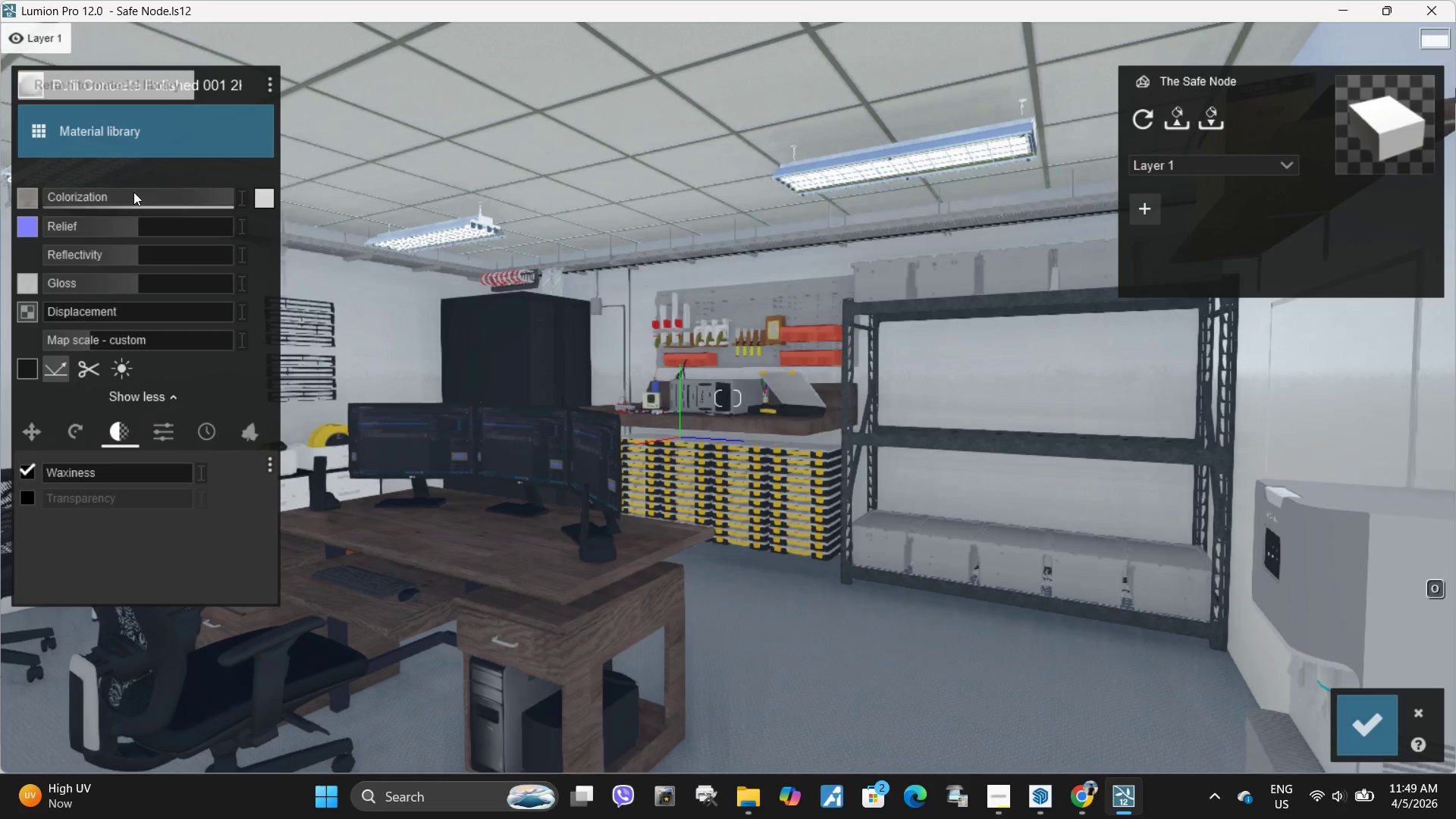 
left_click([267, 196])
 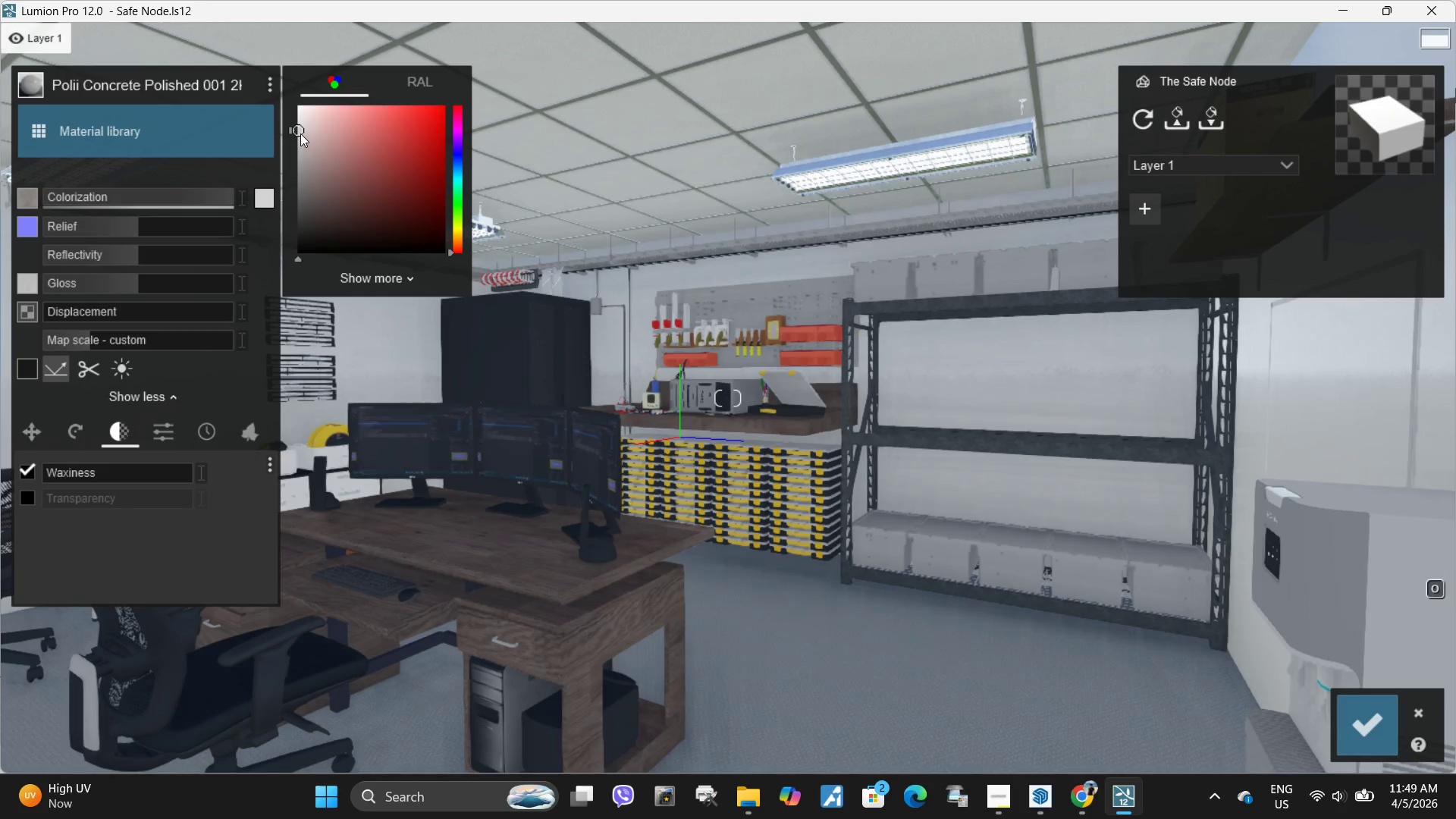 
left_click_drag(start_coordinate=[298, 132], to_coordinate=[300, 168])
 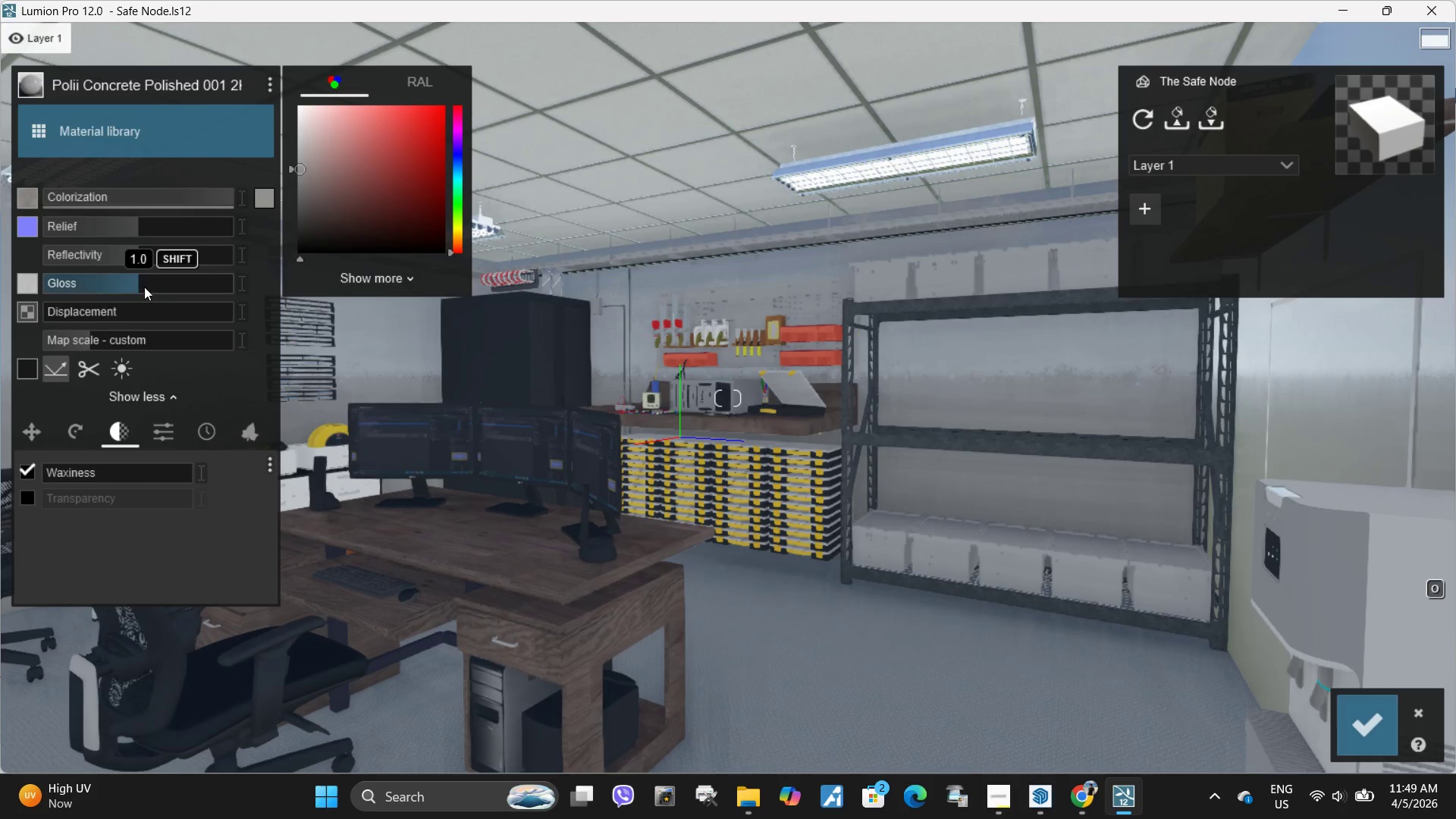 
left_click_drag(start_coordinate=[142, 285], to_coordinate=[17, 287])
 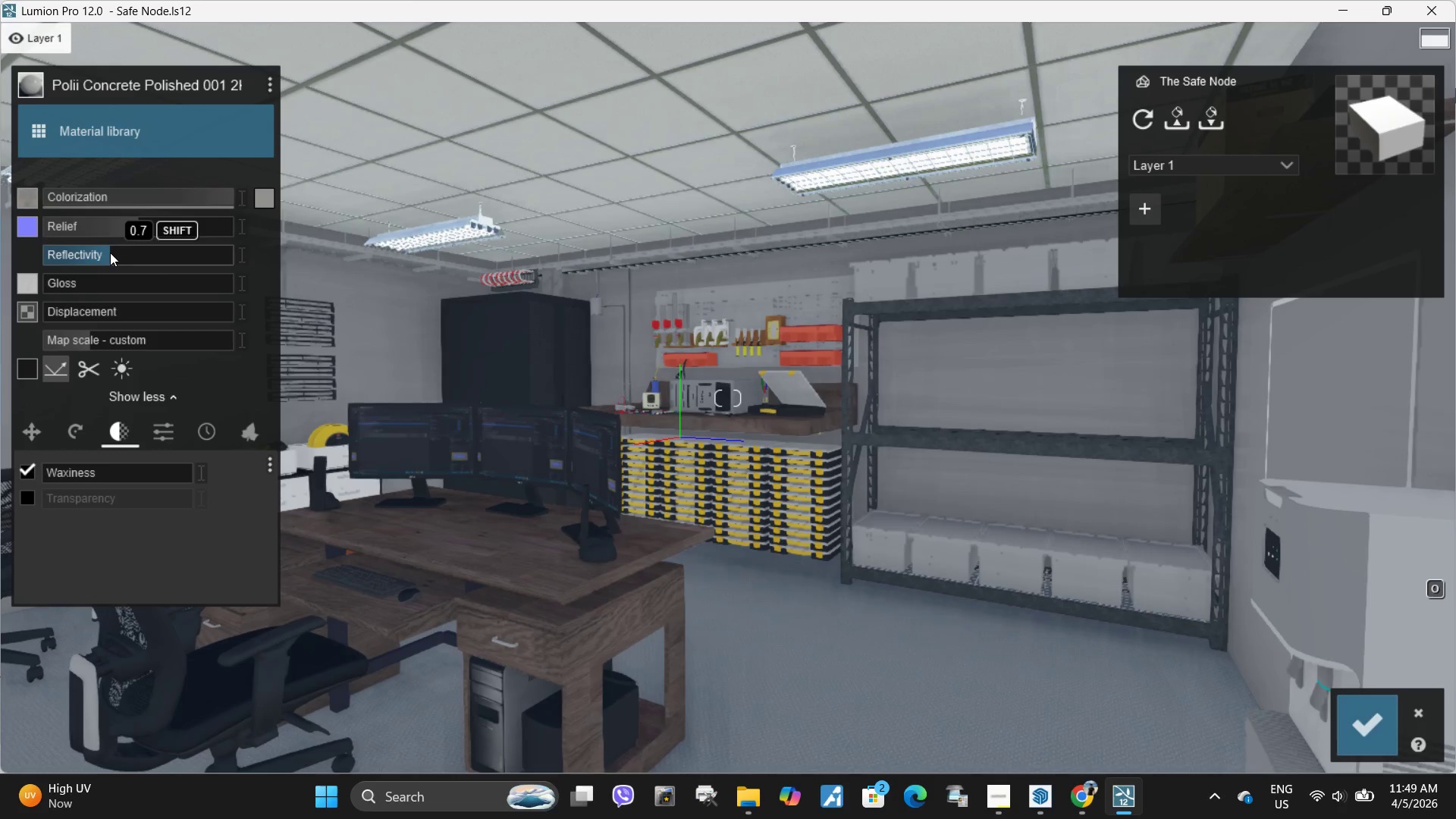 
left_click([1348, 723])
 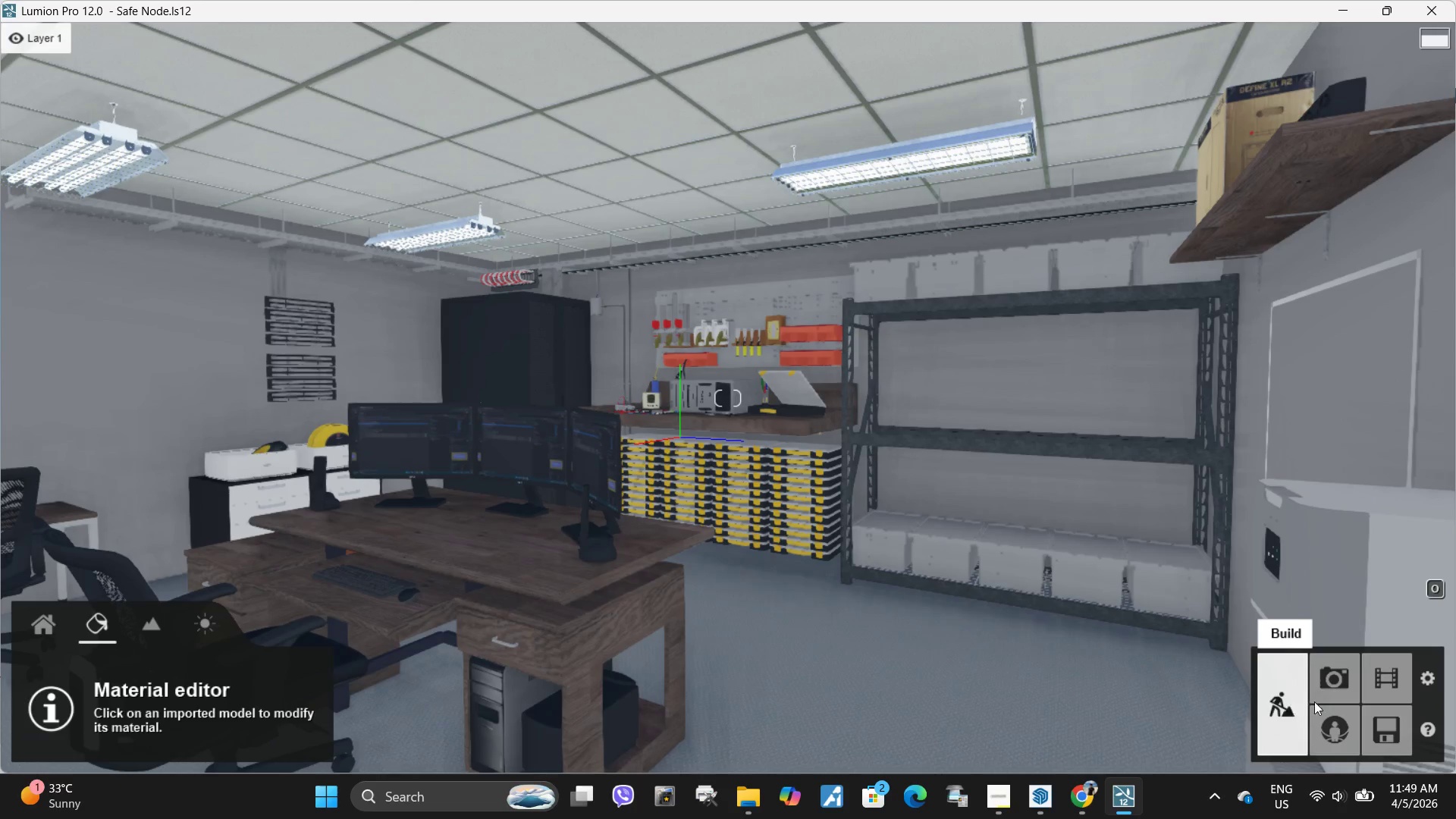 
left_click([1356, 687])
 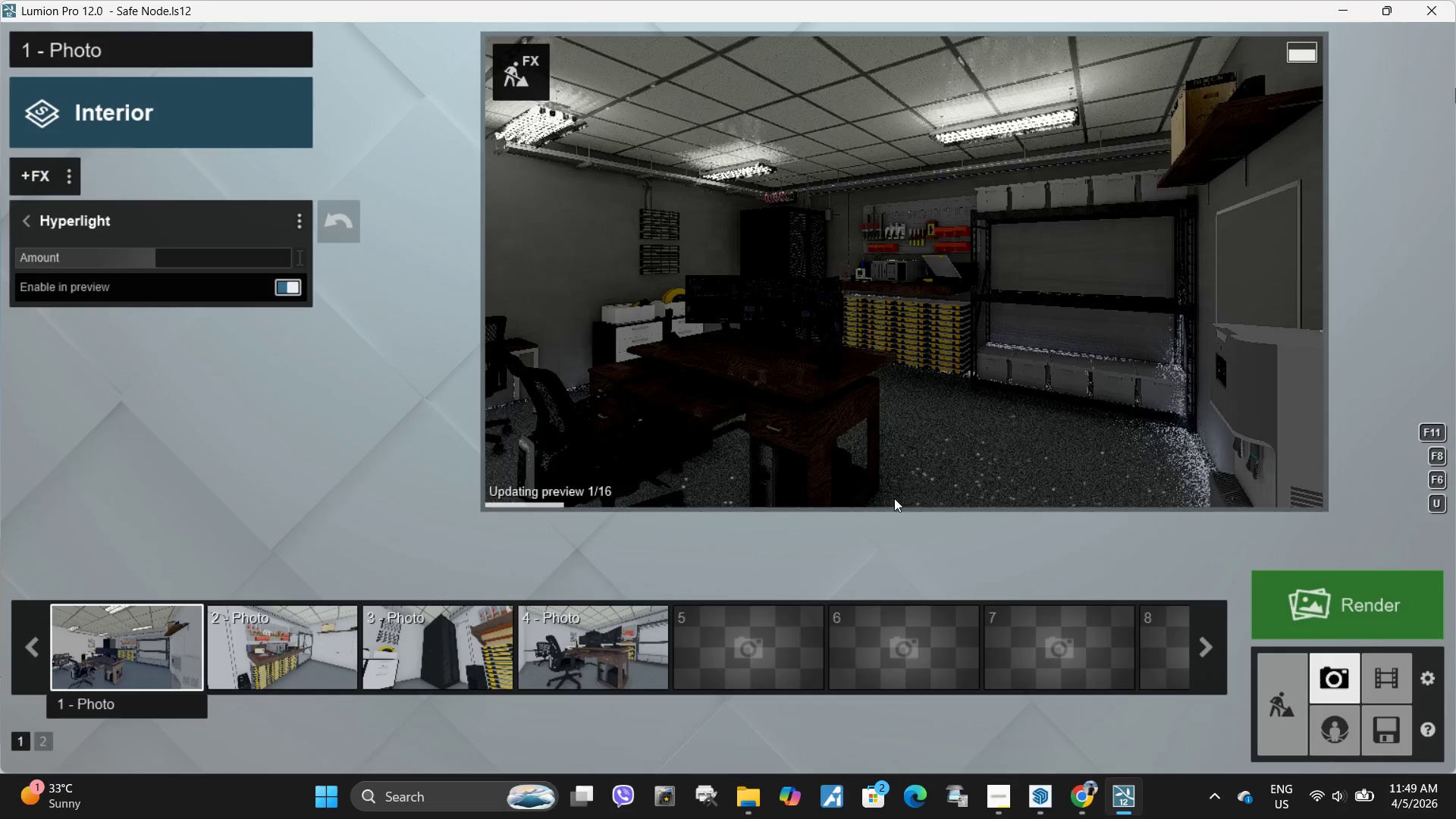 
left_click([956, 349])
 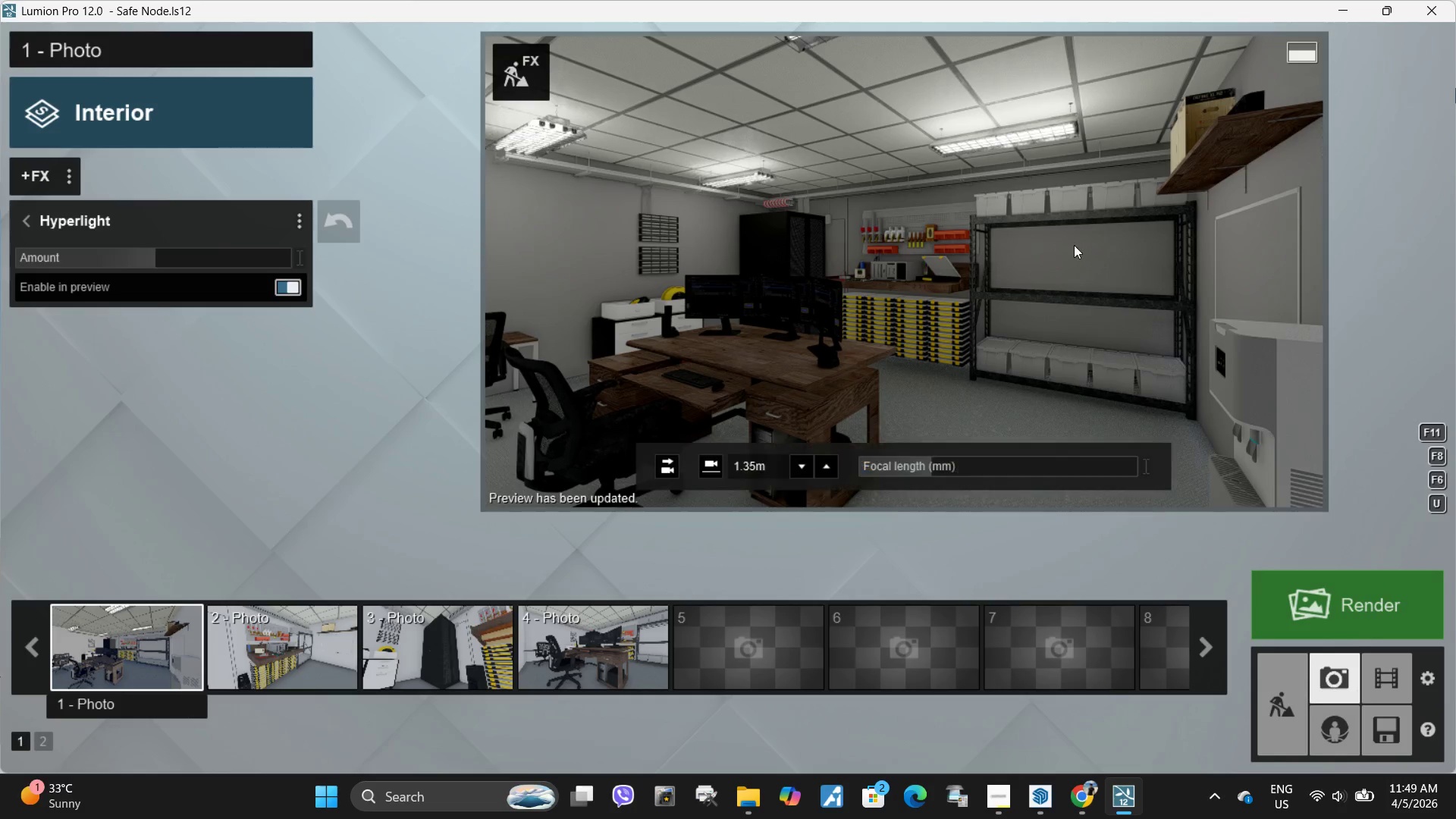 
wait(10.48)
 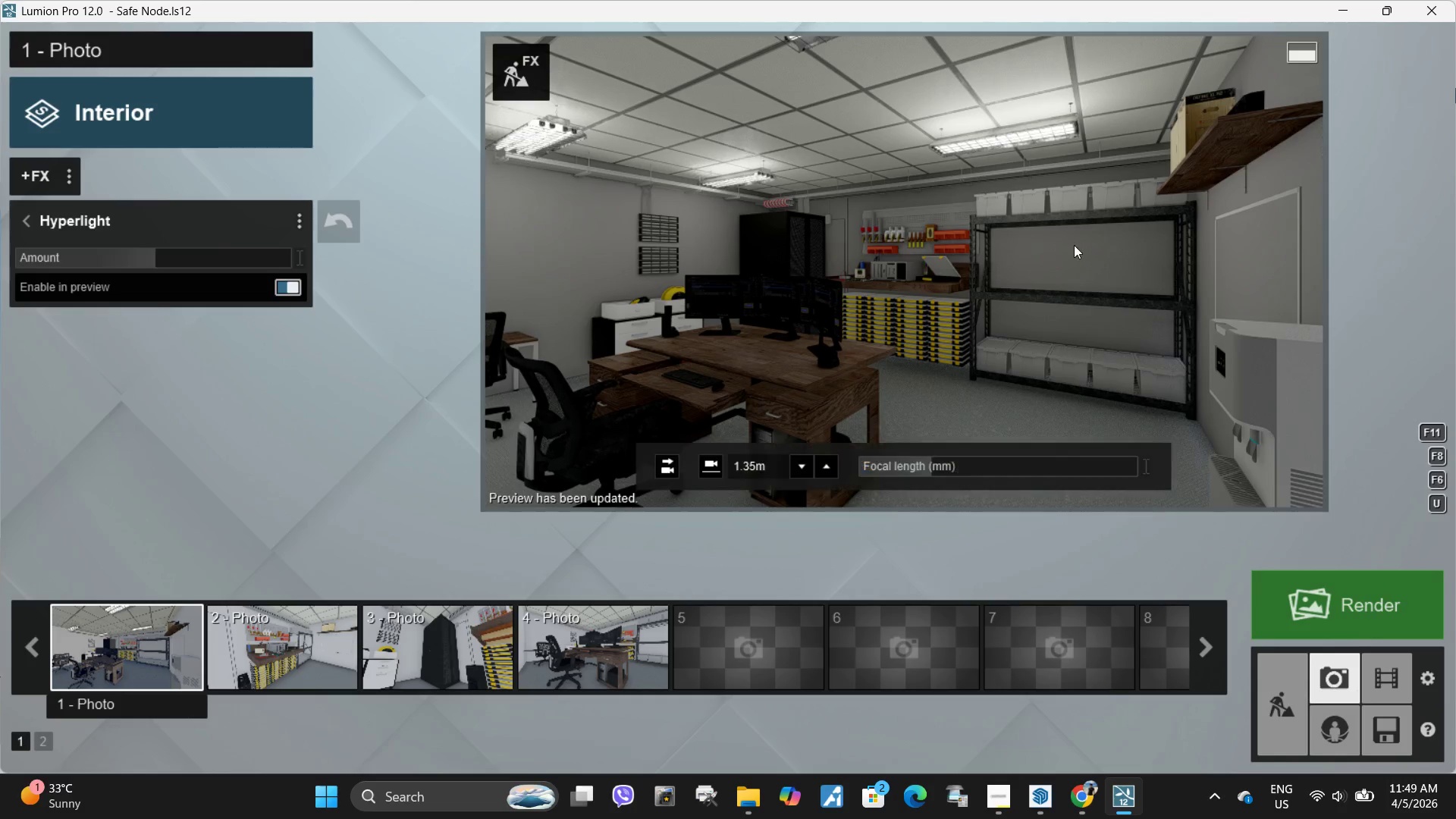 
left_click([537, 75])
 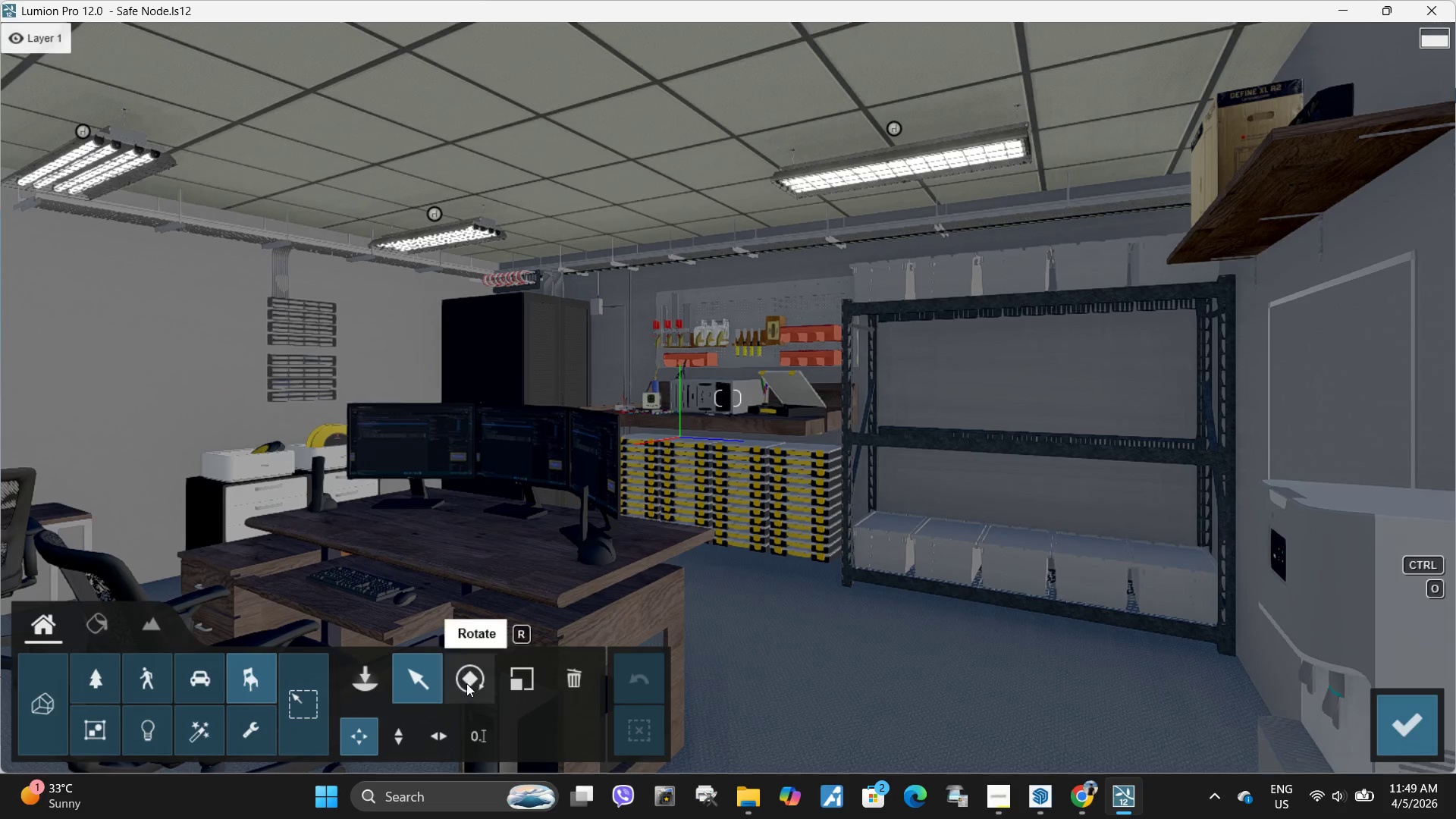 
left_click([357, 673])
 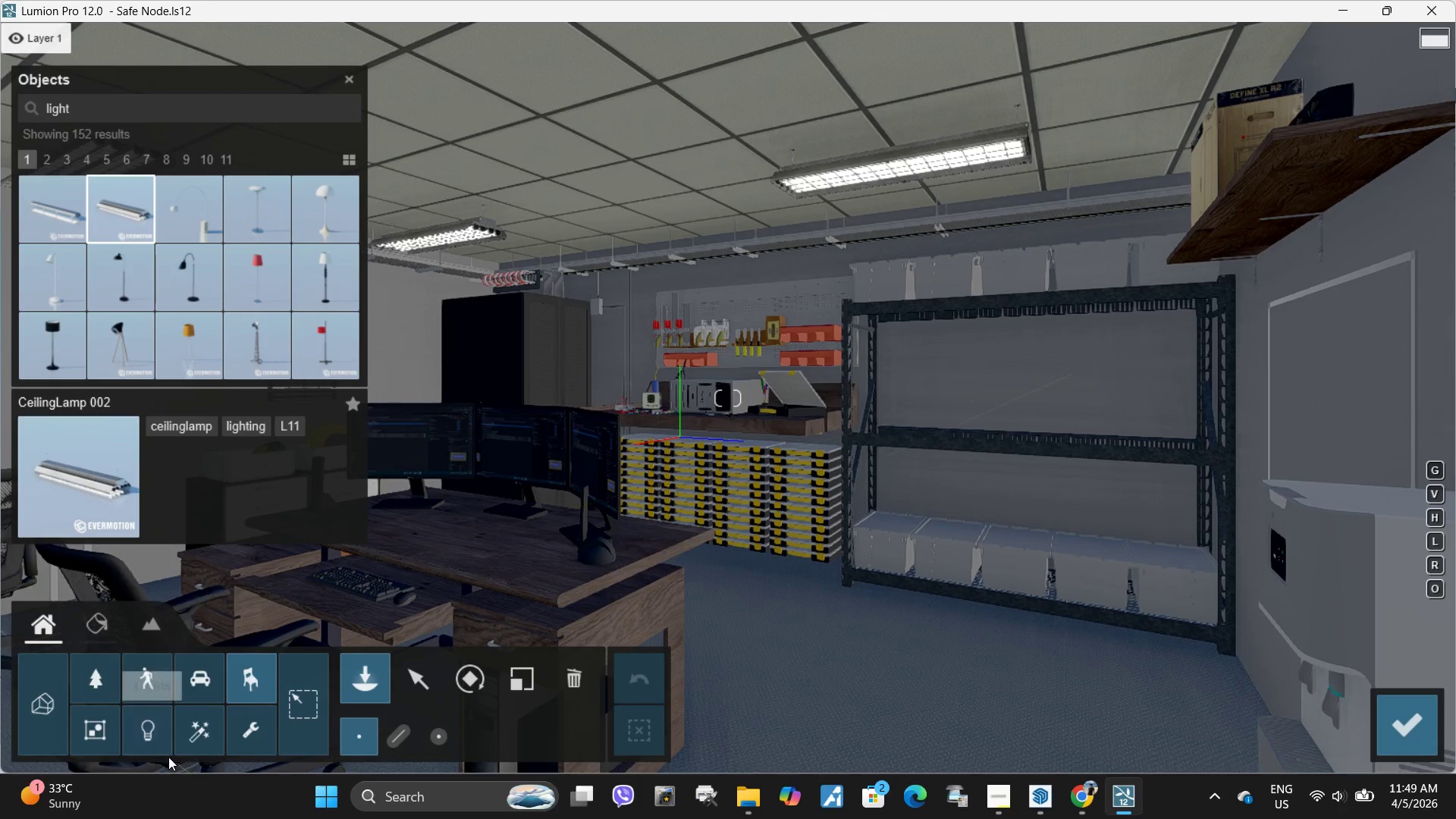 
left_click([151, 724])
 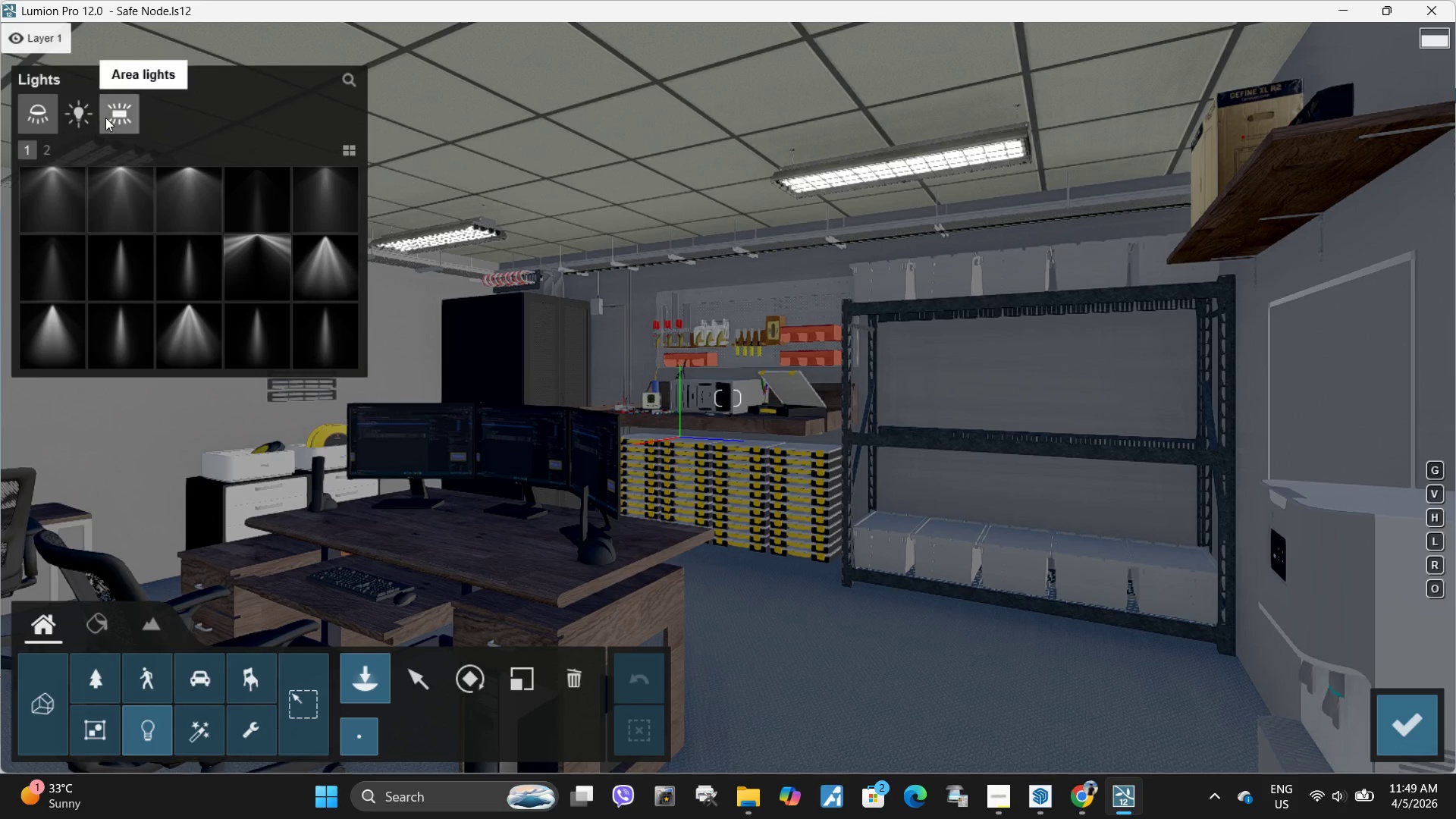 
left_click([115, 114])
 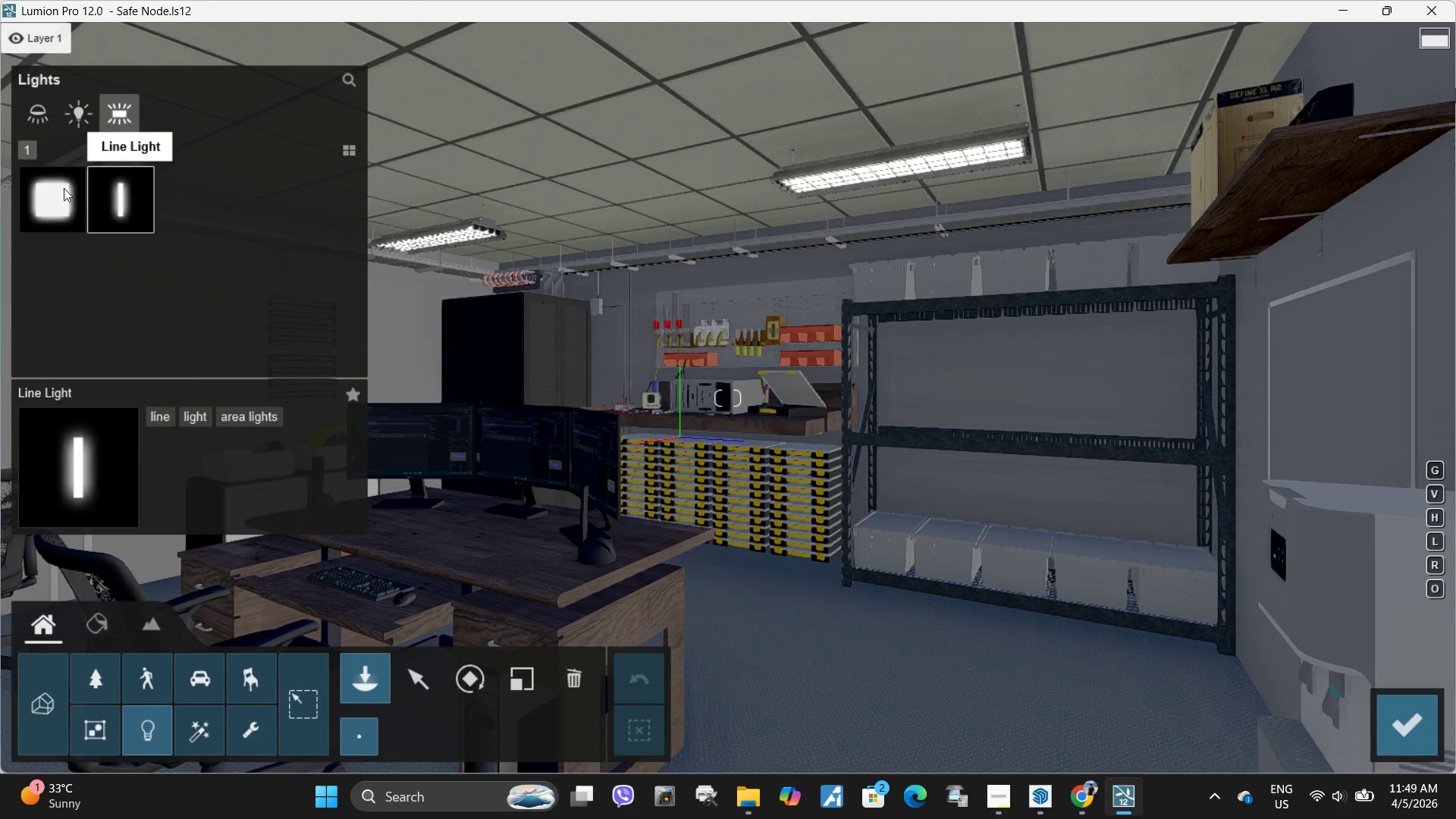 
left_click([61, 190])
 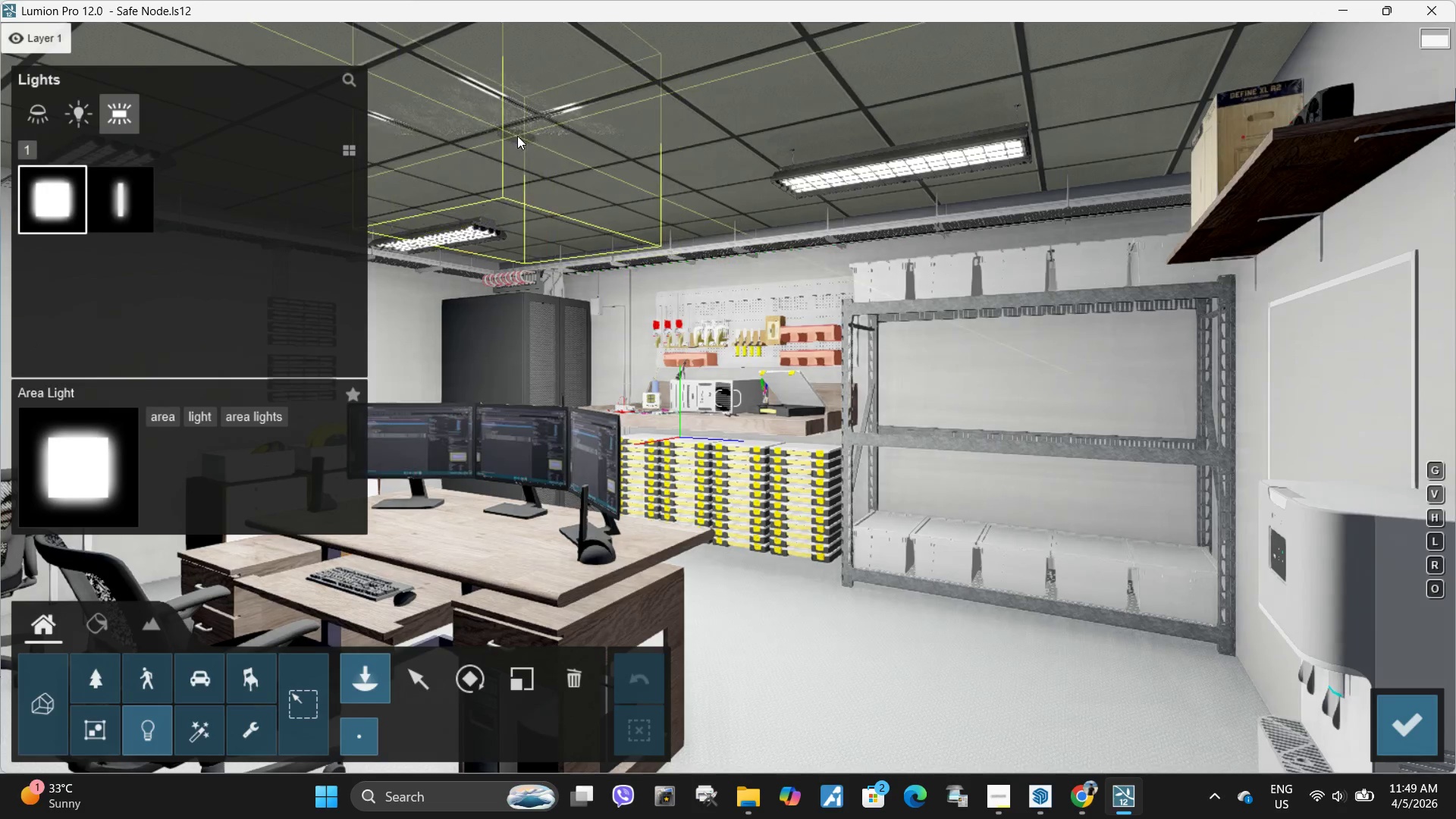 
type(sasdwdwa)
 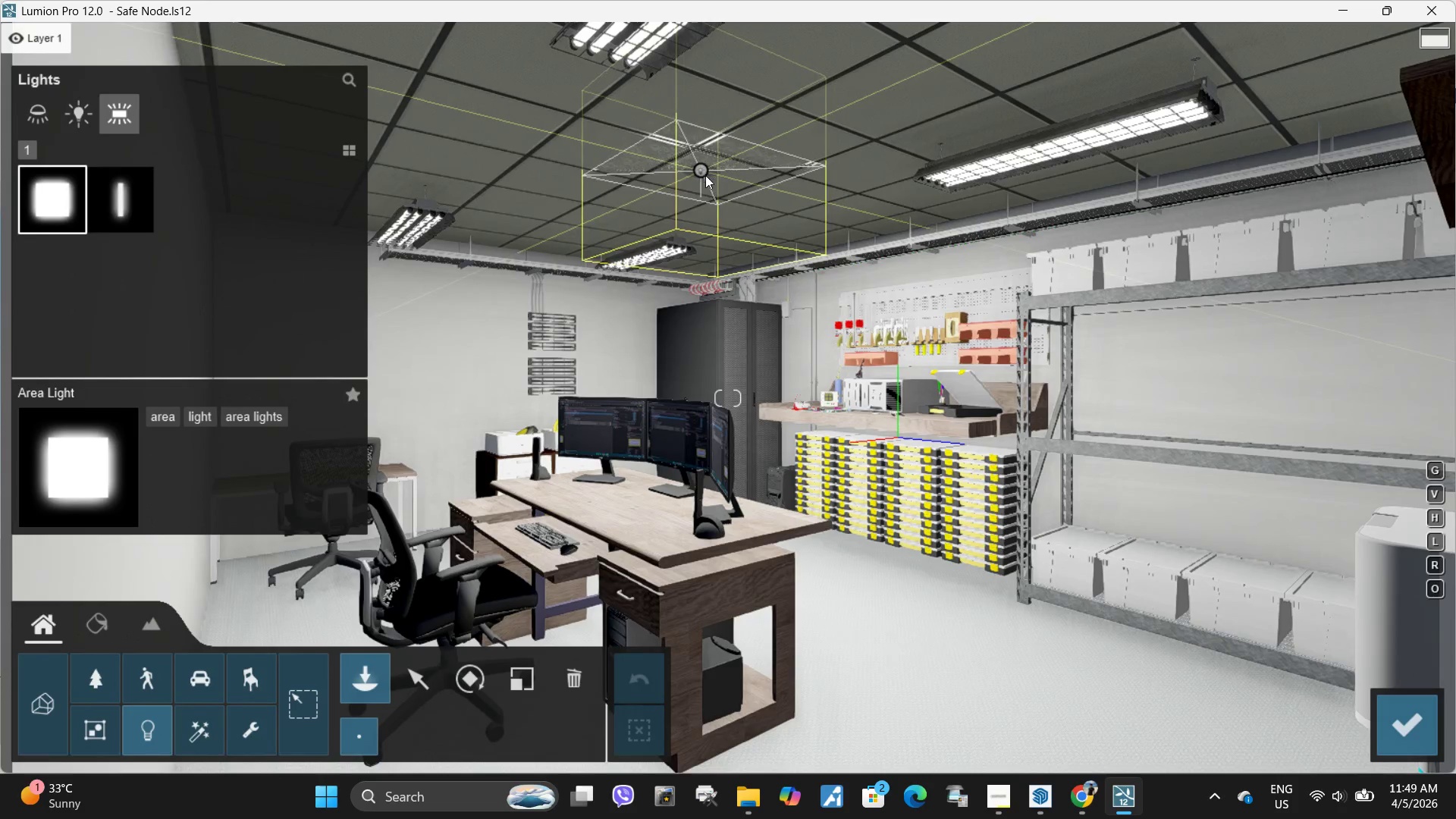 
left_click([708, 178])
 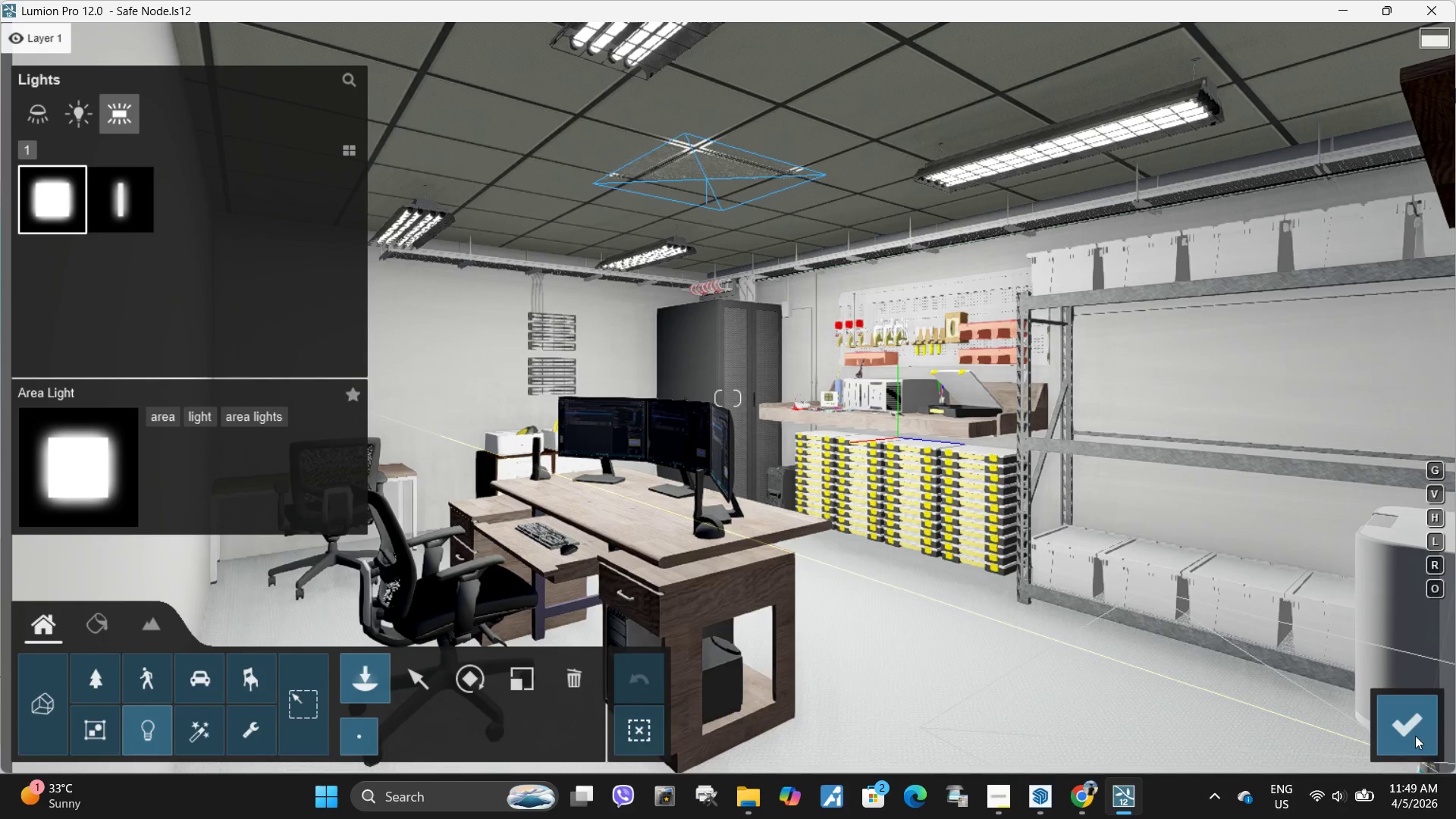 
left_click([1409, 714])
 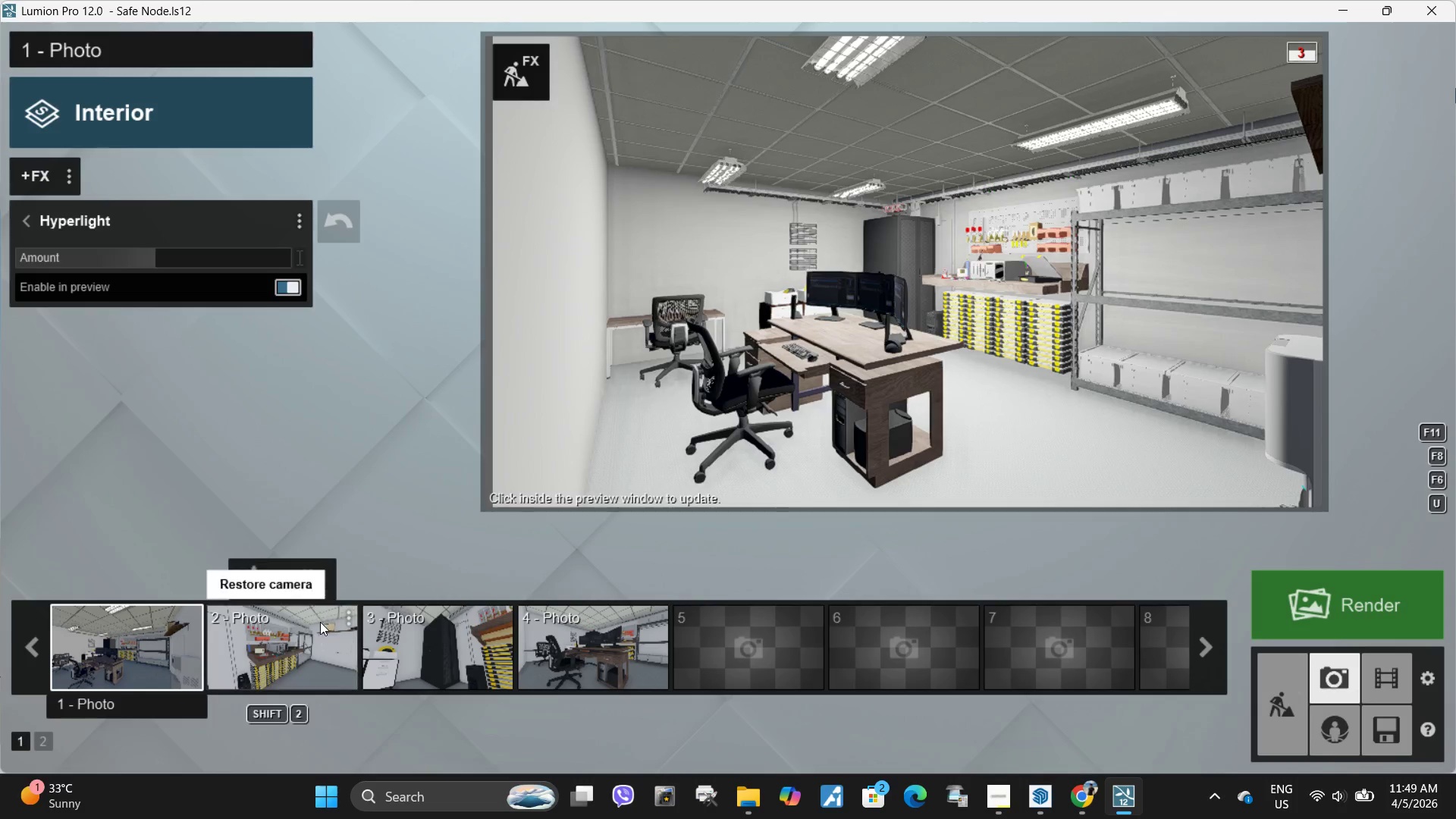 
left_click([109, 664])
 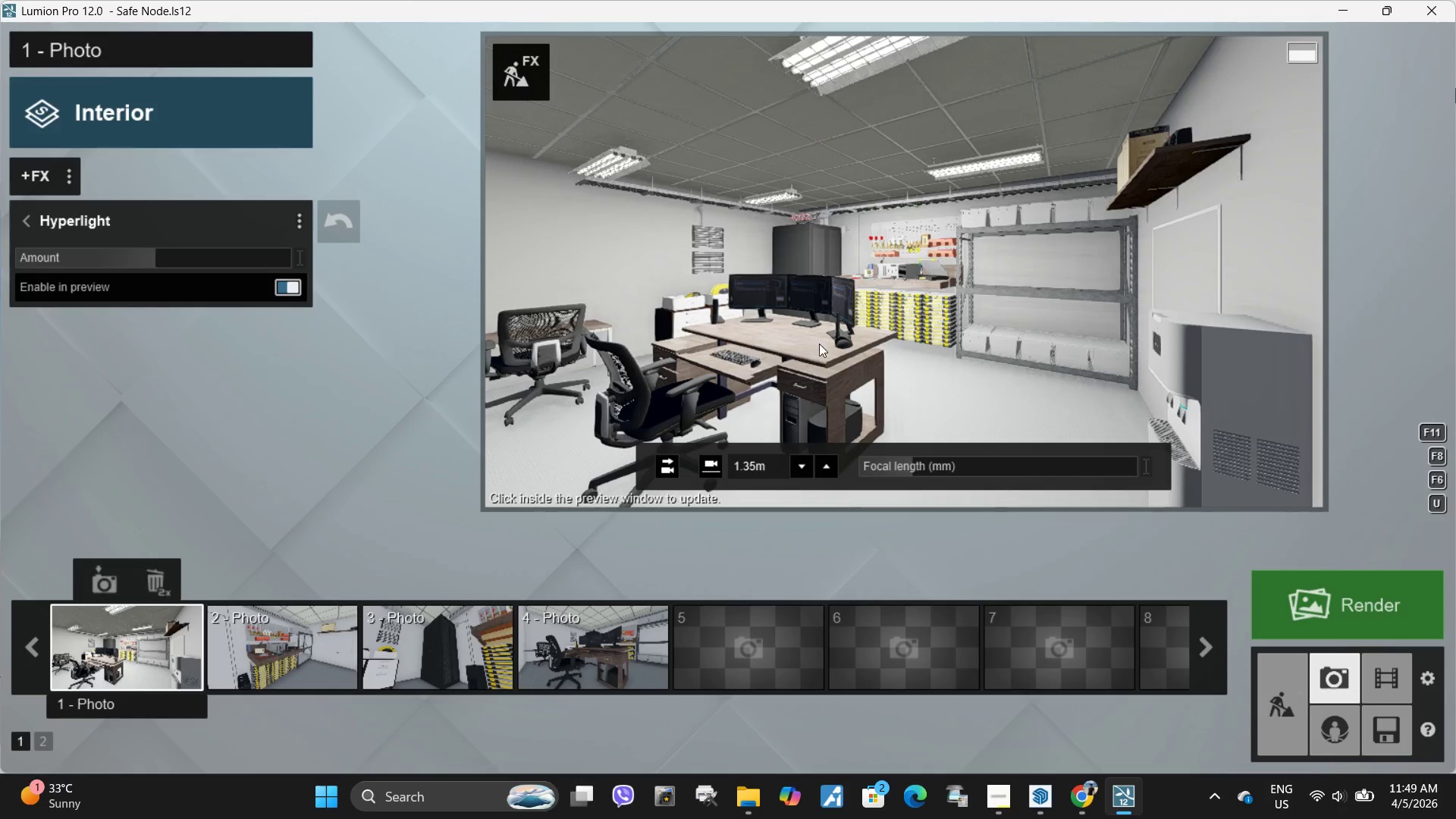 
left_click([897, 349])
 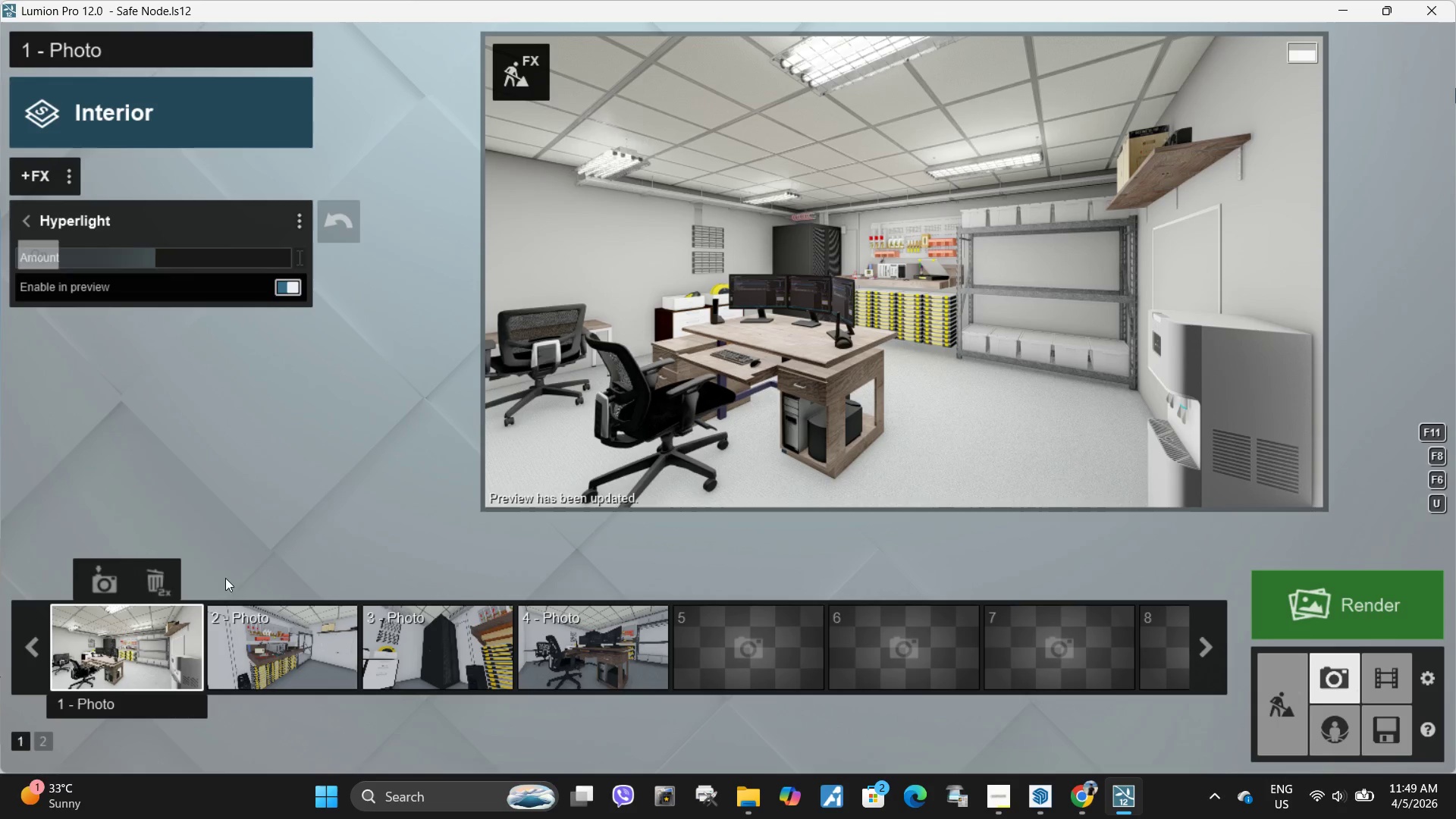 
wait(5.64)
 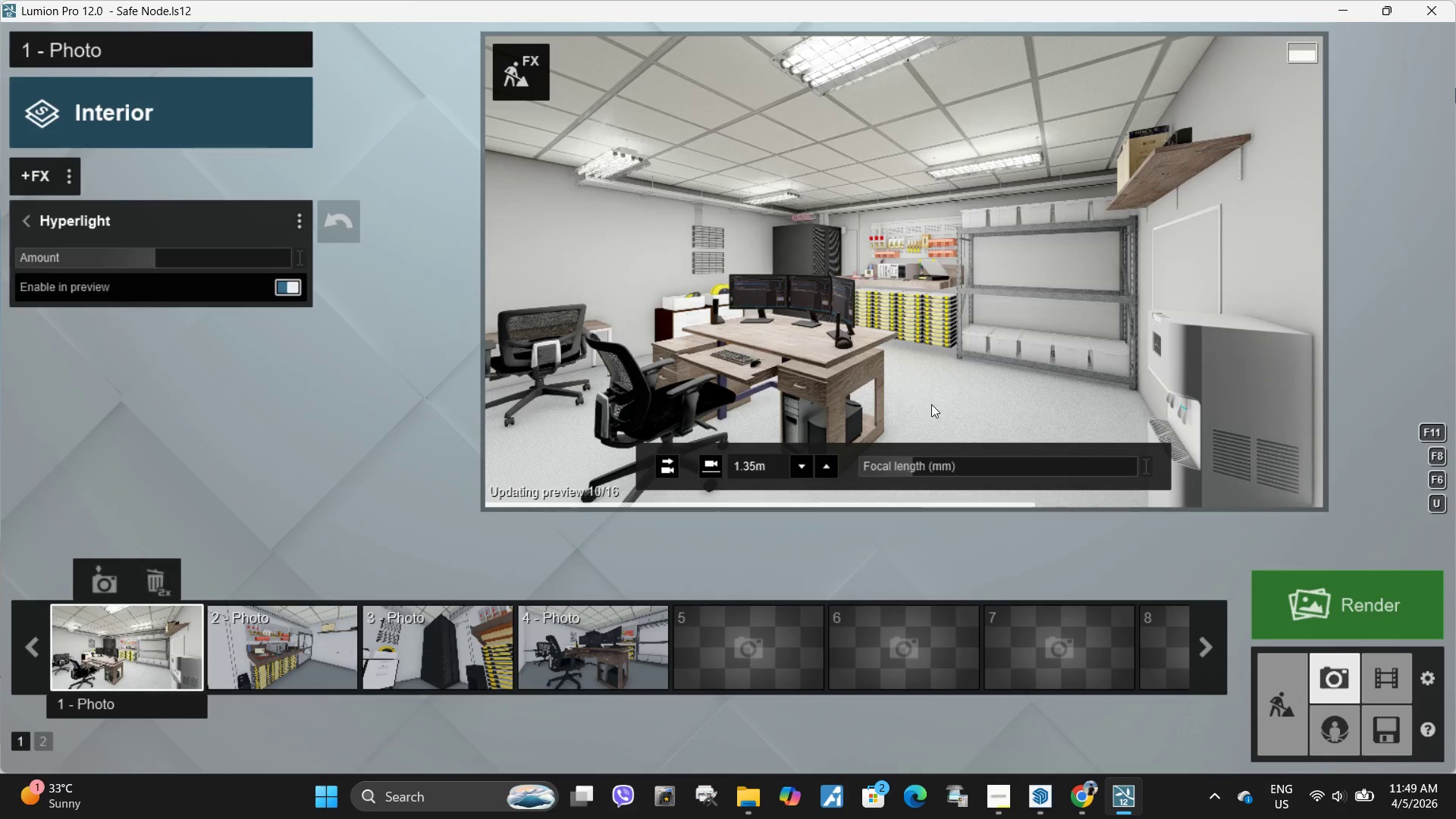 
double_click([516, 56])
 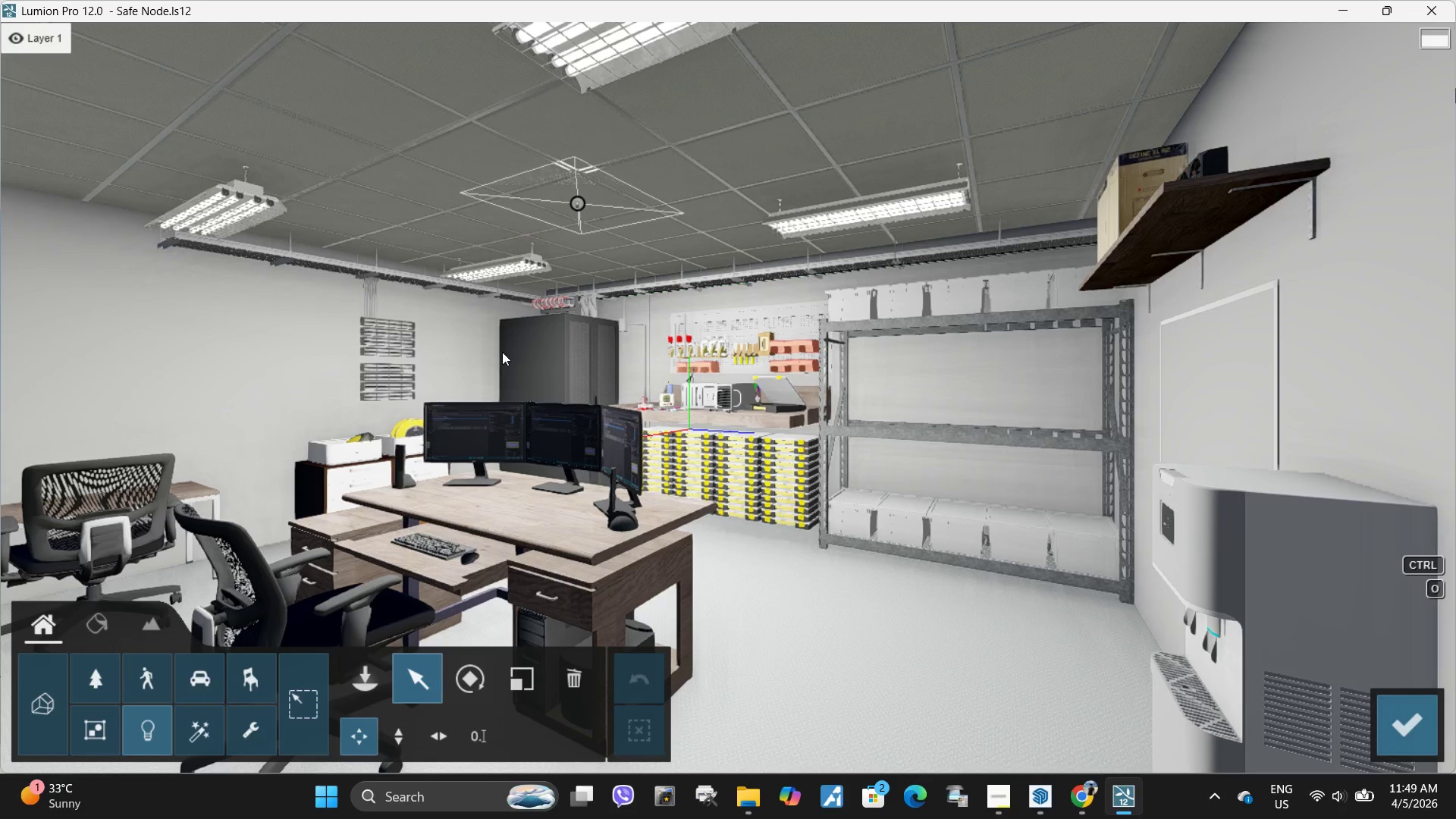 
left_click([578, 205])
 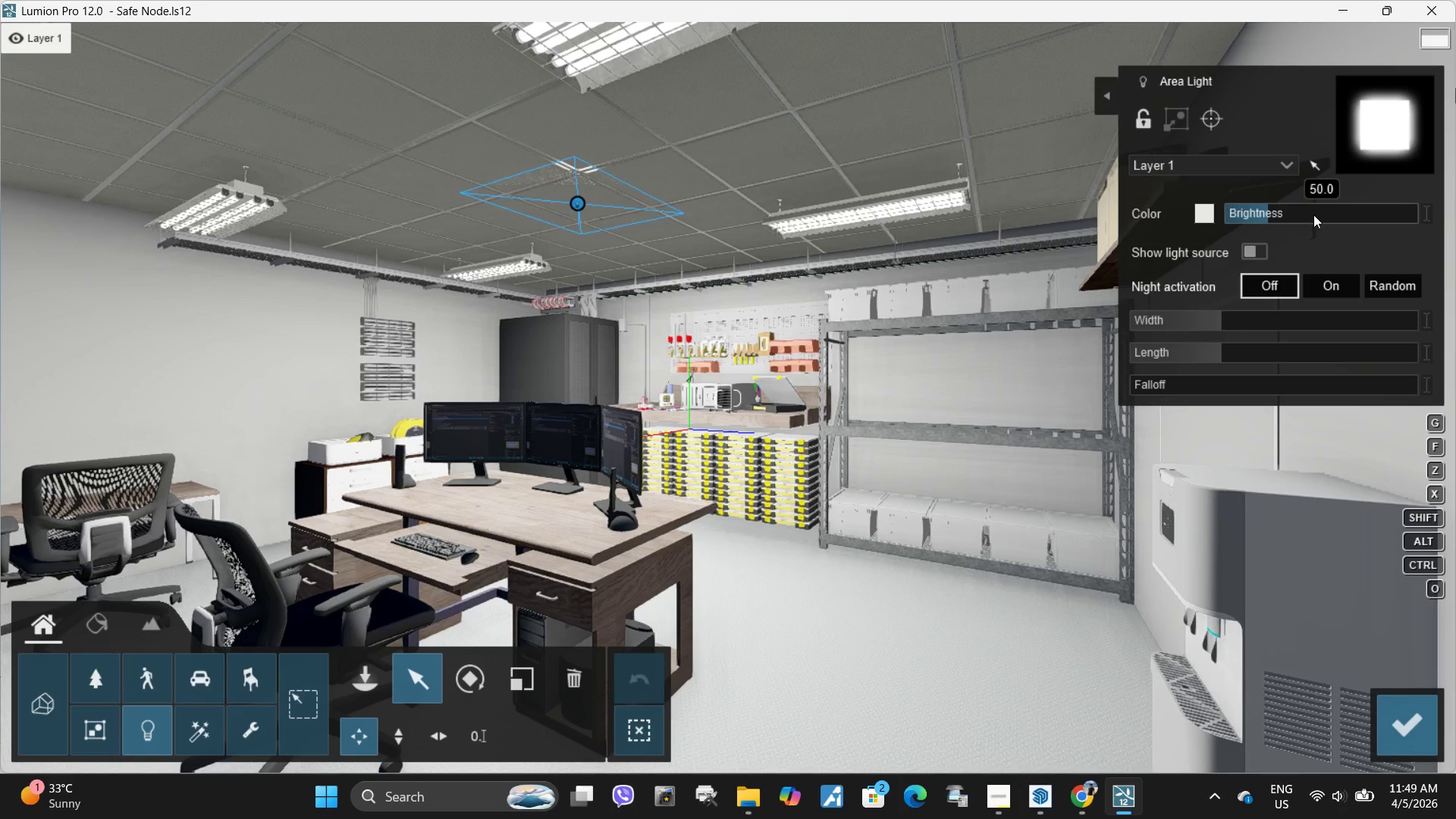 
hold_key(key=ShiftLeft, duration=0.91)
left_click_drag(start_coordinate=[1312, 211], to_coordinate=[1259, 211])
 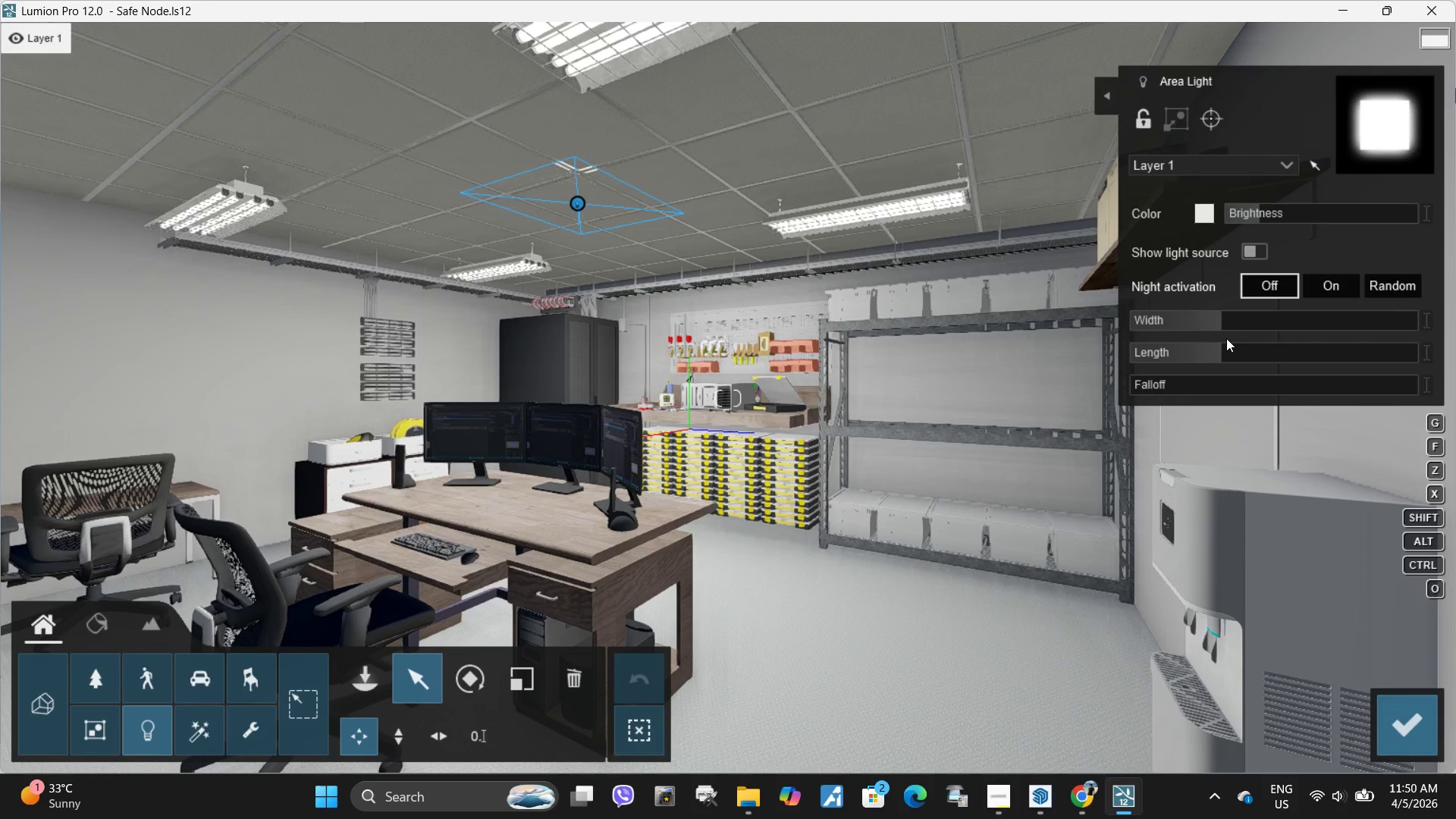 
left_click_drag(start_coordinate=[1228, 331], to_coordinate=[1259, 325])
 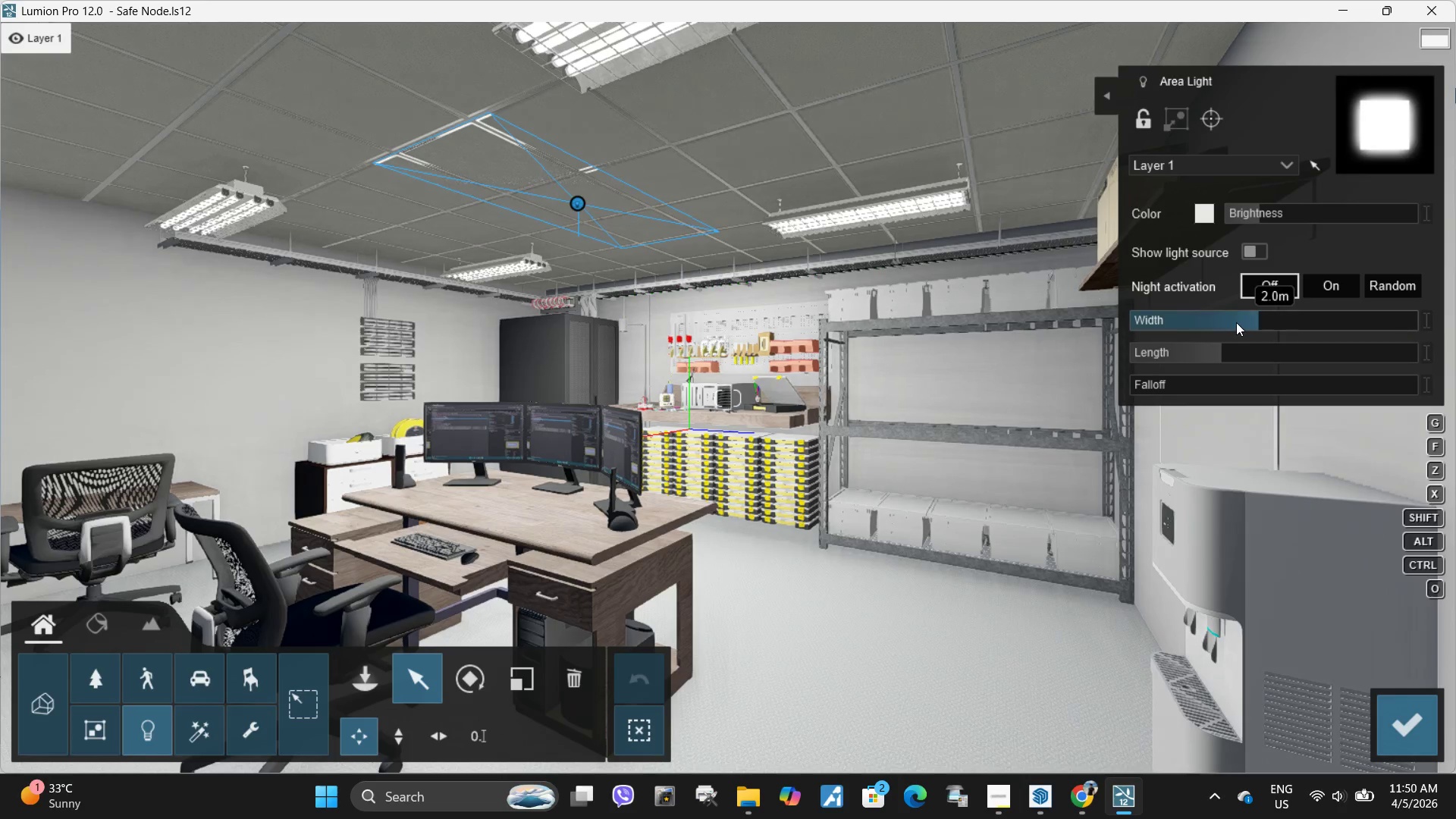 
left_click_drag(start_coordinate=[1238, 322], to_coordinate=[1256, 318])
 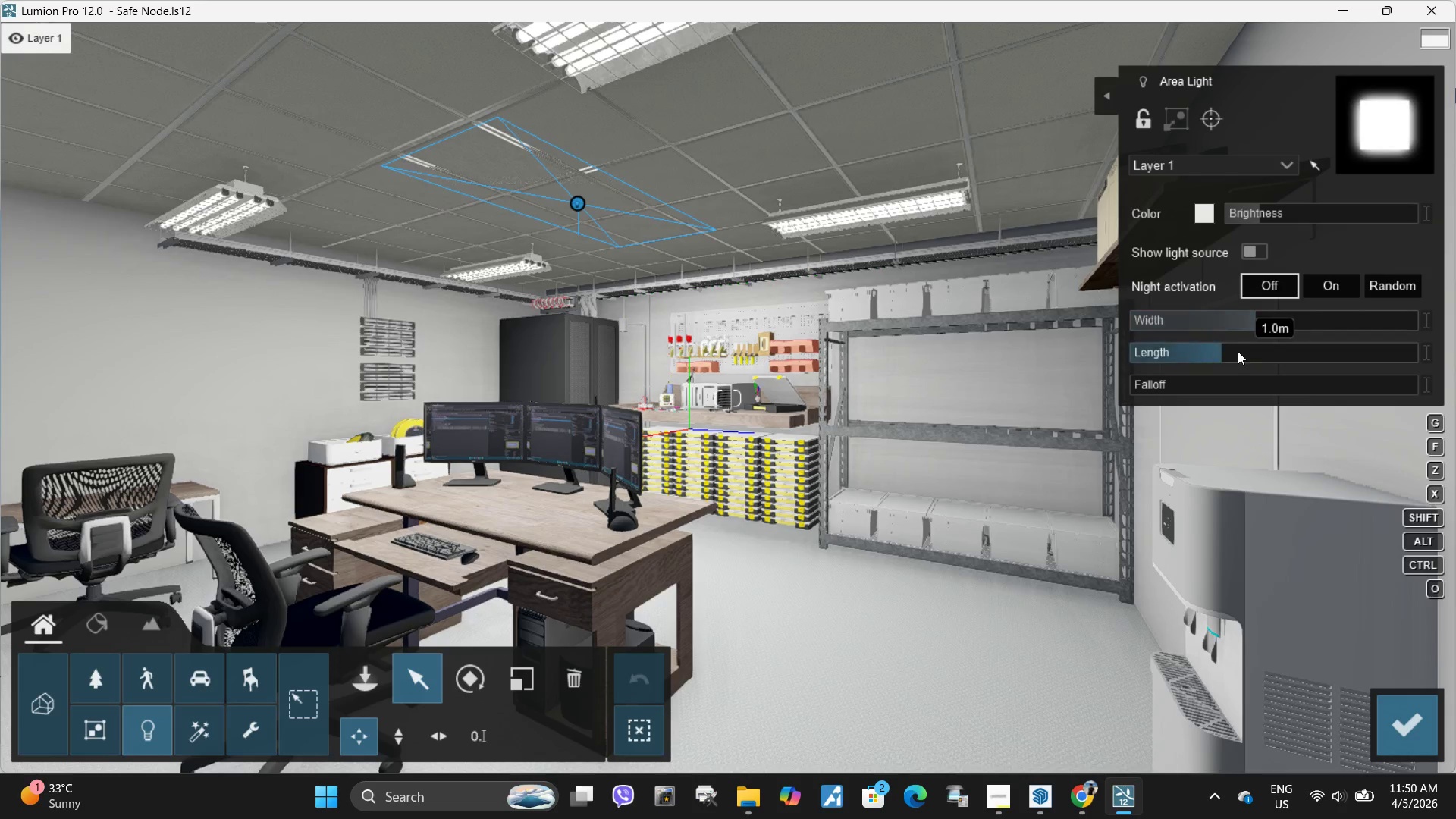 
left_click_drag(start_coordinate=[1238, 351], to_coordinate=[1258, 347])
 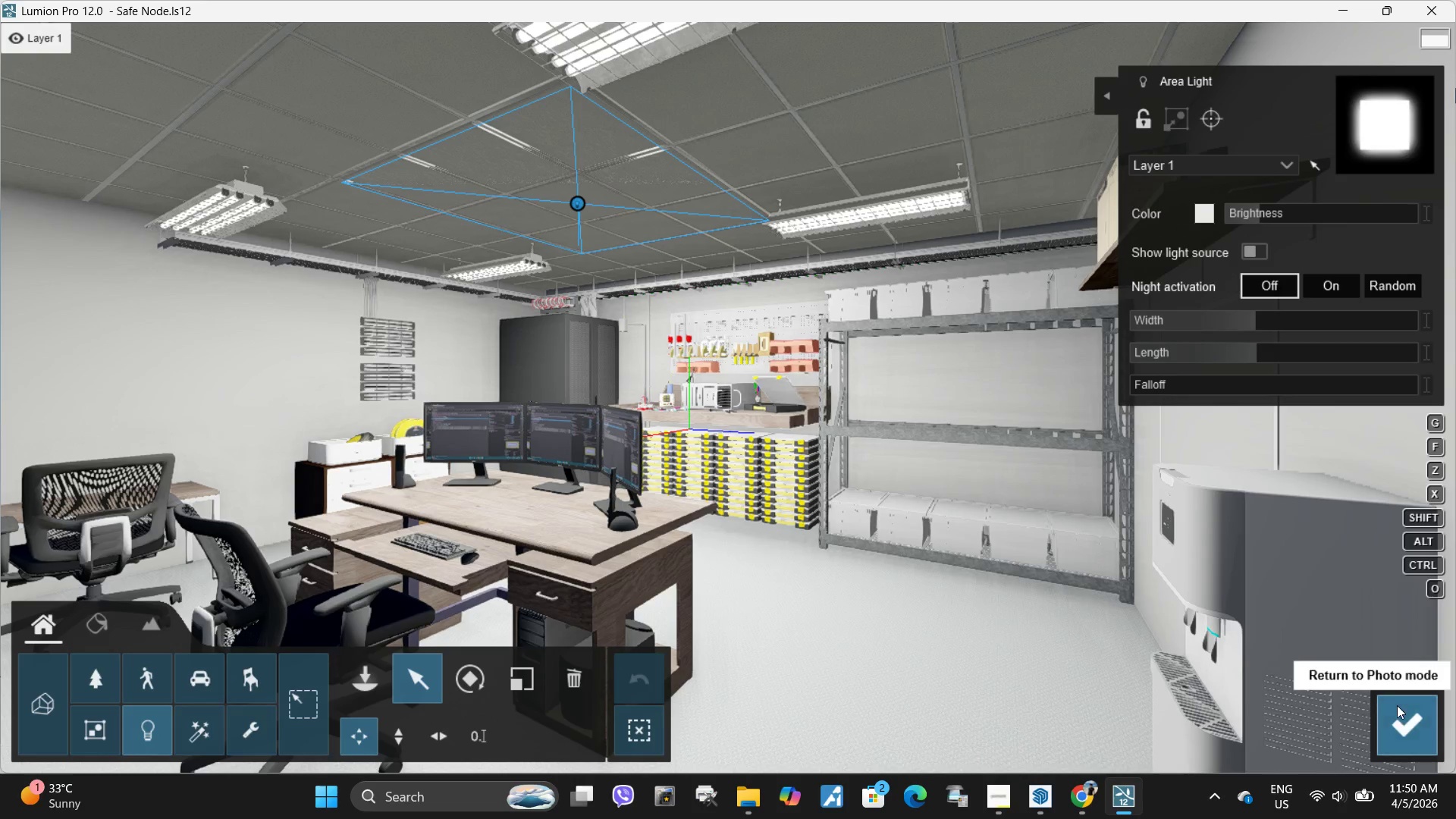 
left_click([1398, 709])
 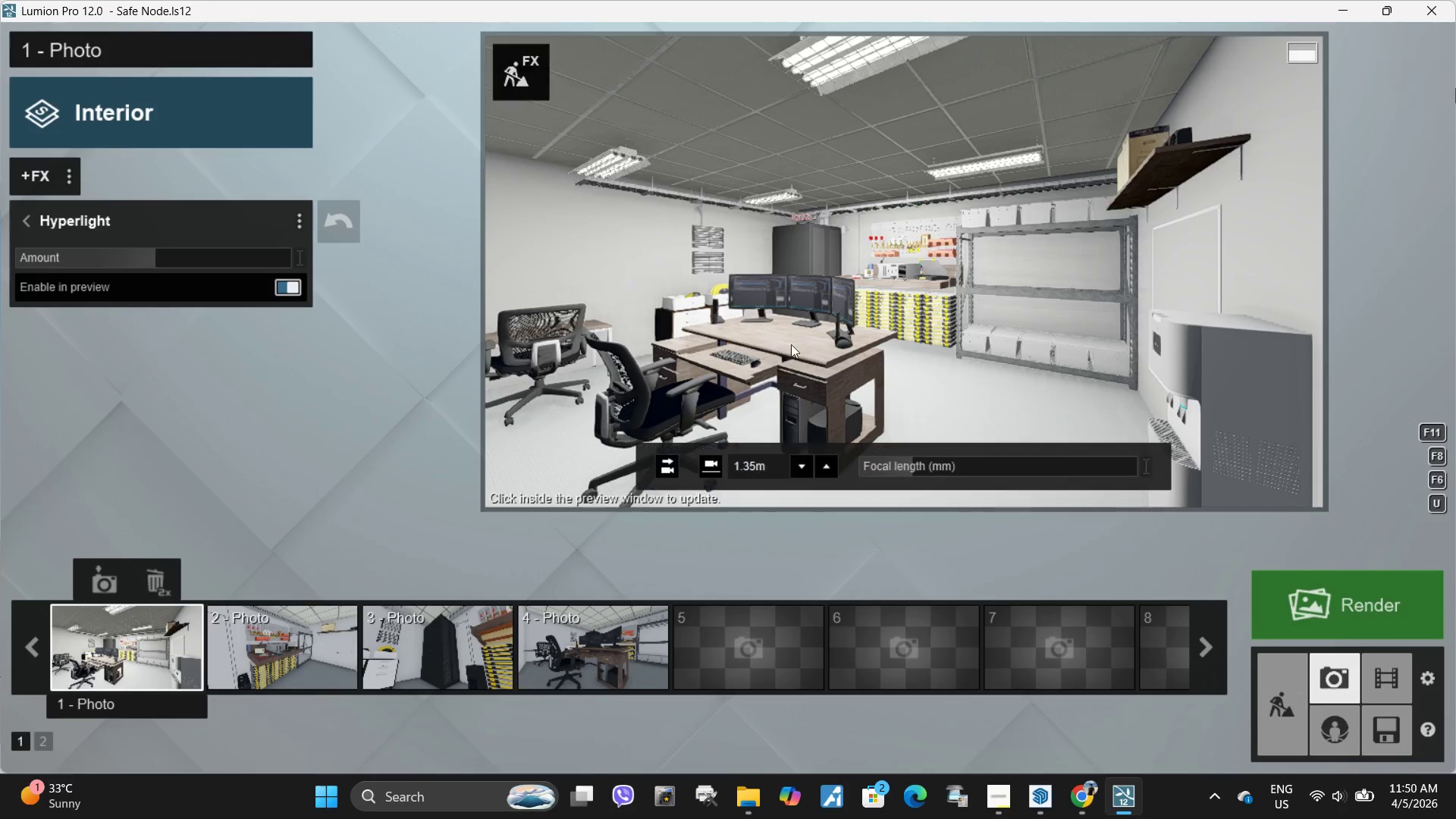 
left_click([1100, 311])
 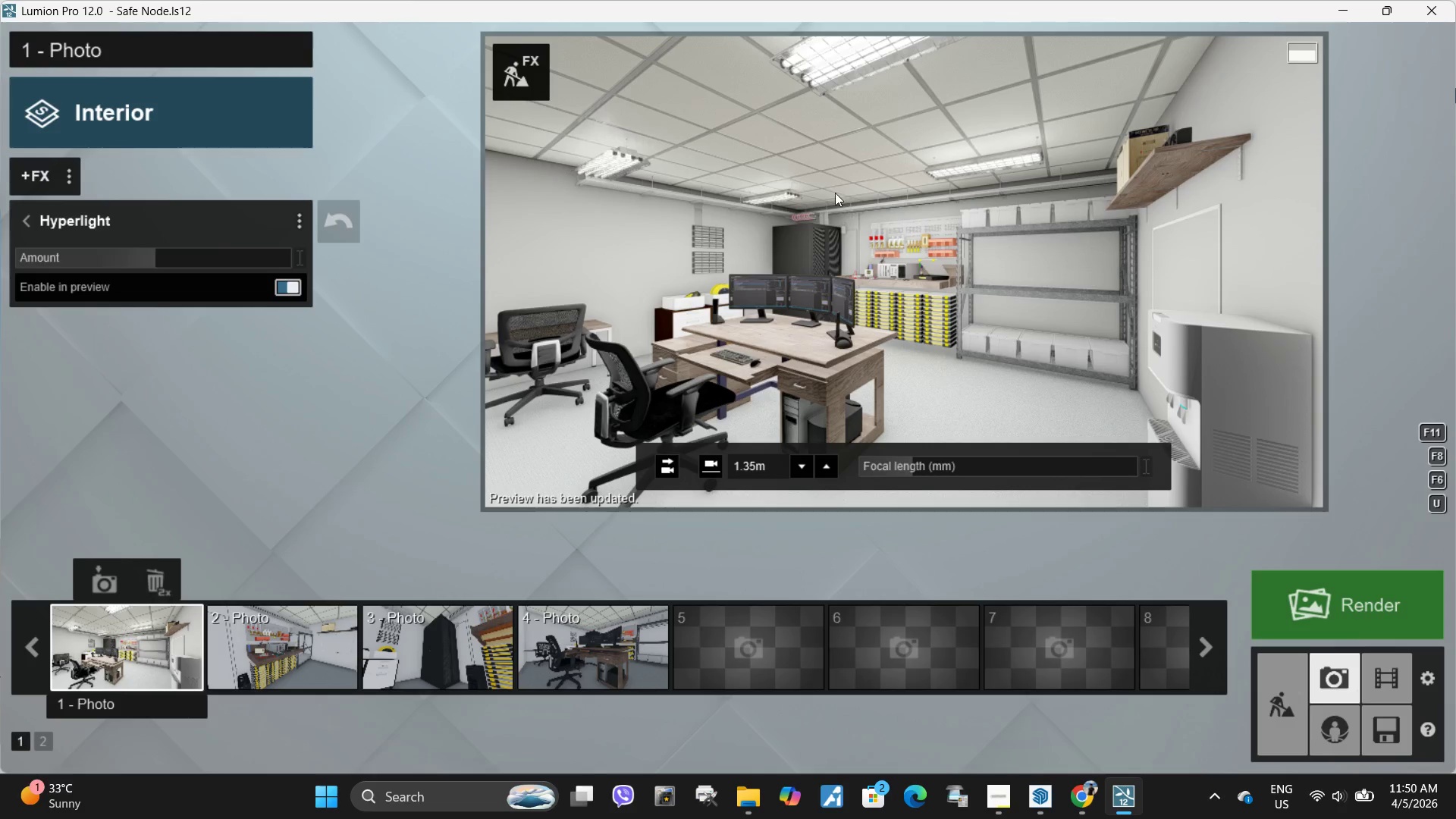 
wait(5.19)
 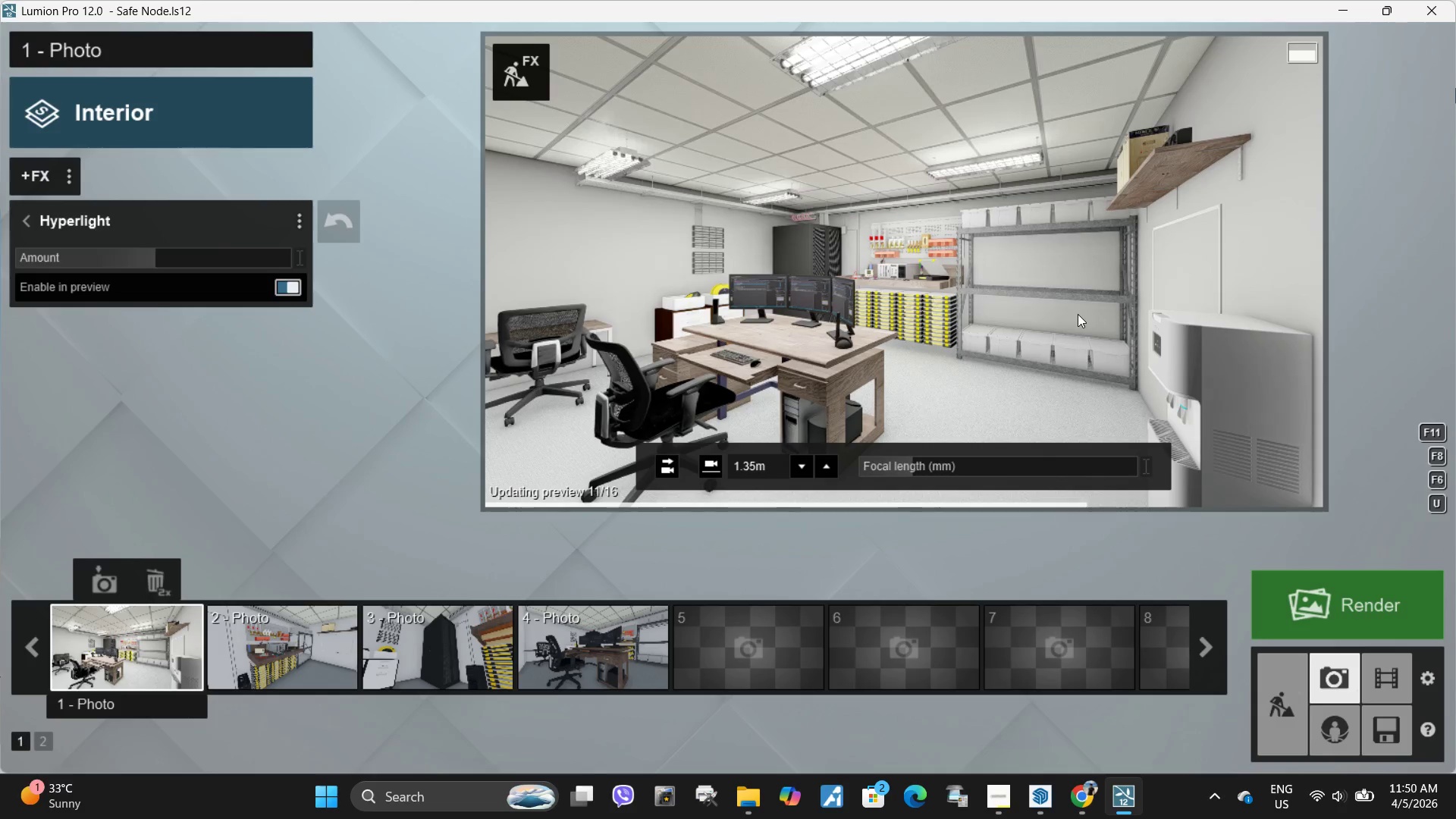 
left_click_drag(start_coordinate=[168, 260], to_coordinate=[108, 260])
 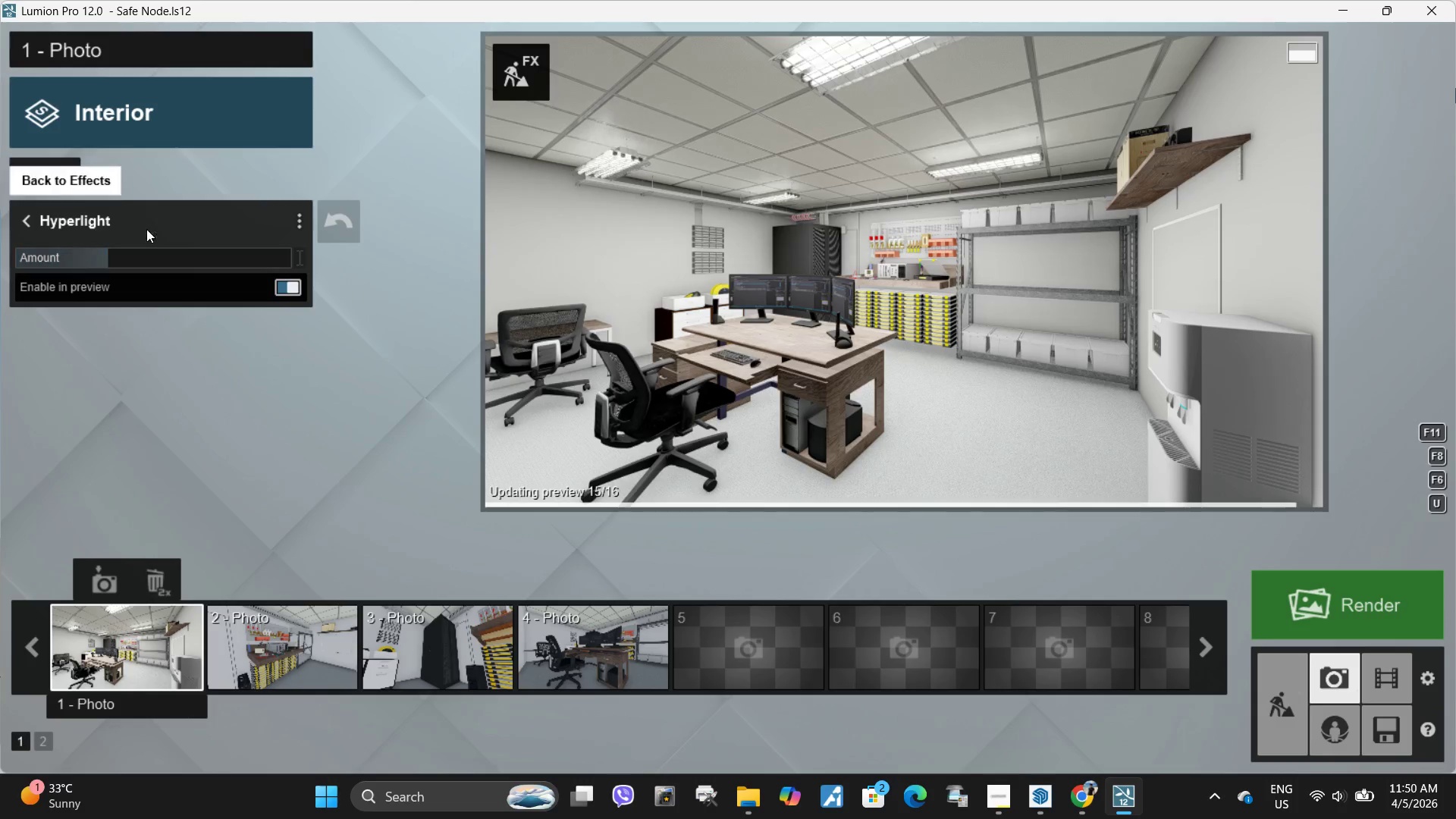 
left_click_drag(start_coordinate=[114, 262], to_coordinate=[70, 261])
 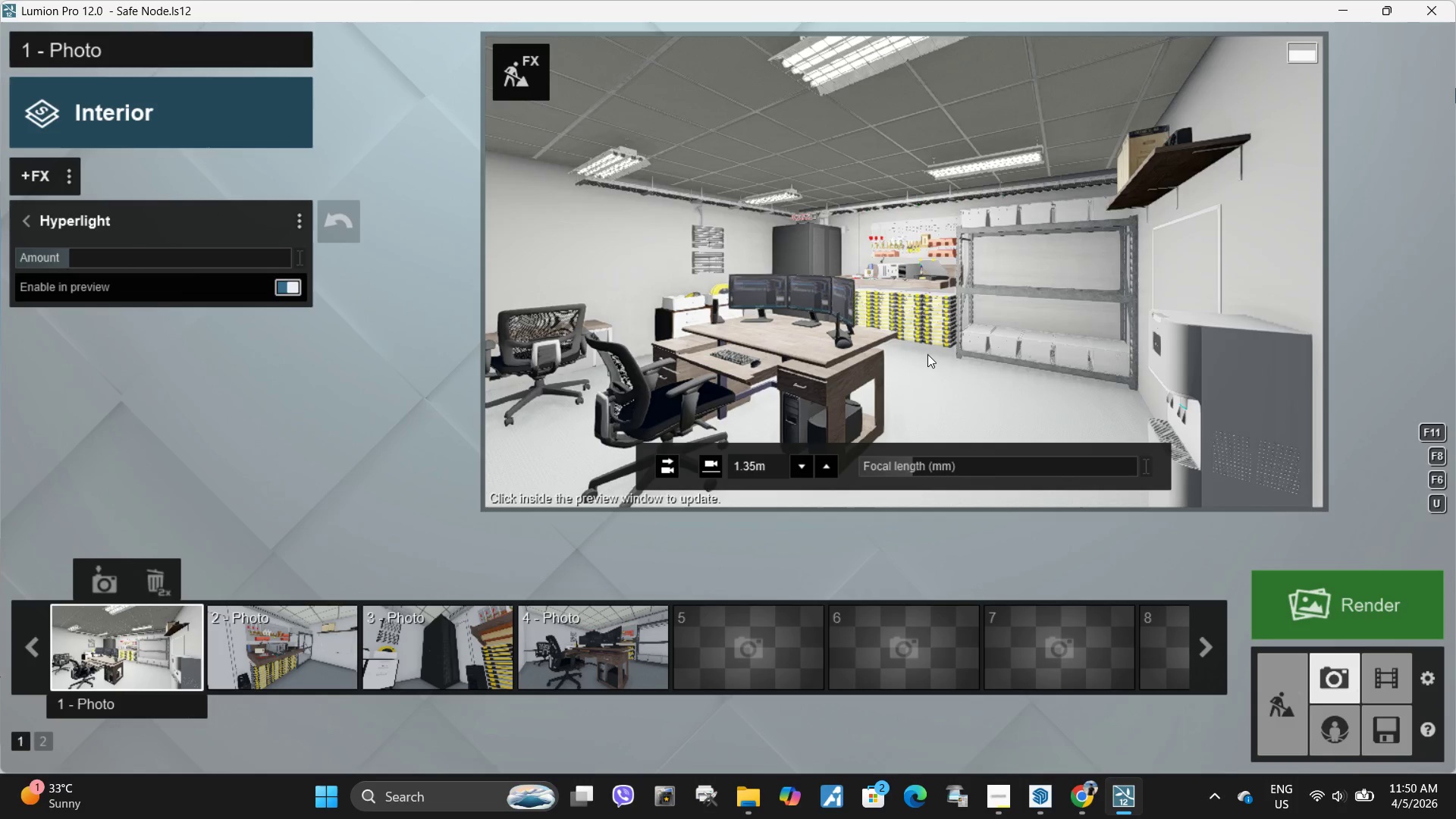 
left_click([927, 354])
 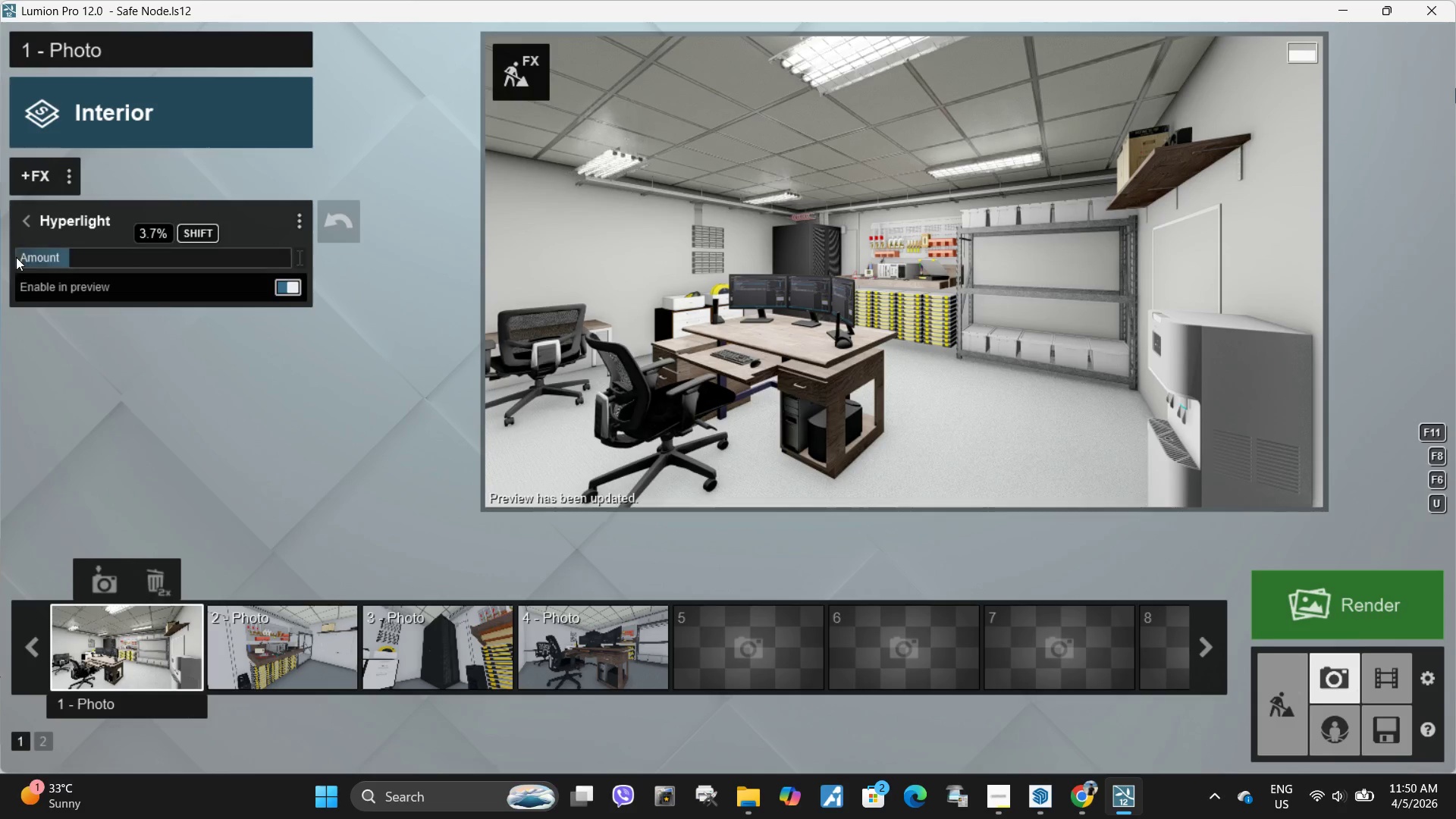 
left_click_drag(start_coordinate=[101, 258], to_coordinate=[29, 258])
 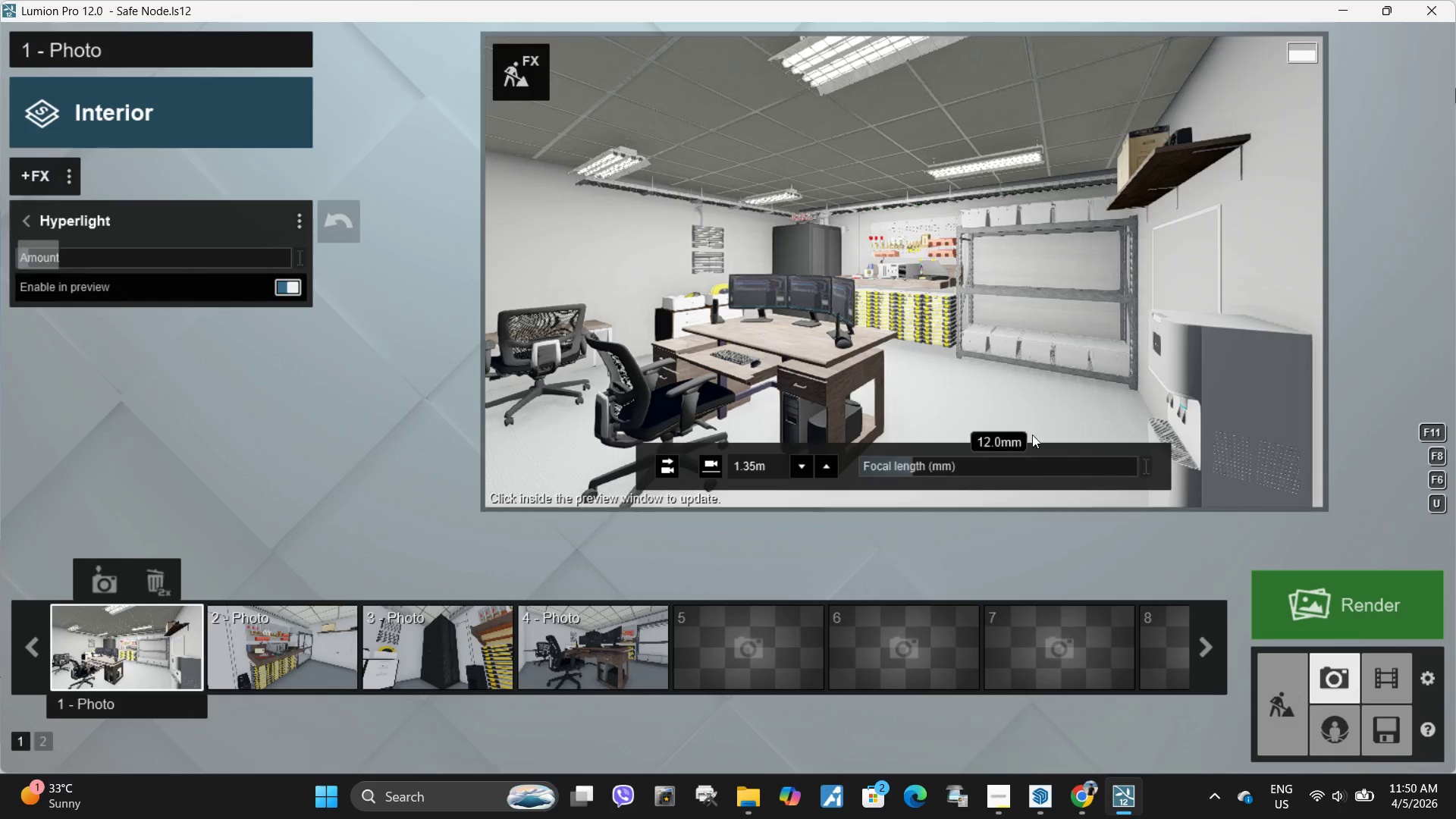 
left_click([1031, 434])
 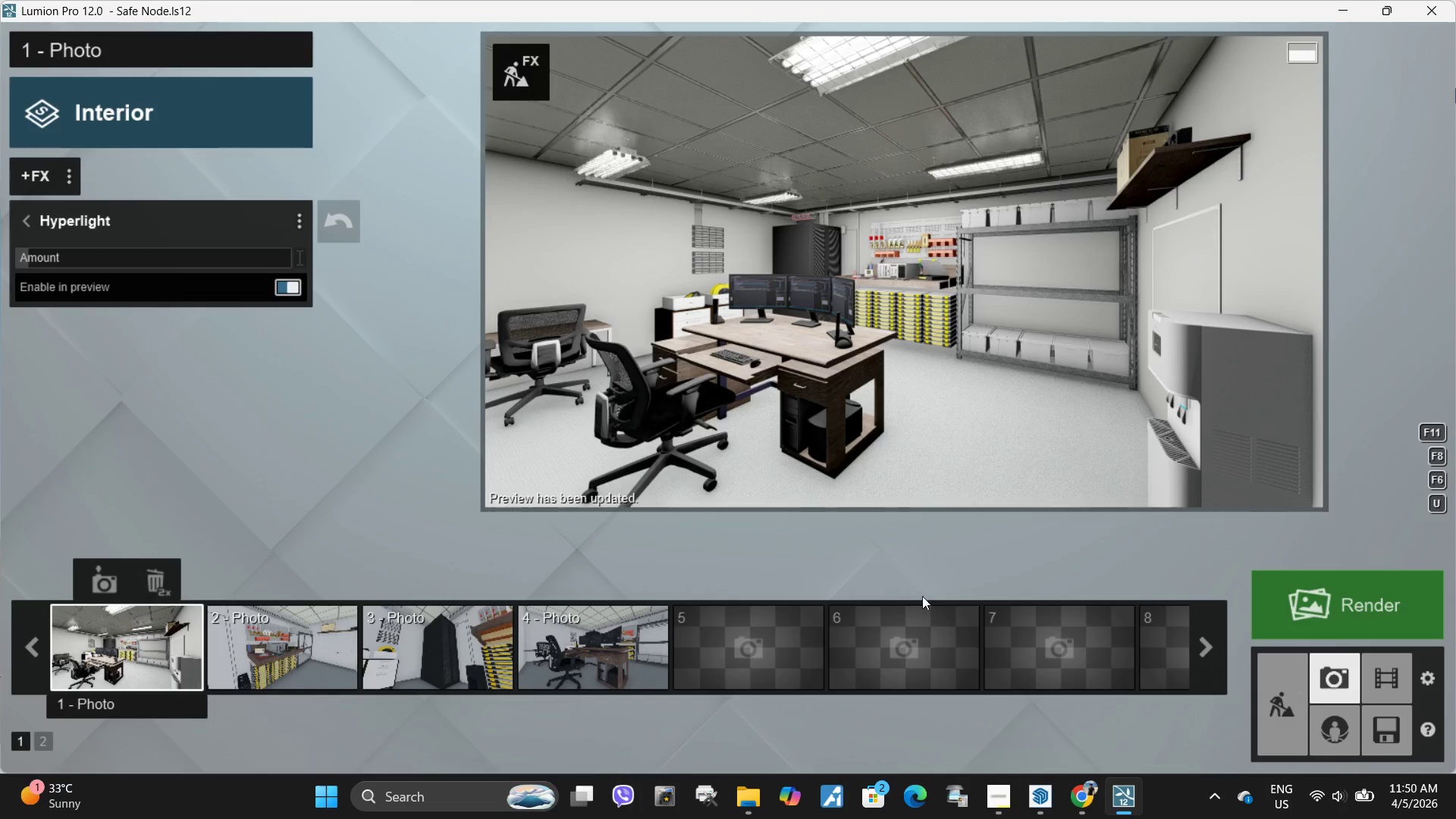 
left_click([99, 573])
 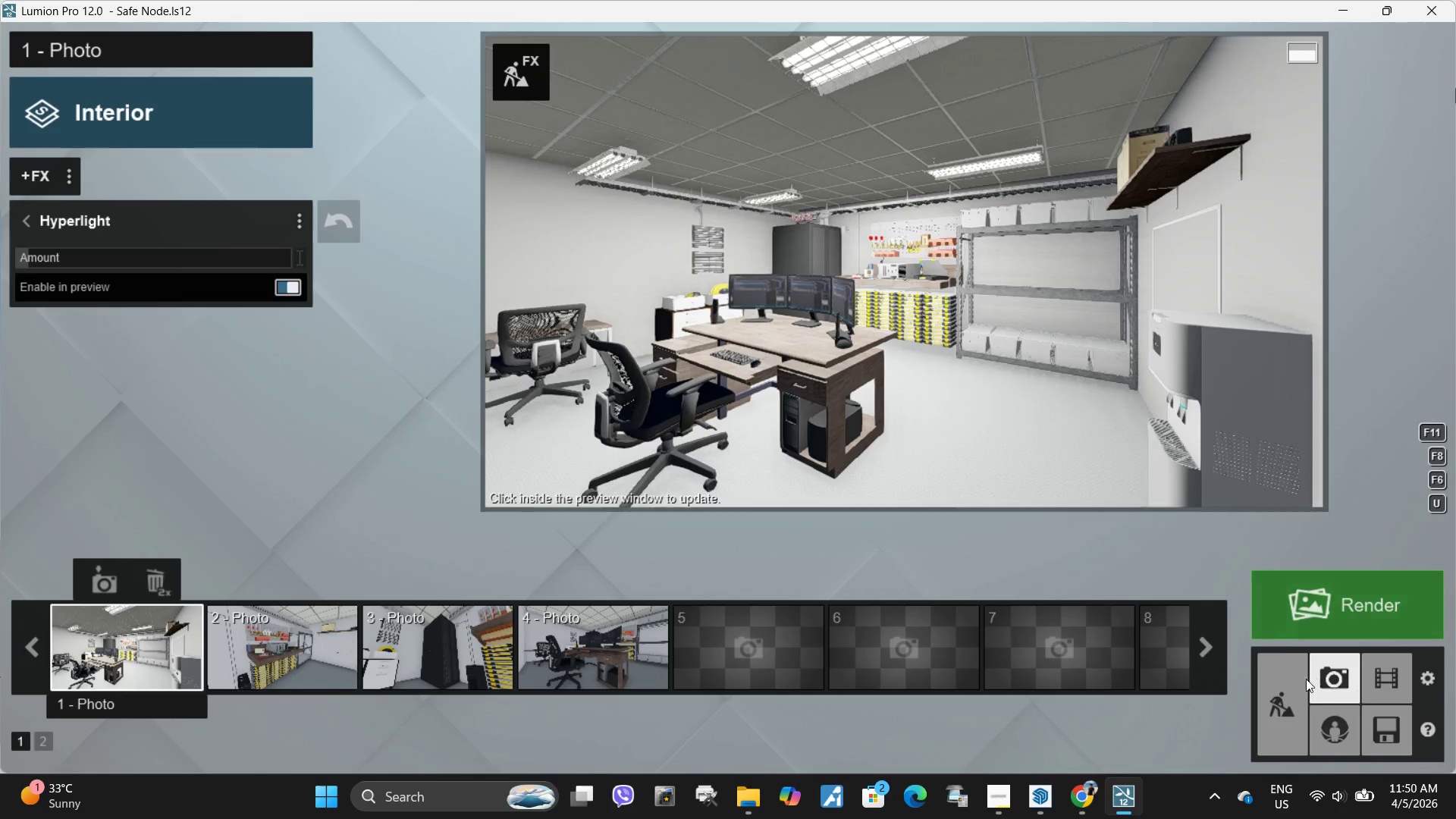 
double_click([1285, 691])
 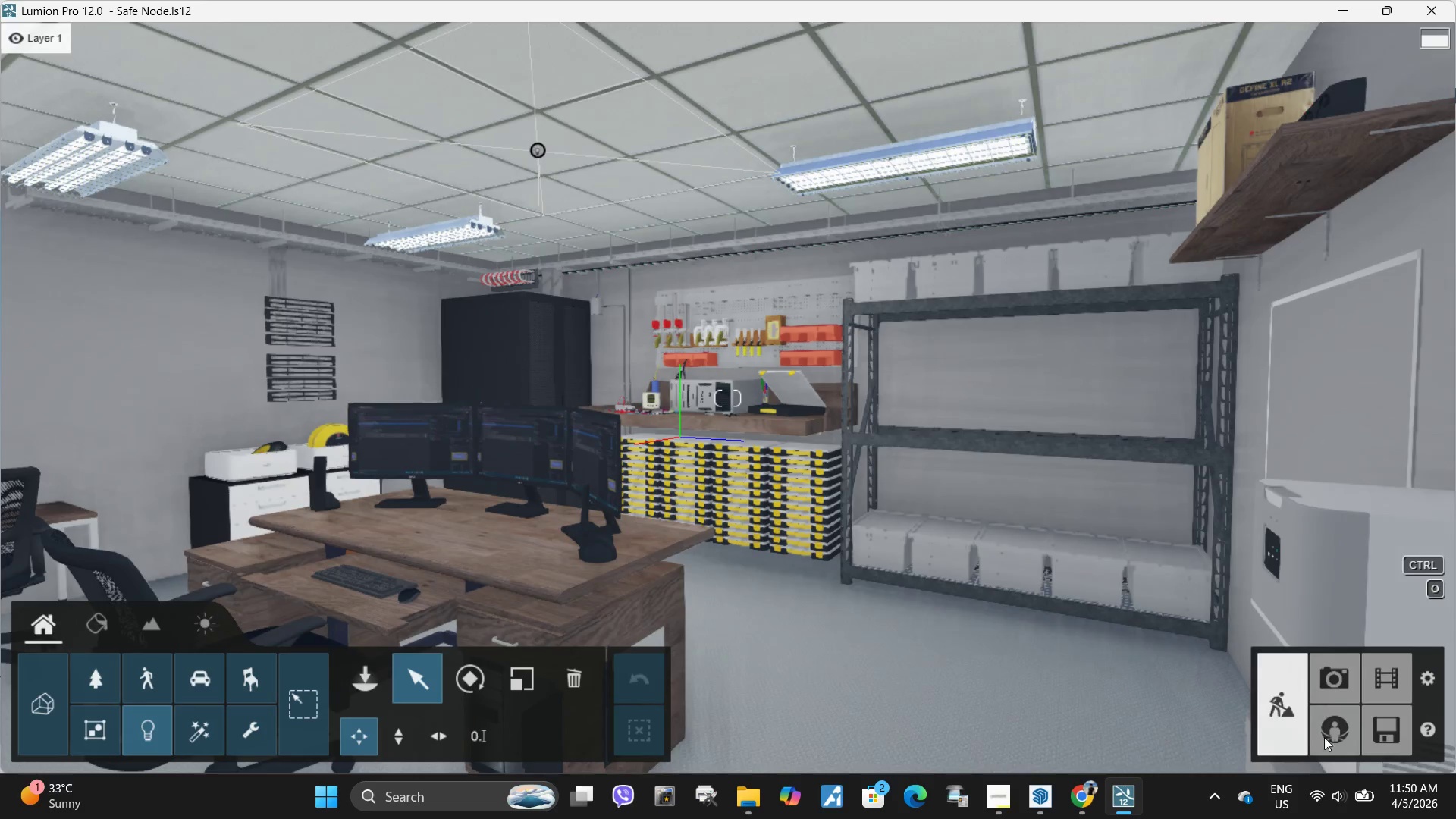 
left_click([1317, 674])
 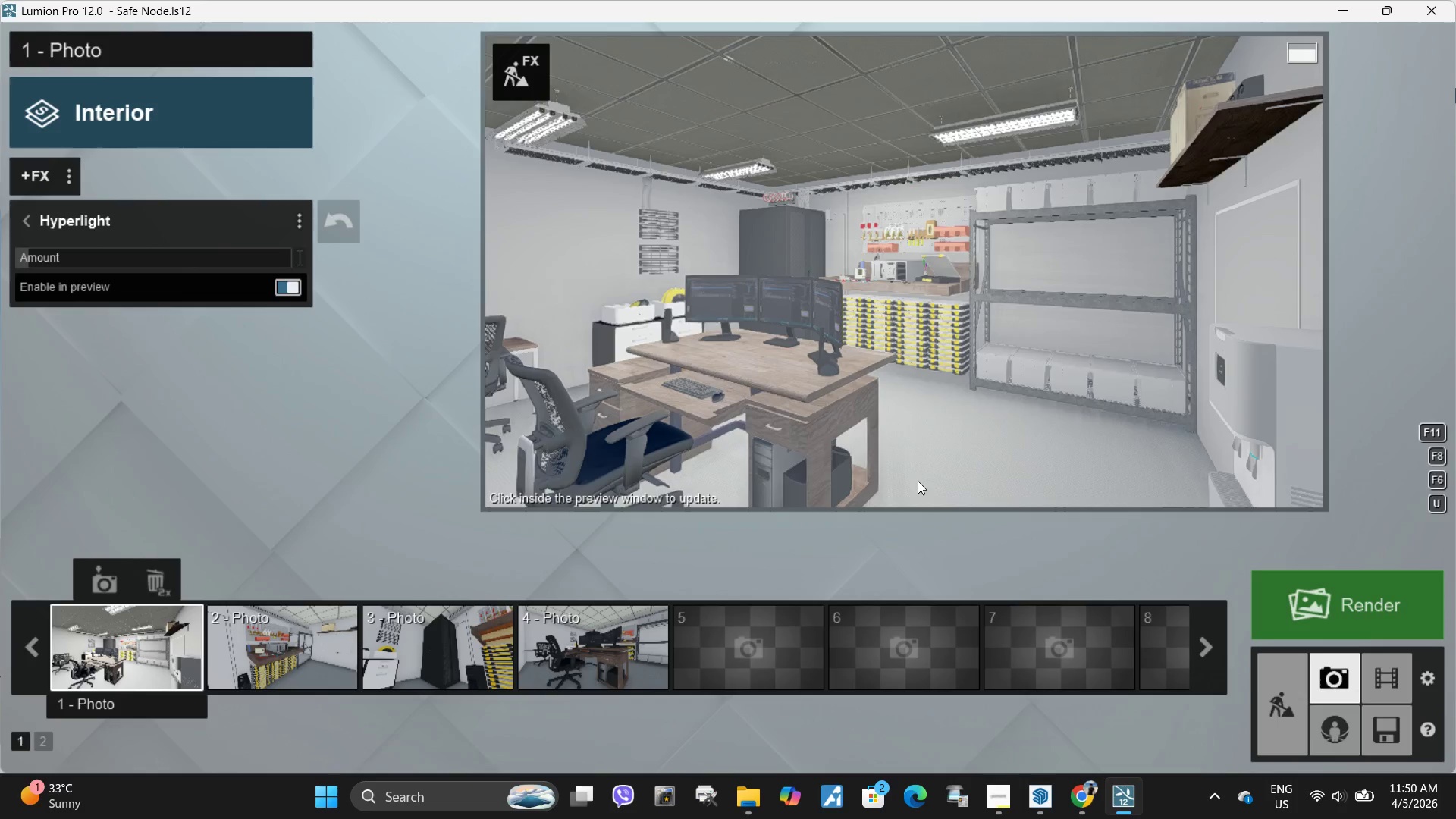 
left_click([959, 412])
 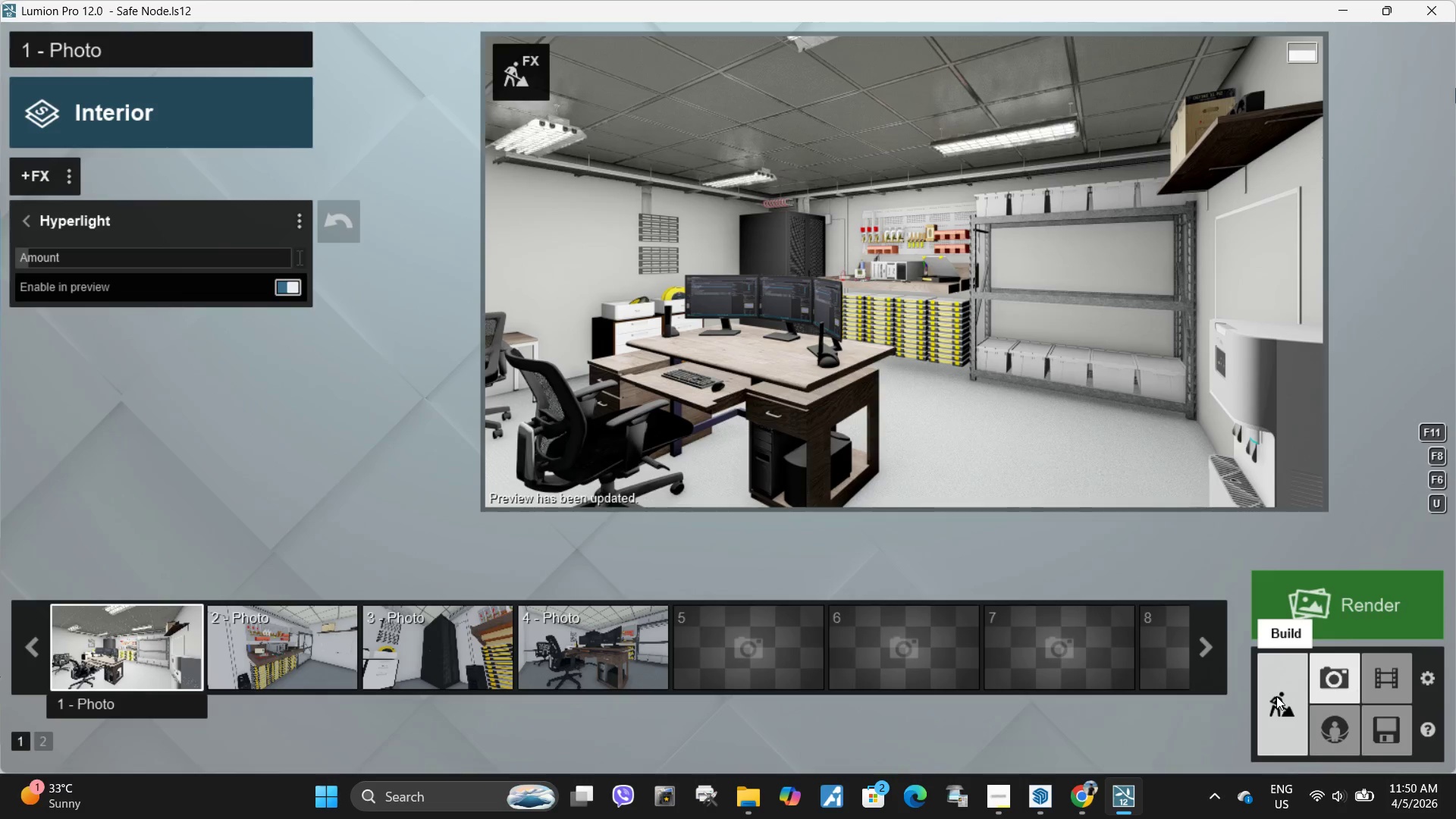 
wait(6.41)
 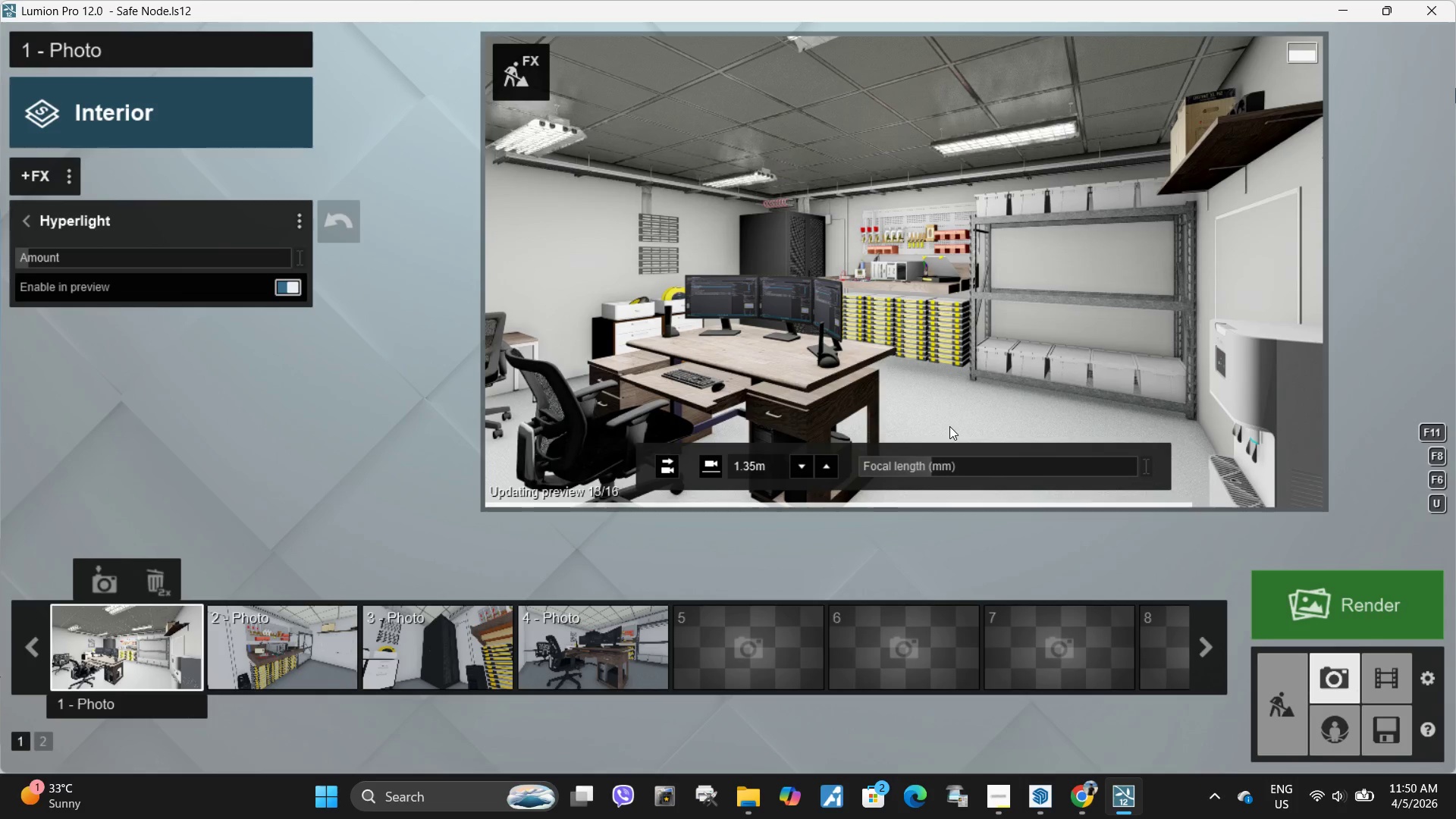 
left_click([146, 611])
 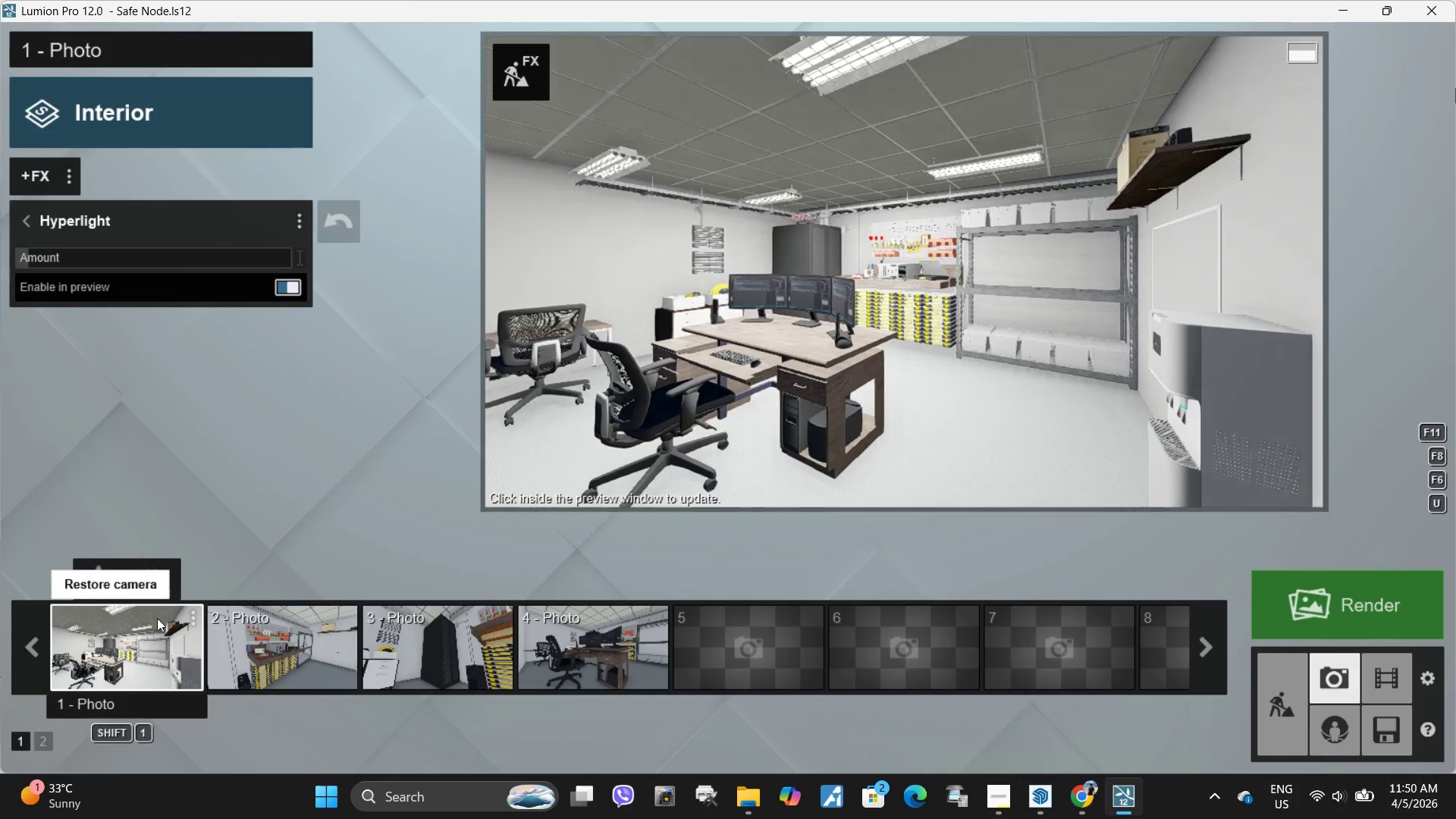 
left_click([943, 338])
 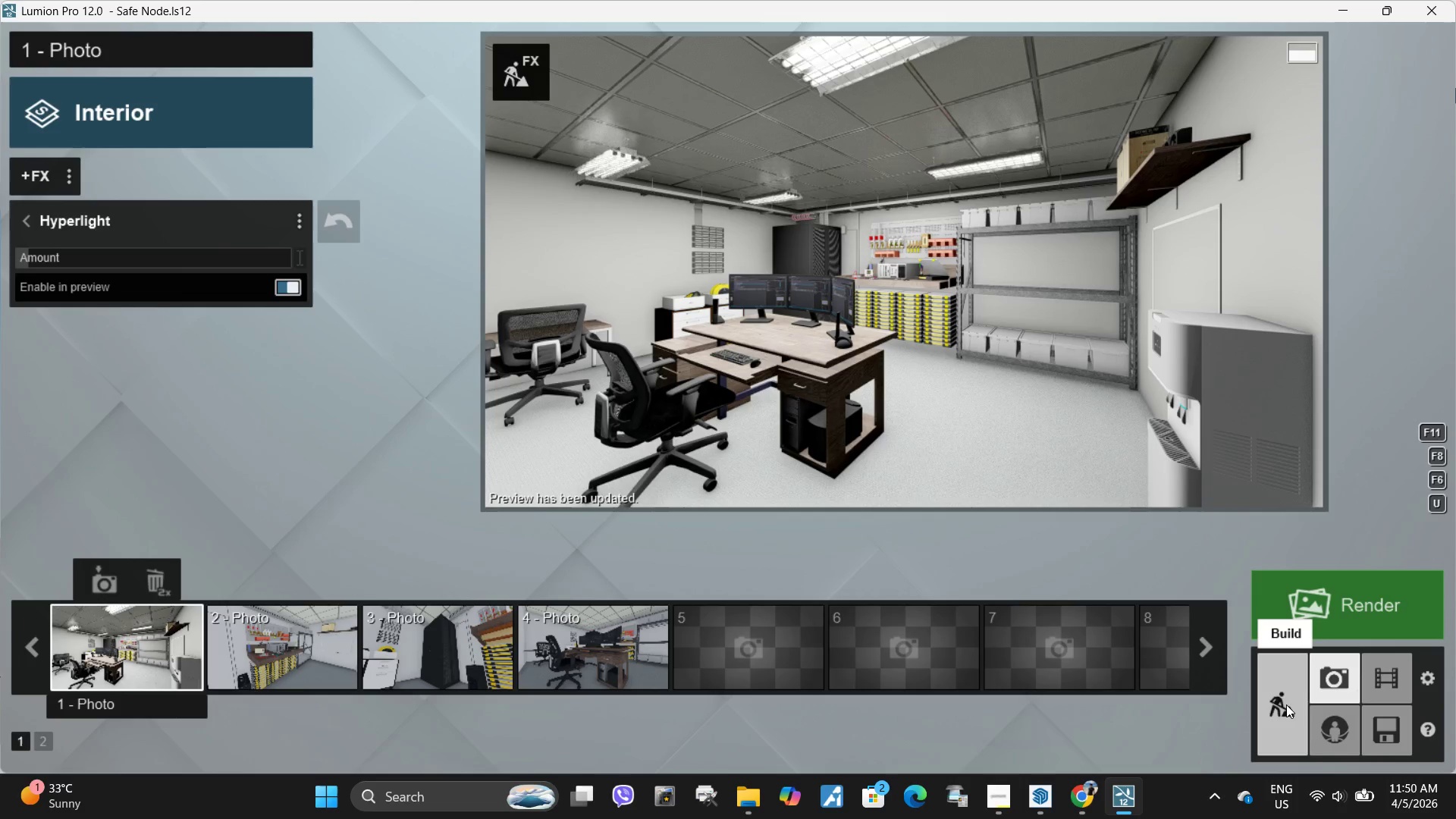 
left_click([1288, 704])
 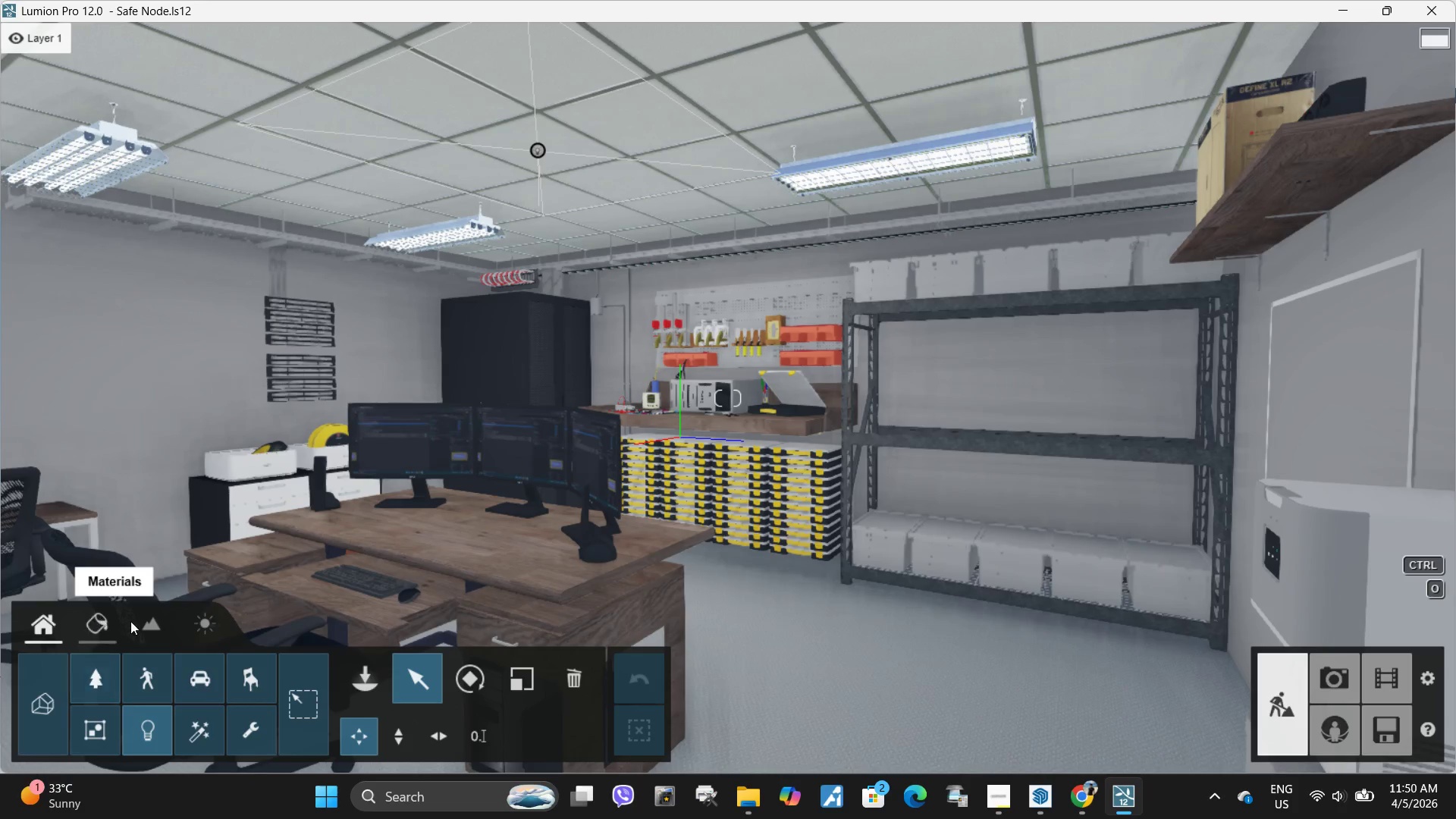 
left_click([106, 628])
 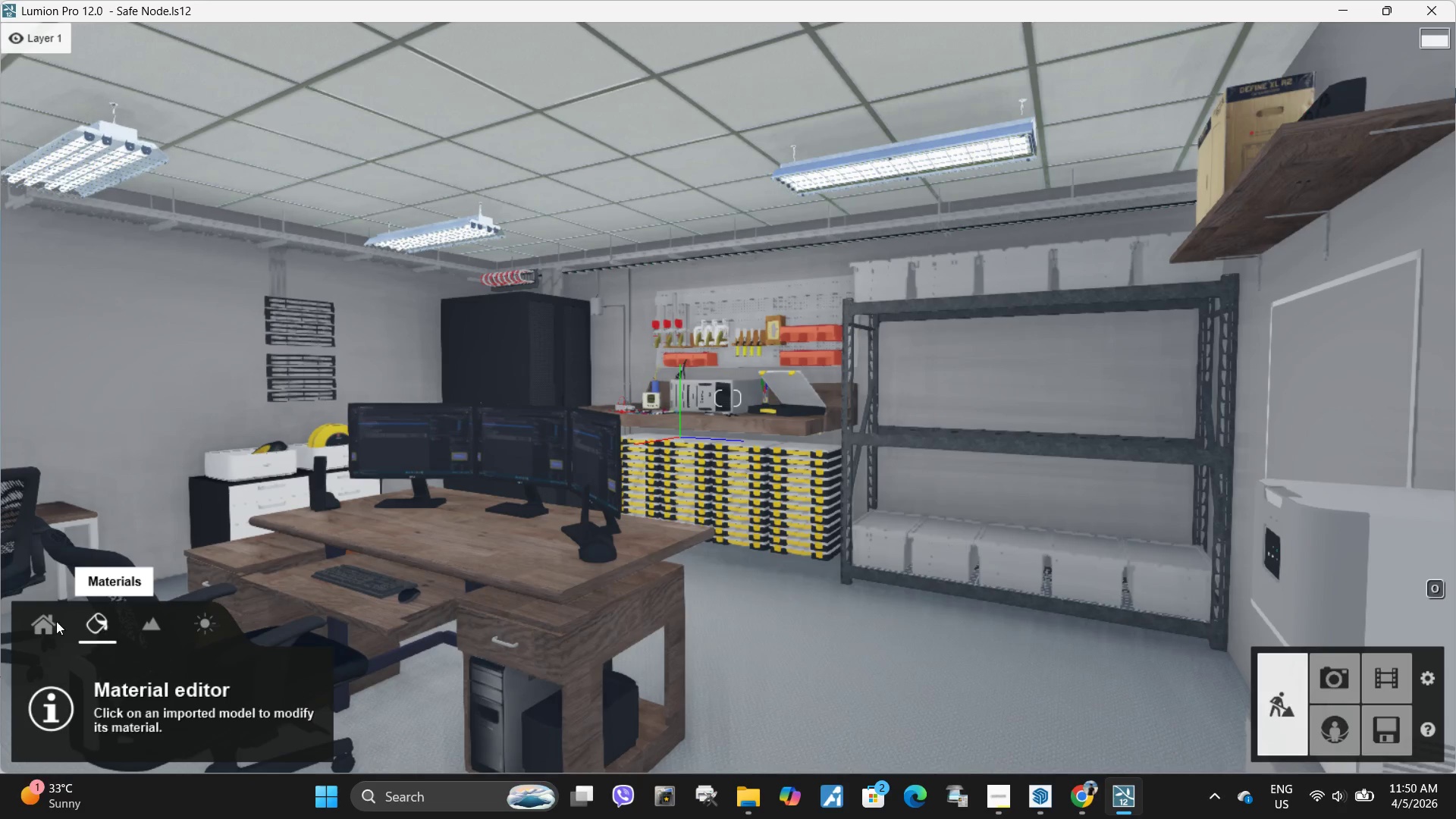 
left_click([27, 603])
 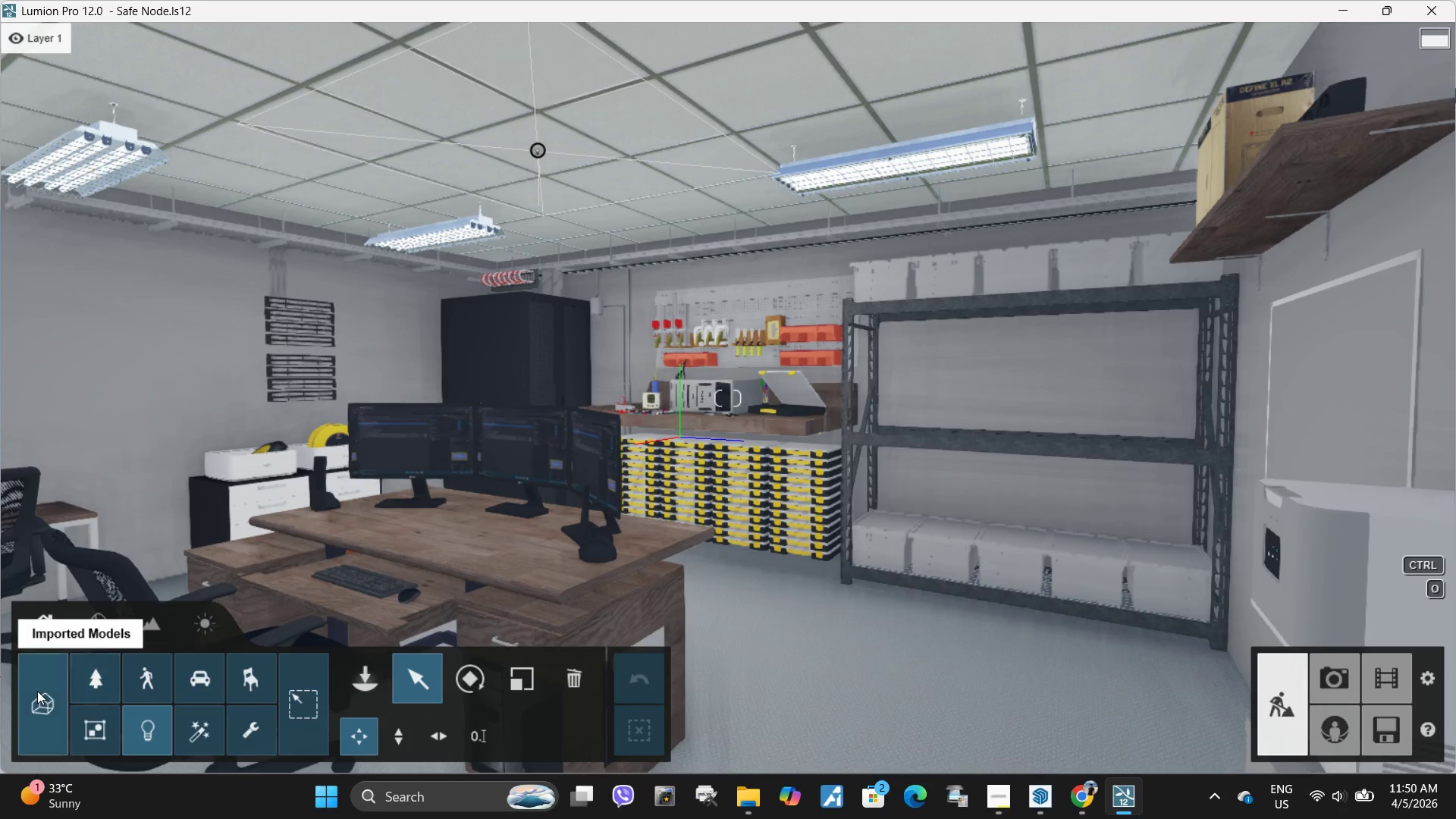 
left_click([257, 676])
 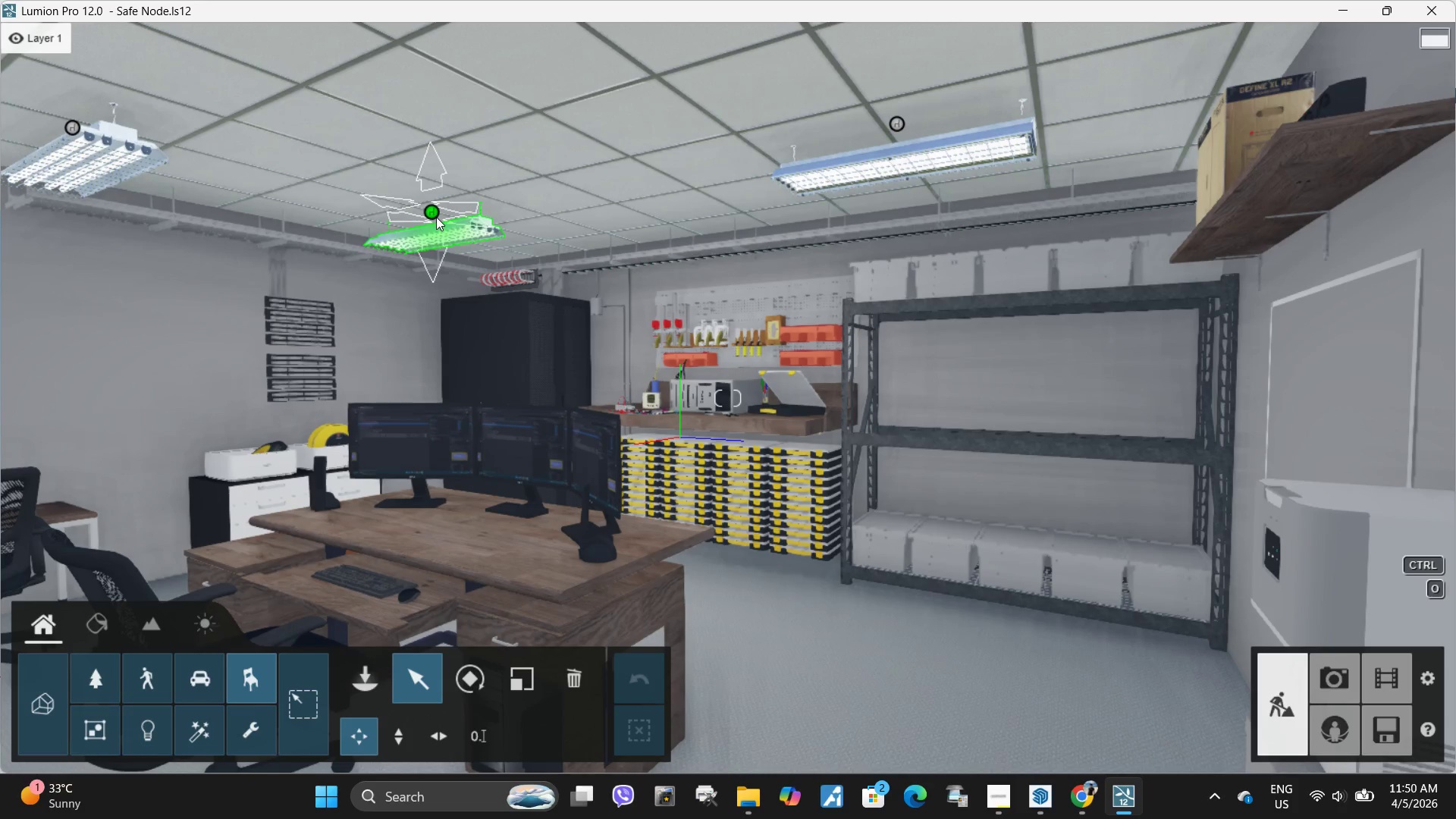 
left_click([428, 211])
 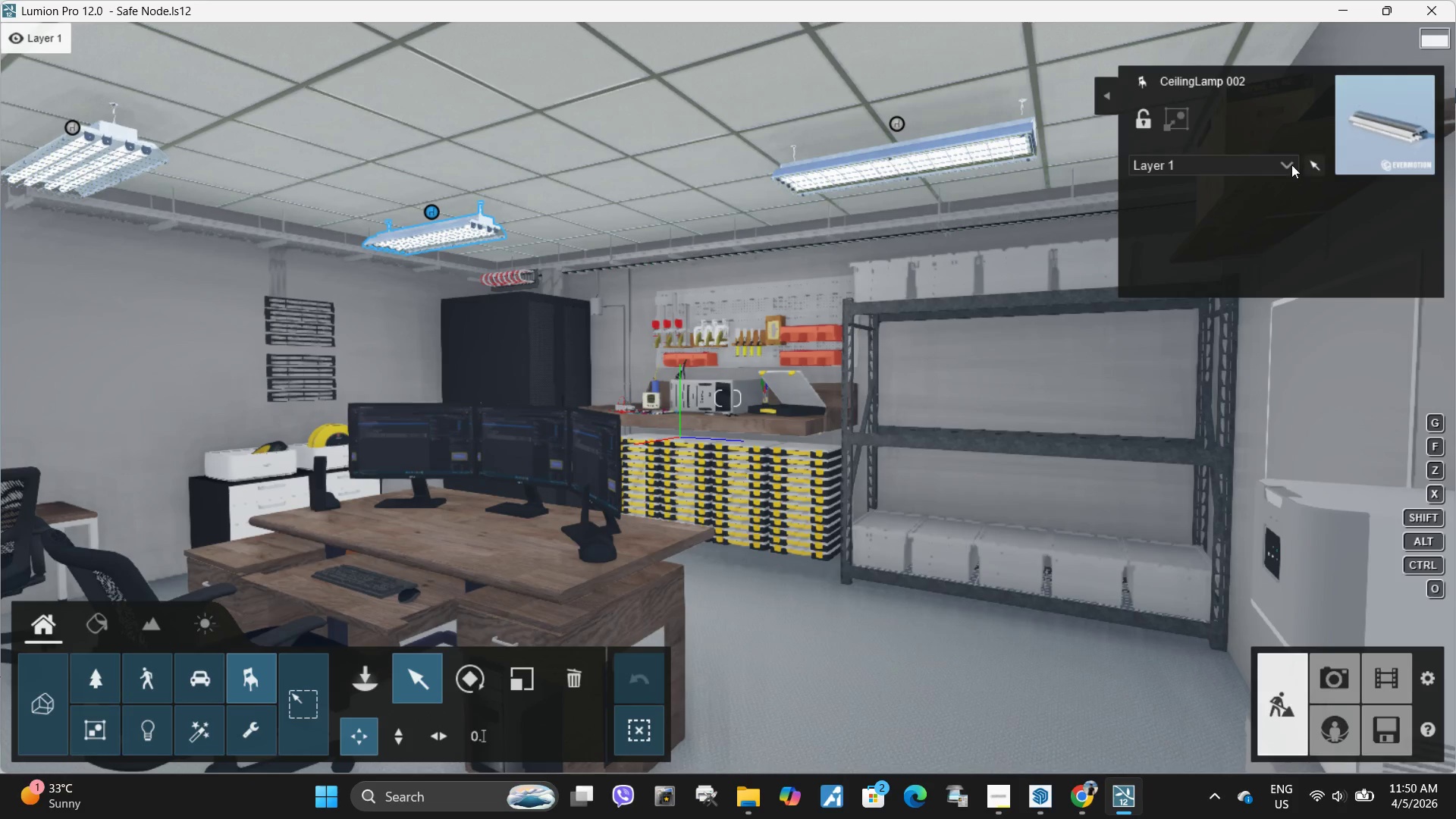 
double_click([1278, 166])
 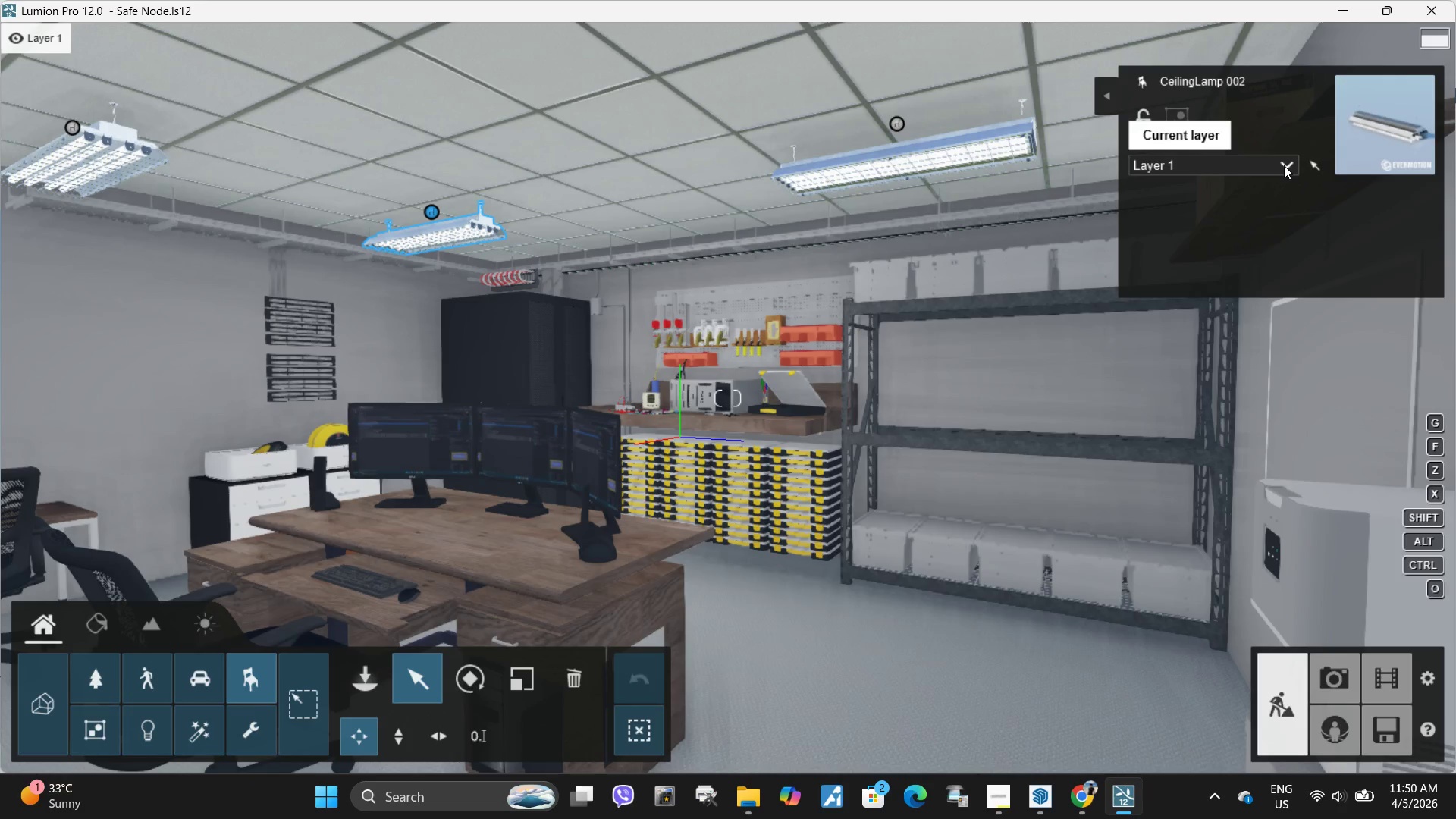 
triple_click([1284, 165])
 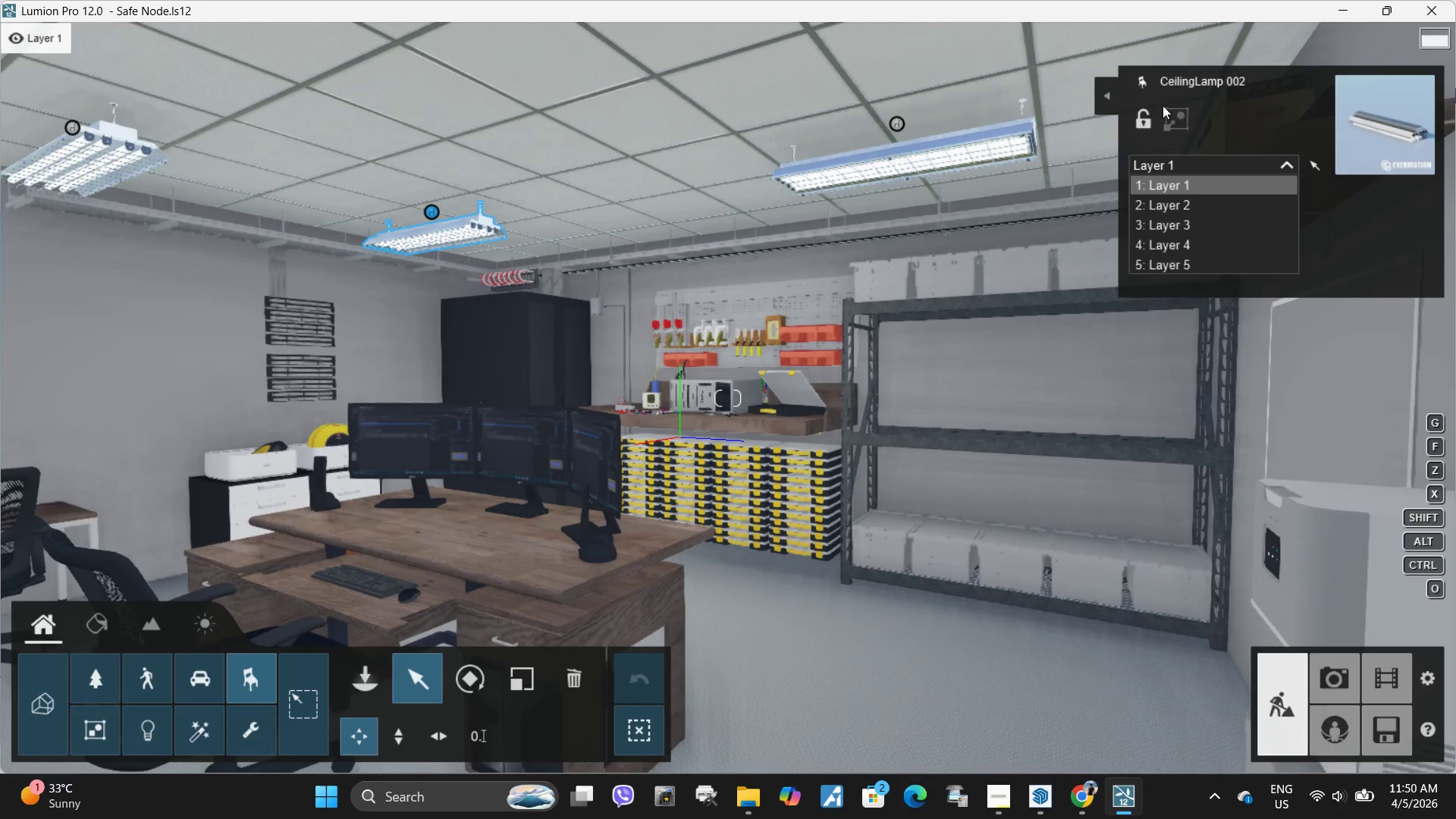 
left_click([1178, 117])
 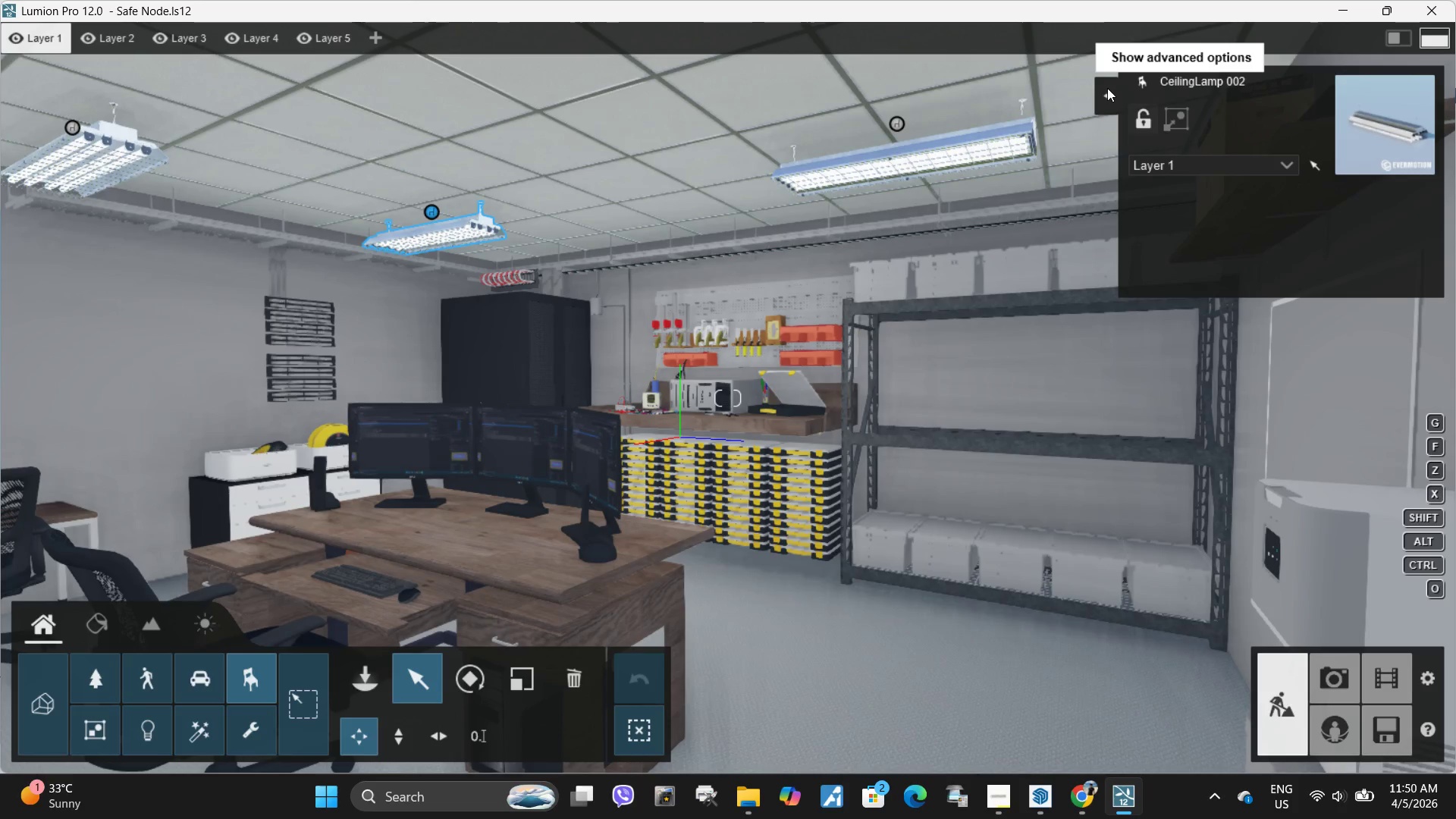 
left_click([1108, 89])
 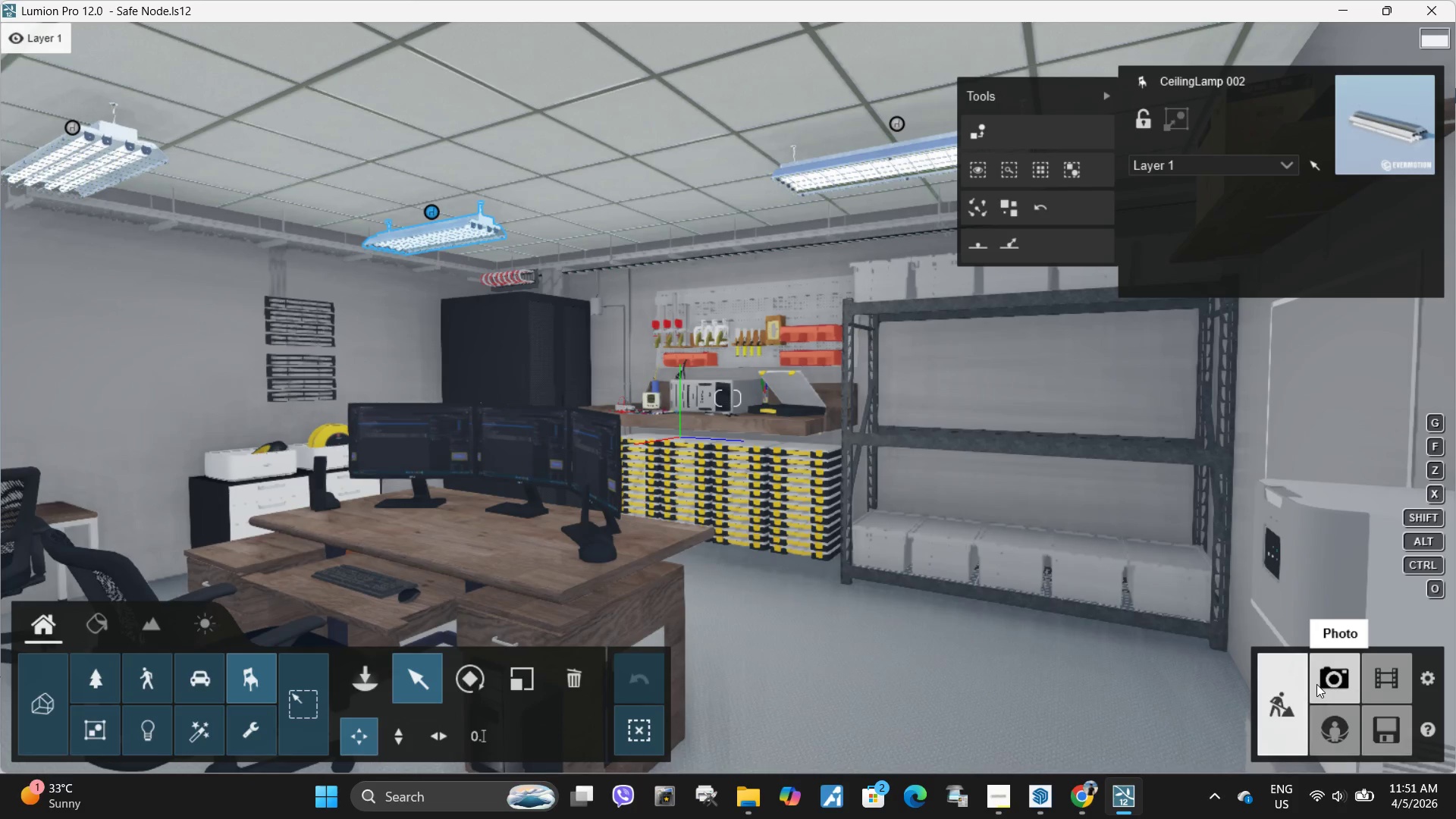 
left_click([1321, 683])
 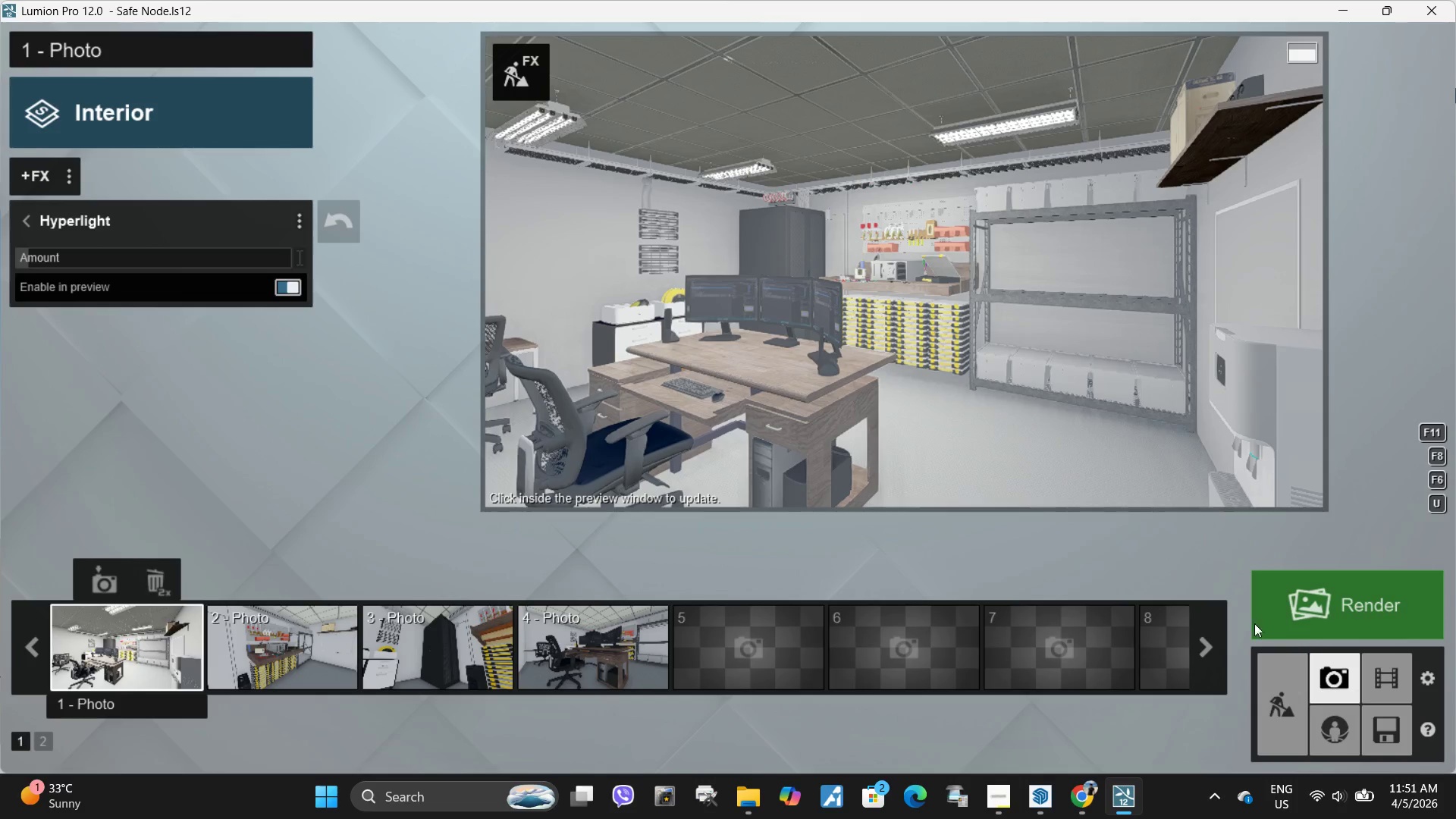 
left_click([887, 415])
 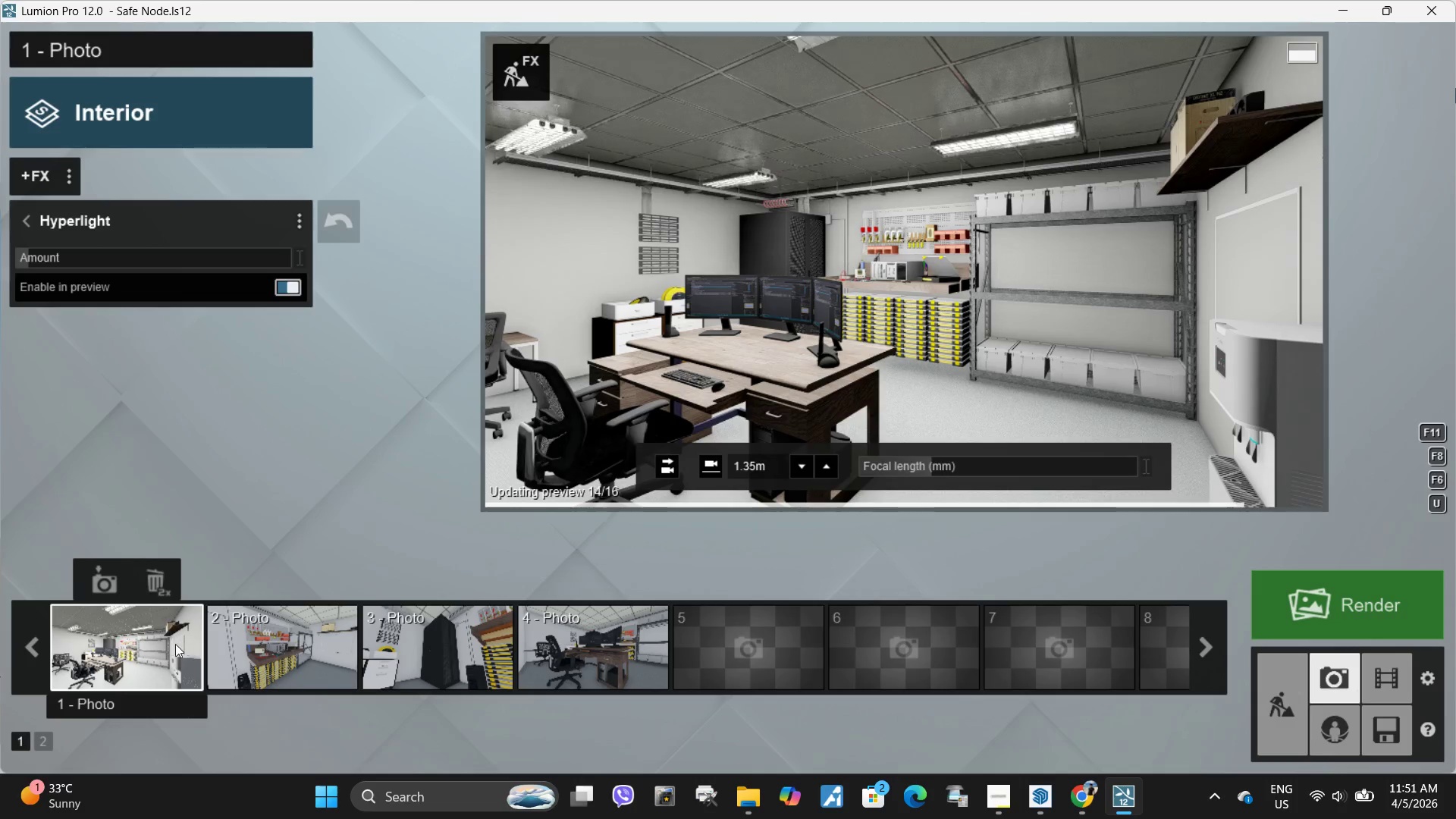 
left_click([127, 657])
 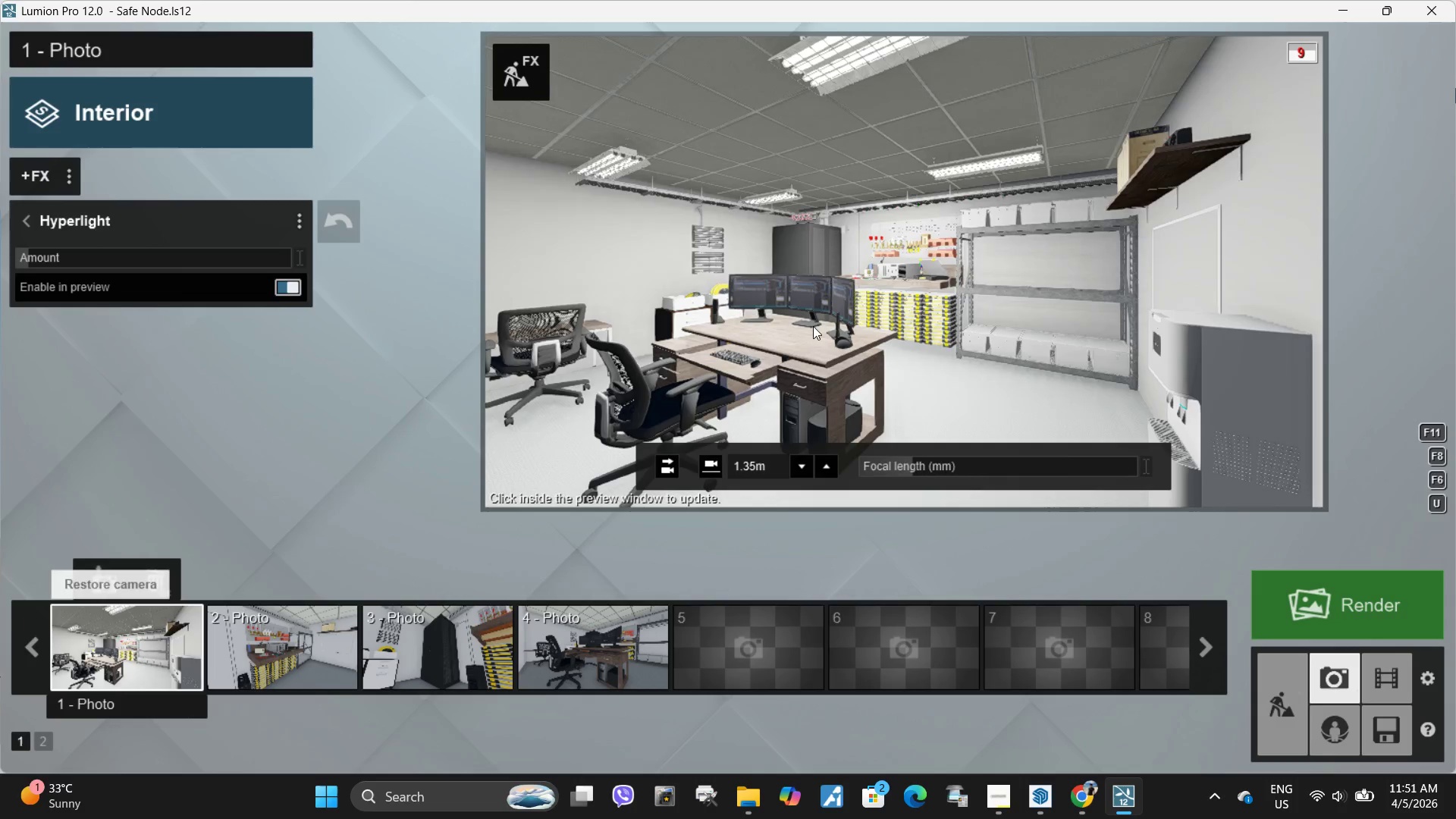 
left_click([951, 343])
 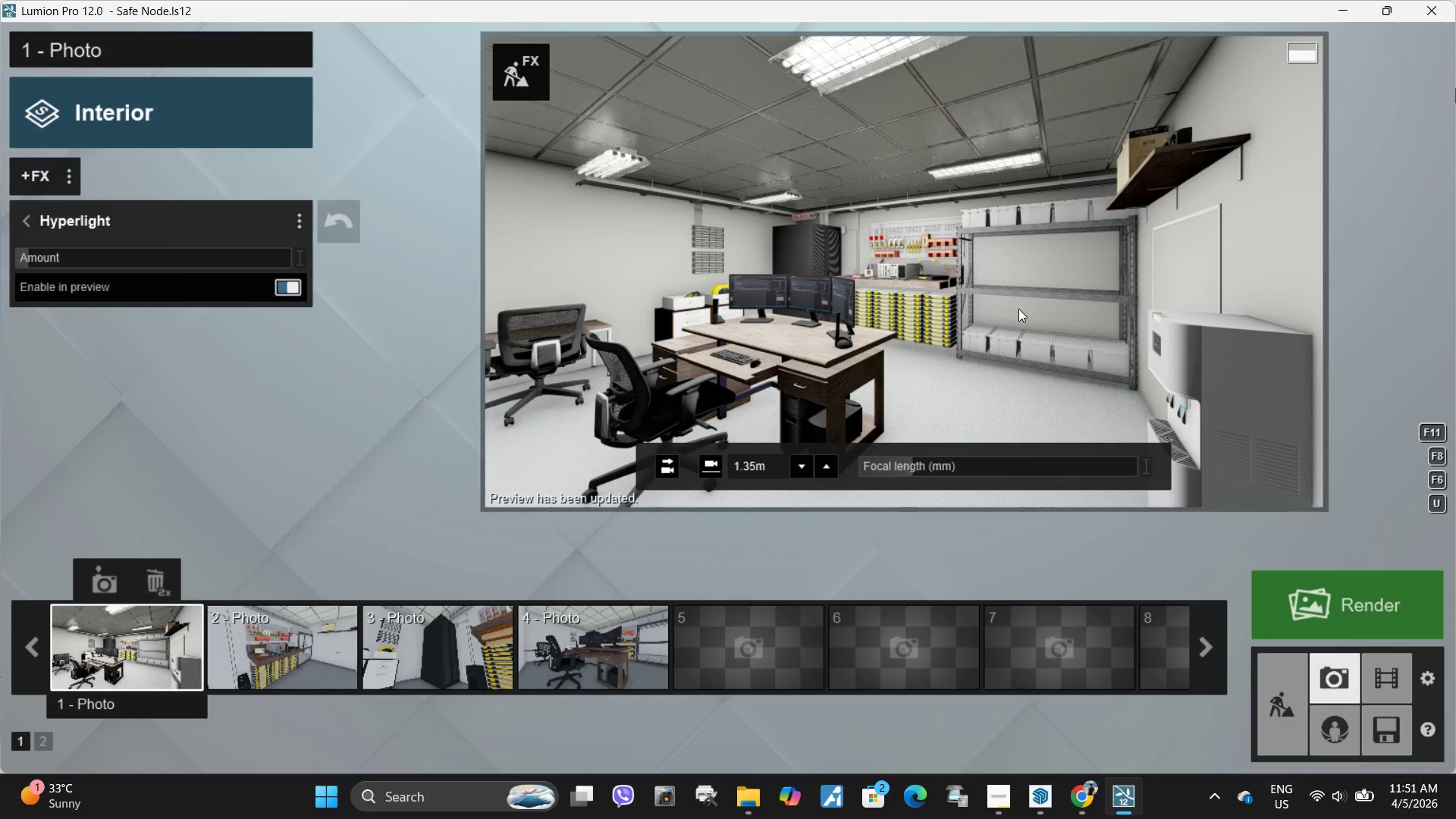 
type(qqsedwddqs)
 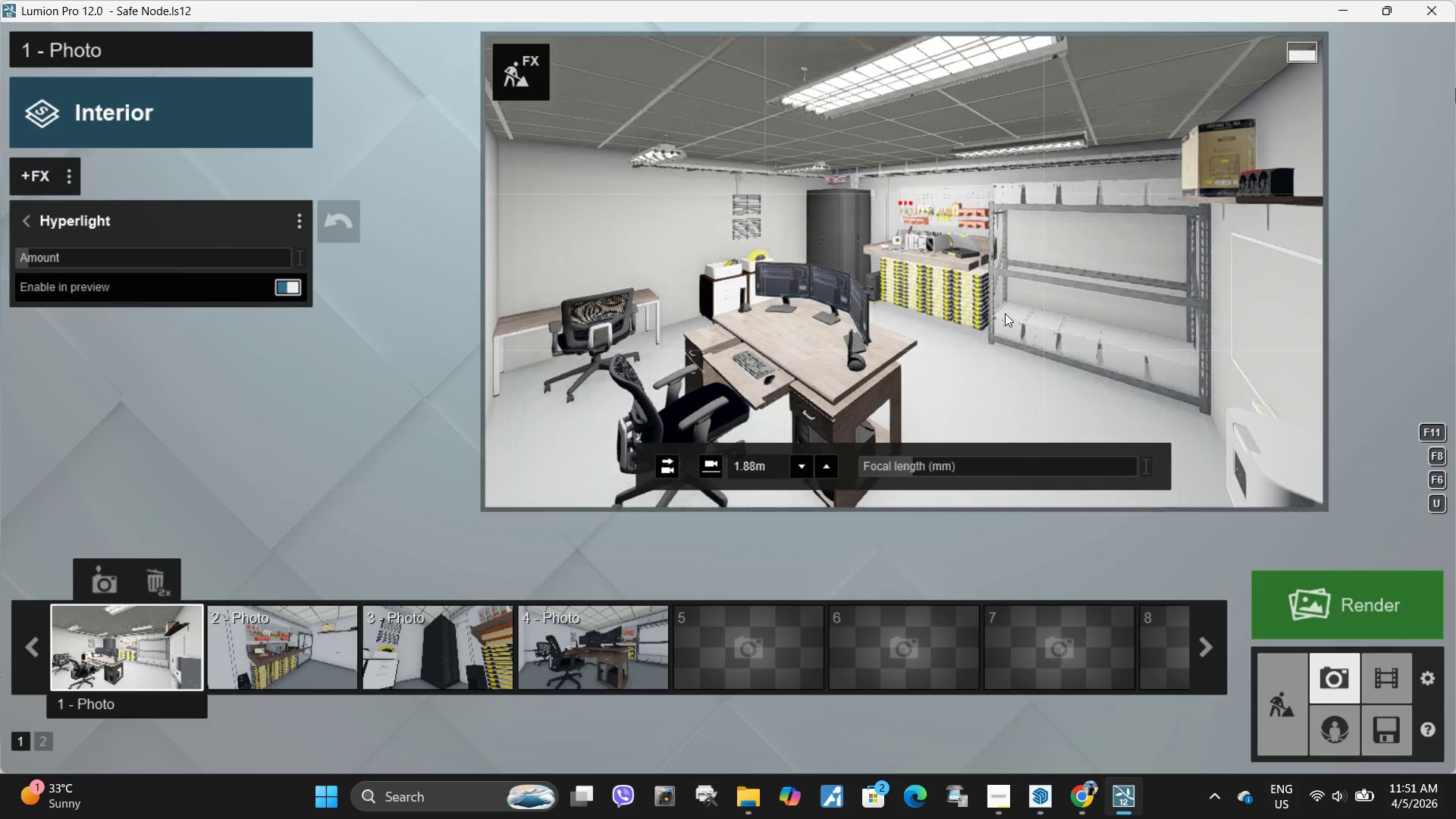 
key(E)
 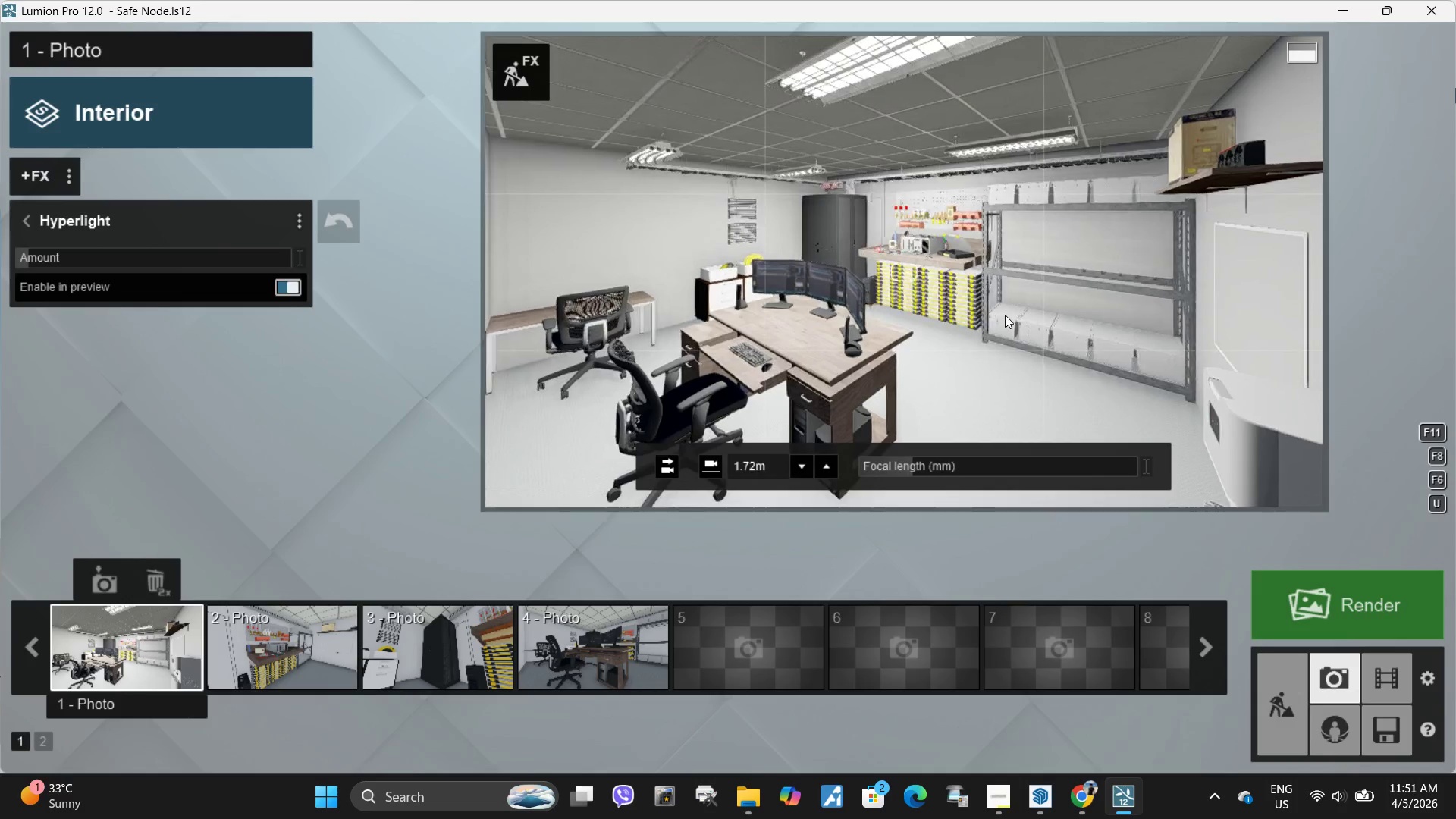 
right_click([1005, 315])
 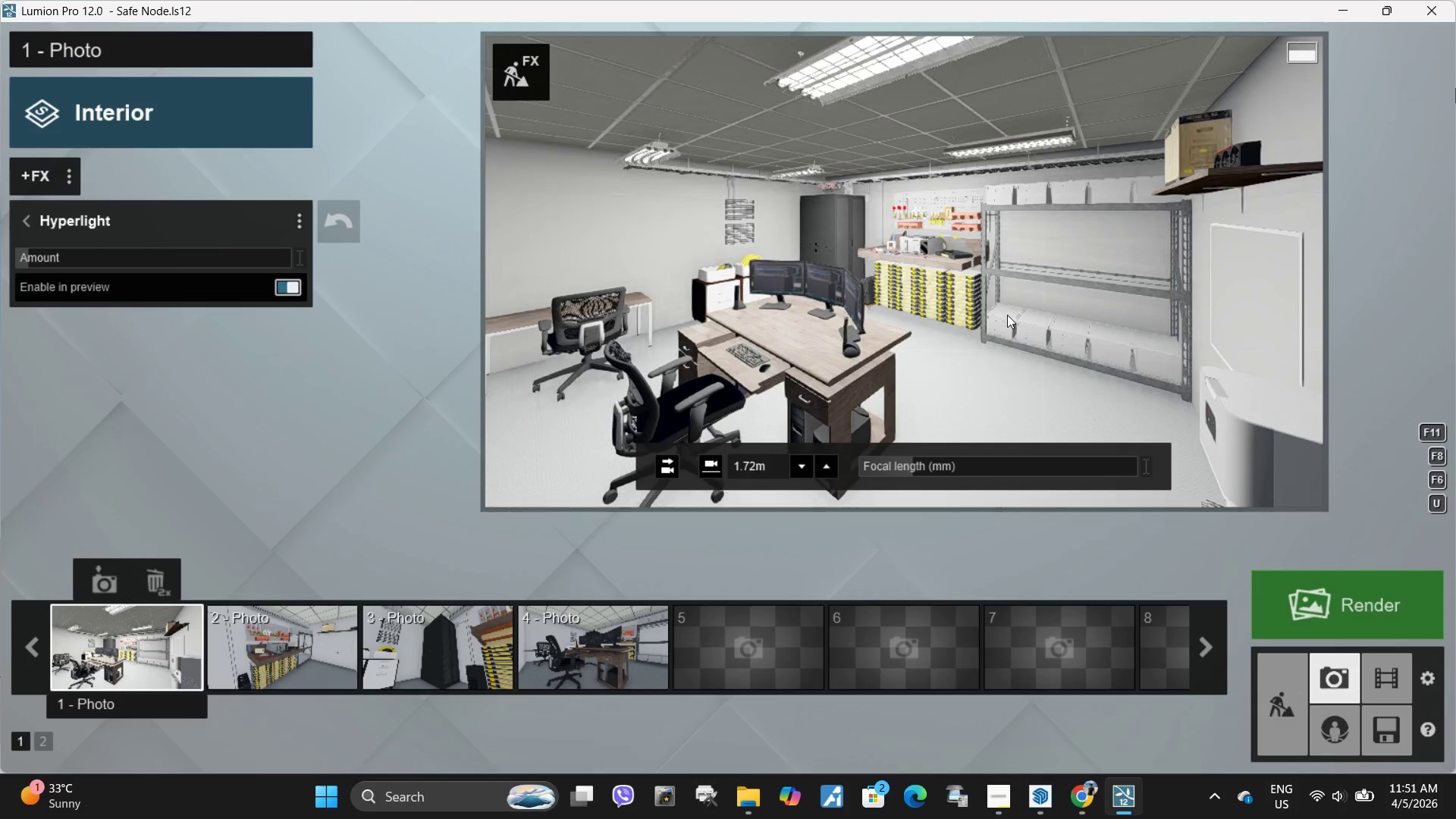 
left_click([1007, 315])
 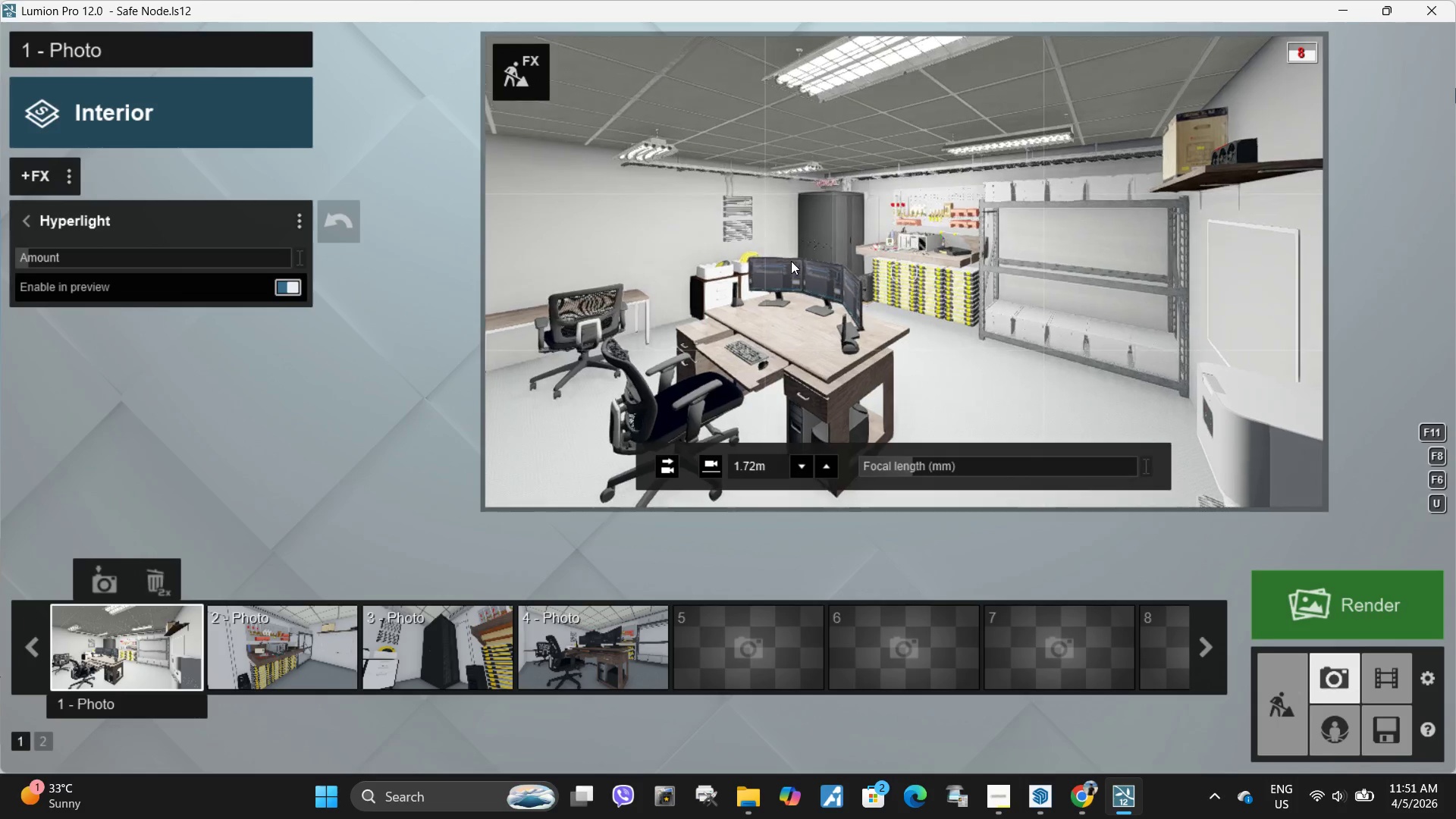 
type(adss)
 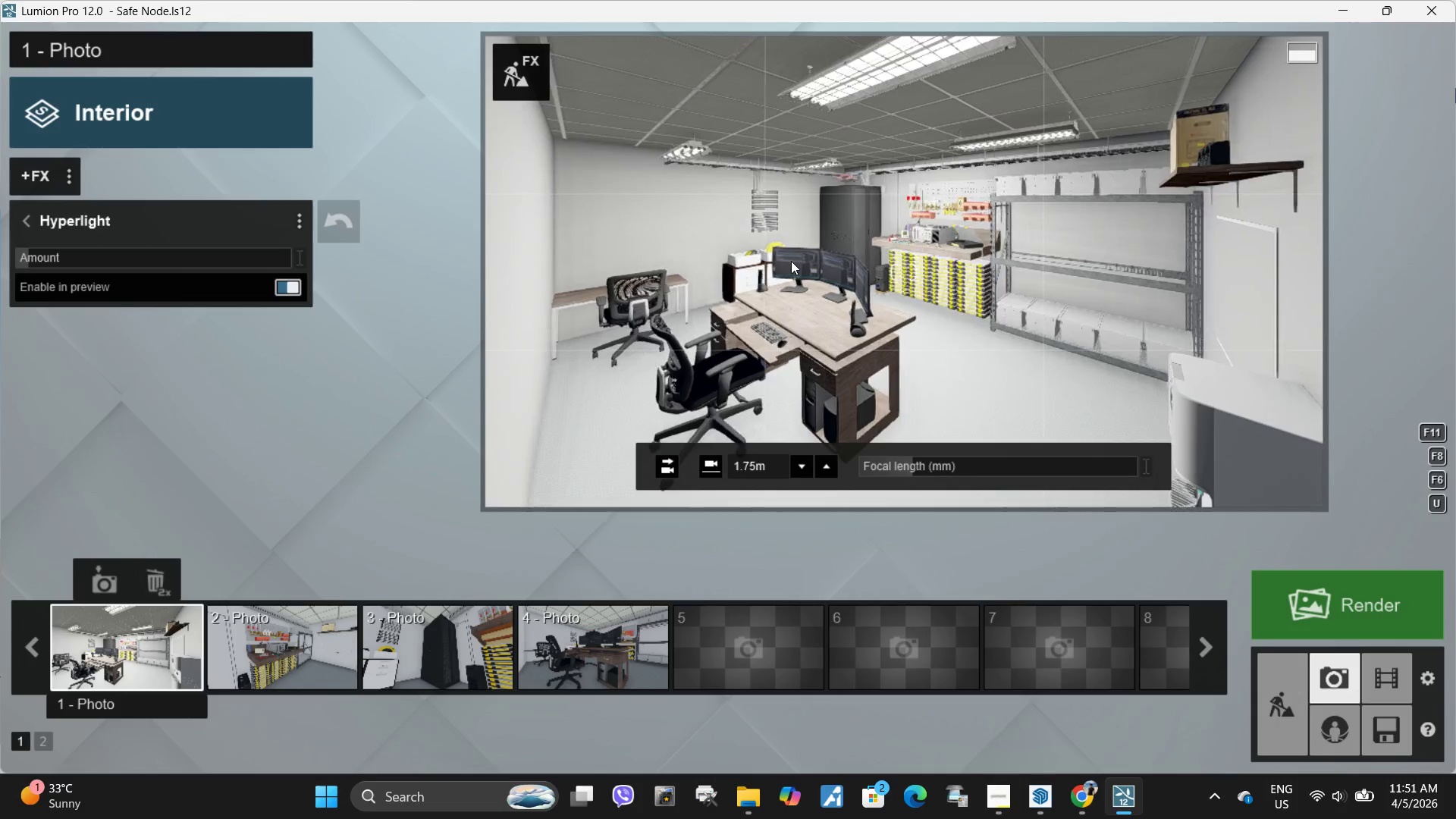 
key(S)
 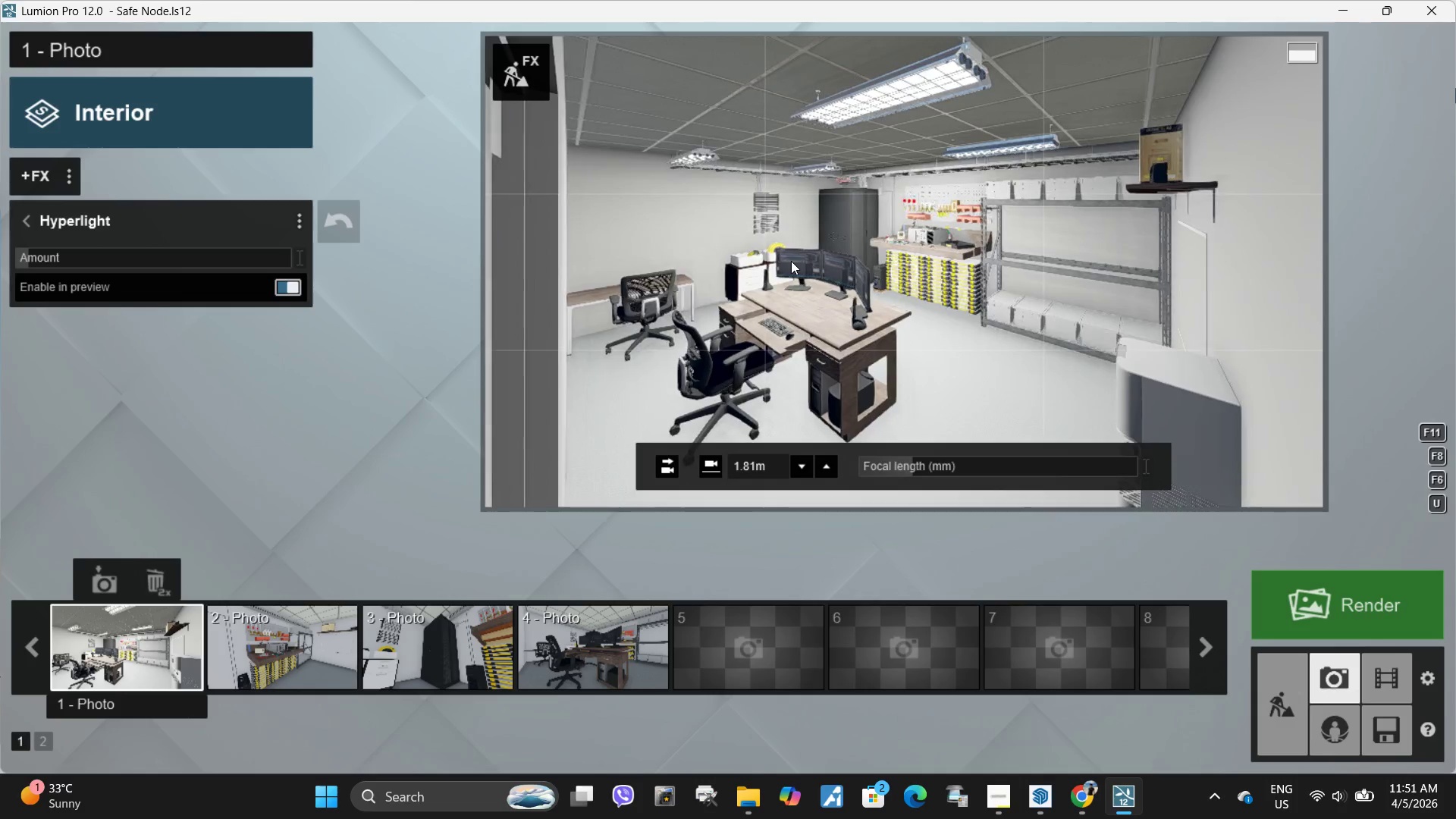 
left_click([791, 261])
 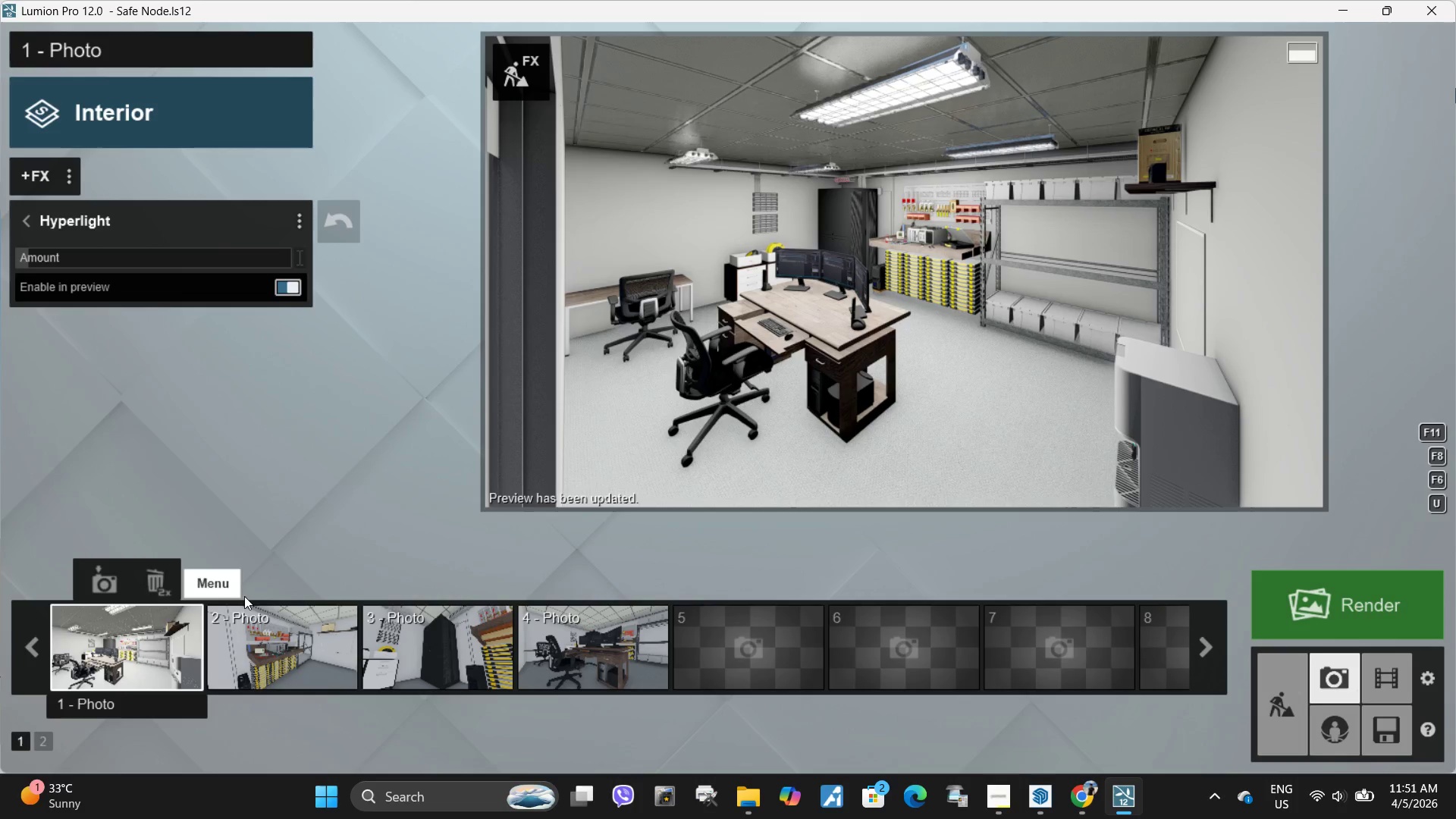 
left_click([91, 580])
 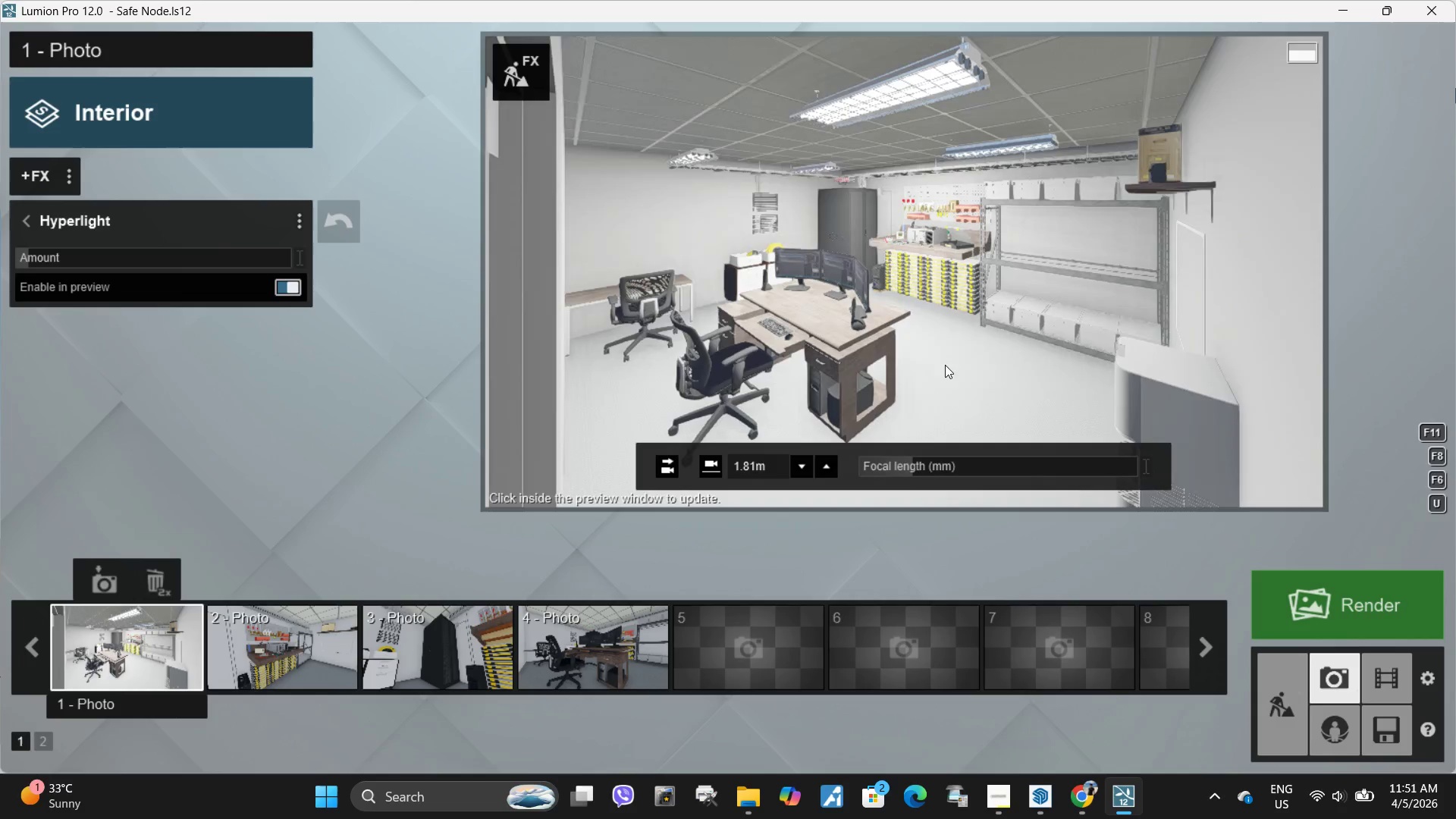 
left_click([949, 363])
 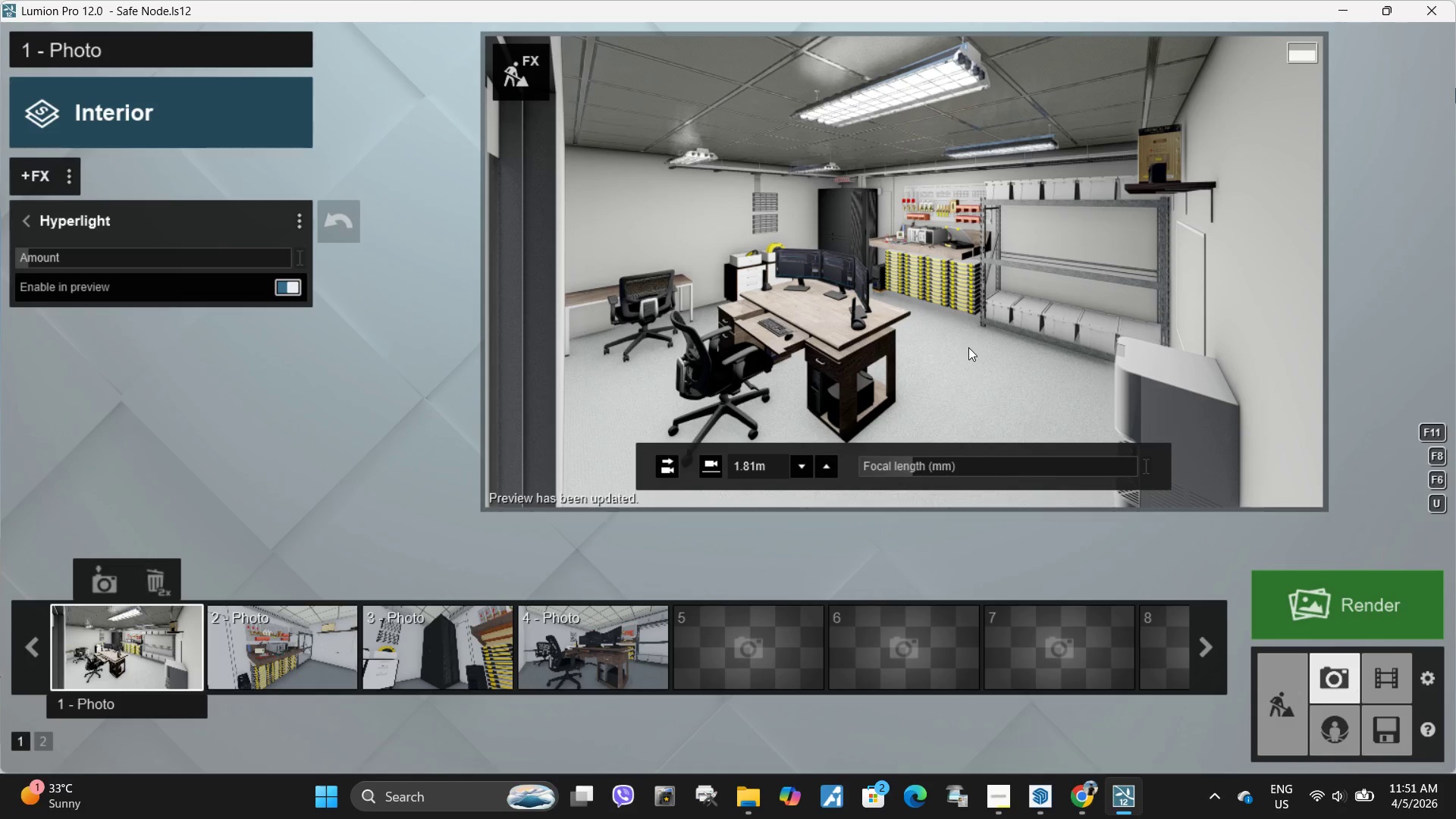 
wait(7.61)
 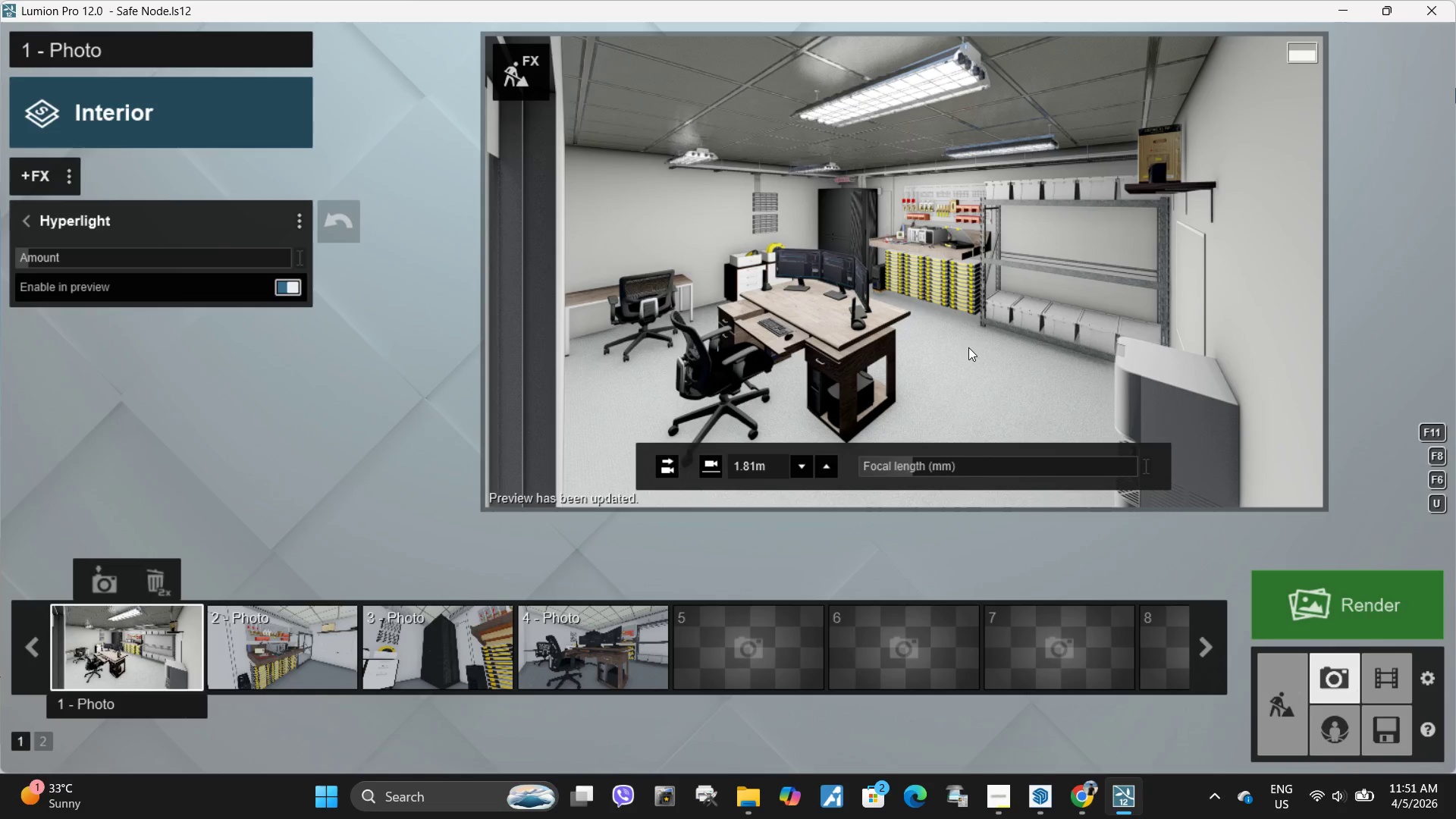 
left_click([582, 640])
 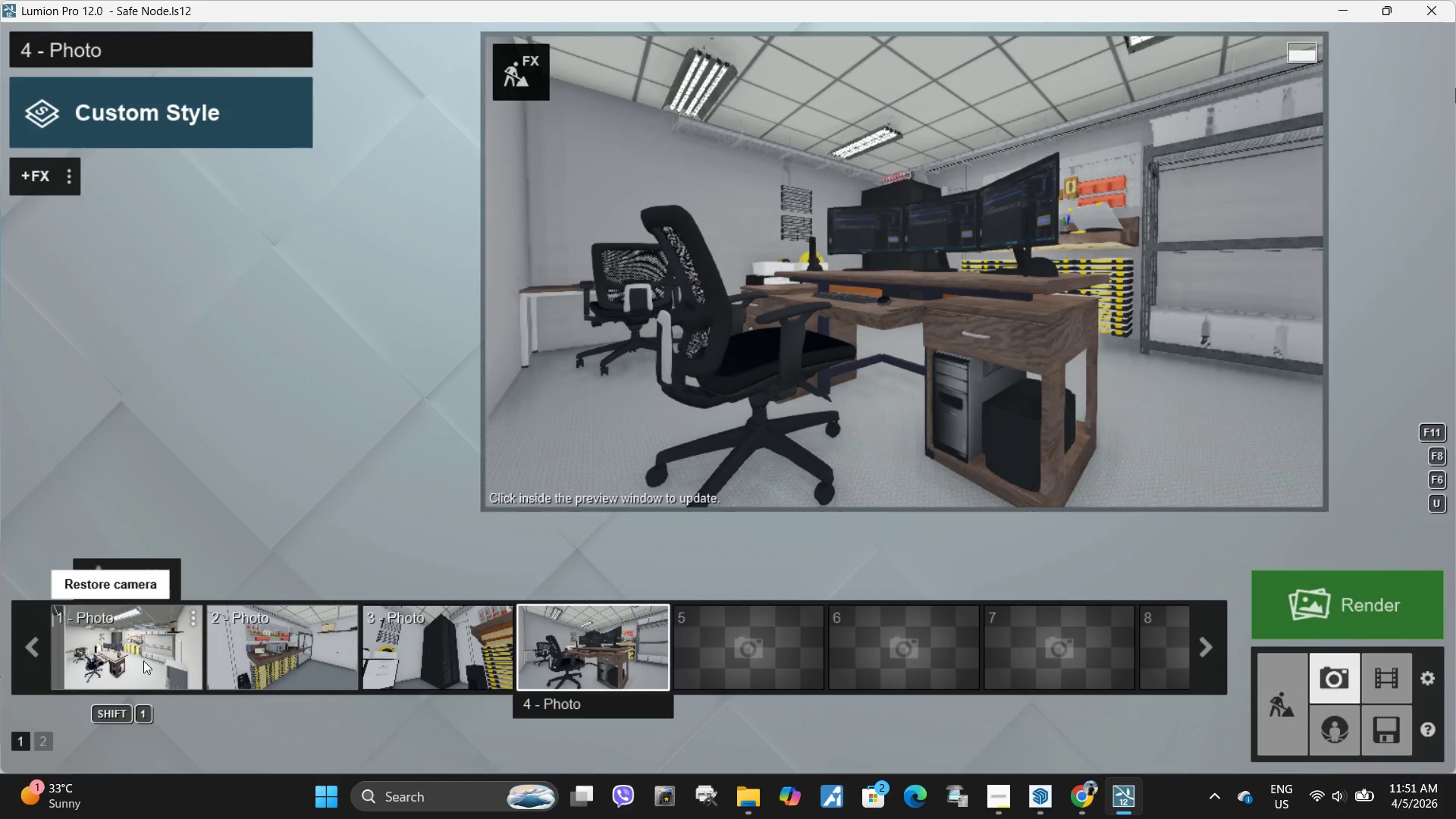 
double_click([106, 646])
 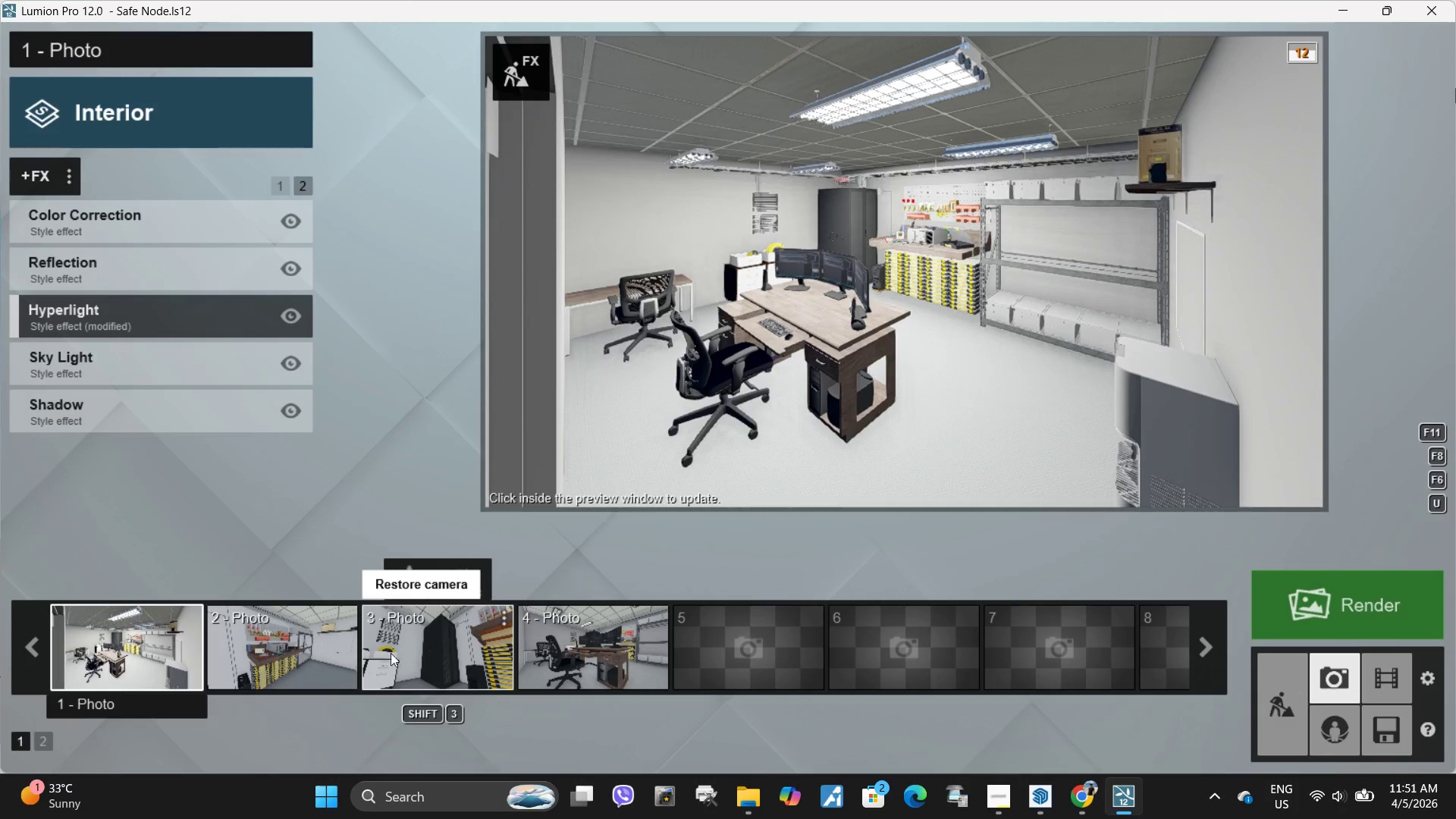 
left_click([325, 633])
 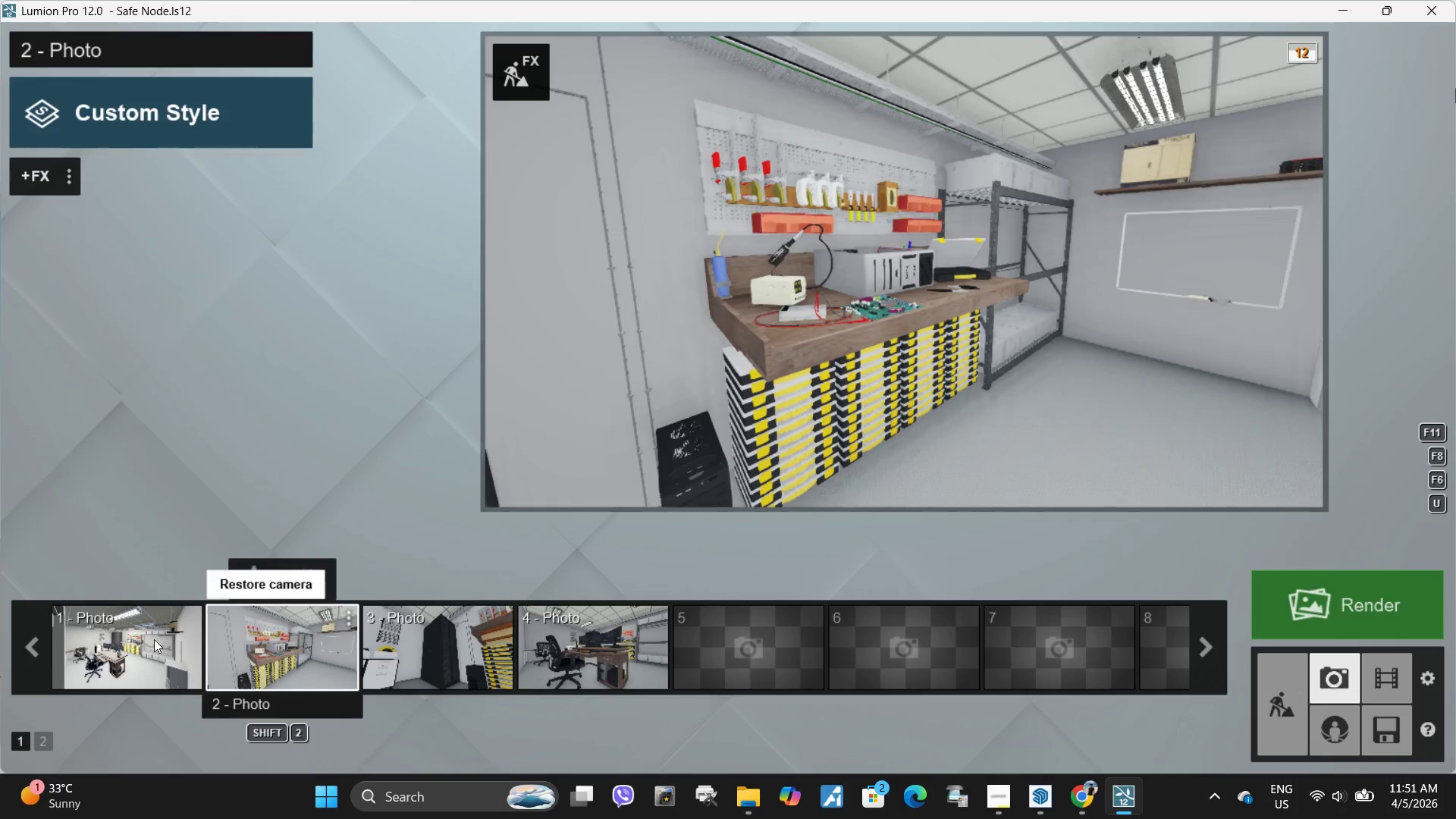 
left_click([152, 639])
 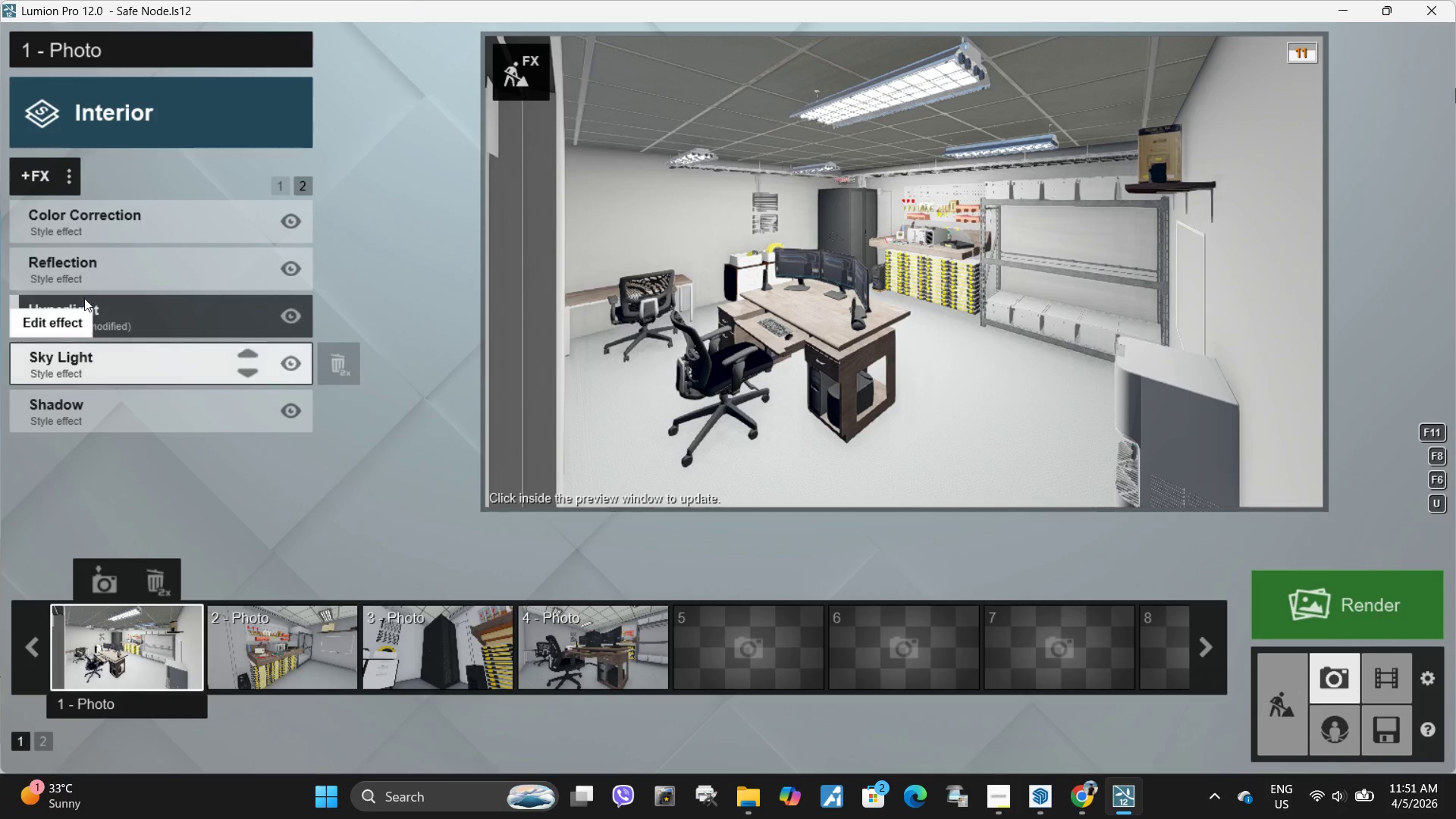 
left_click([224, 313])
 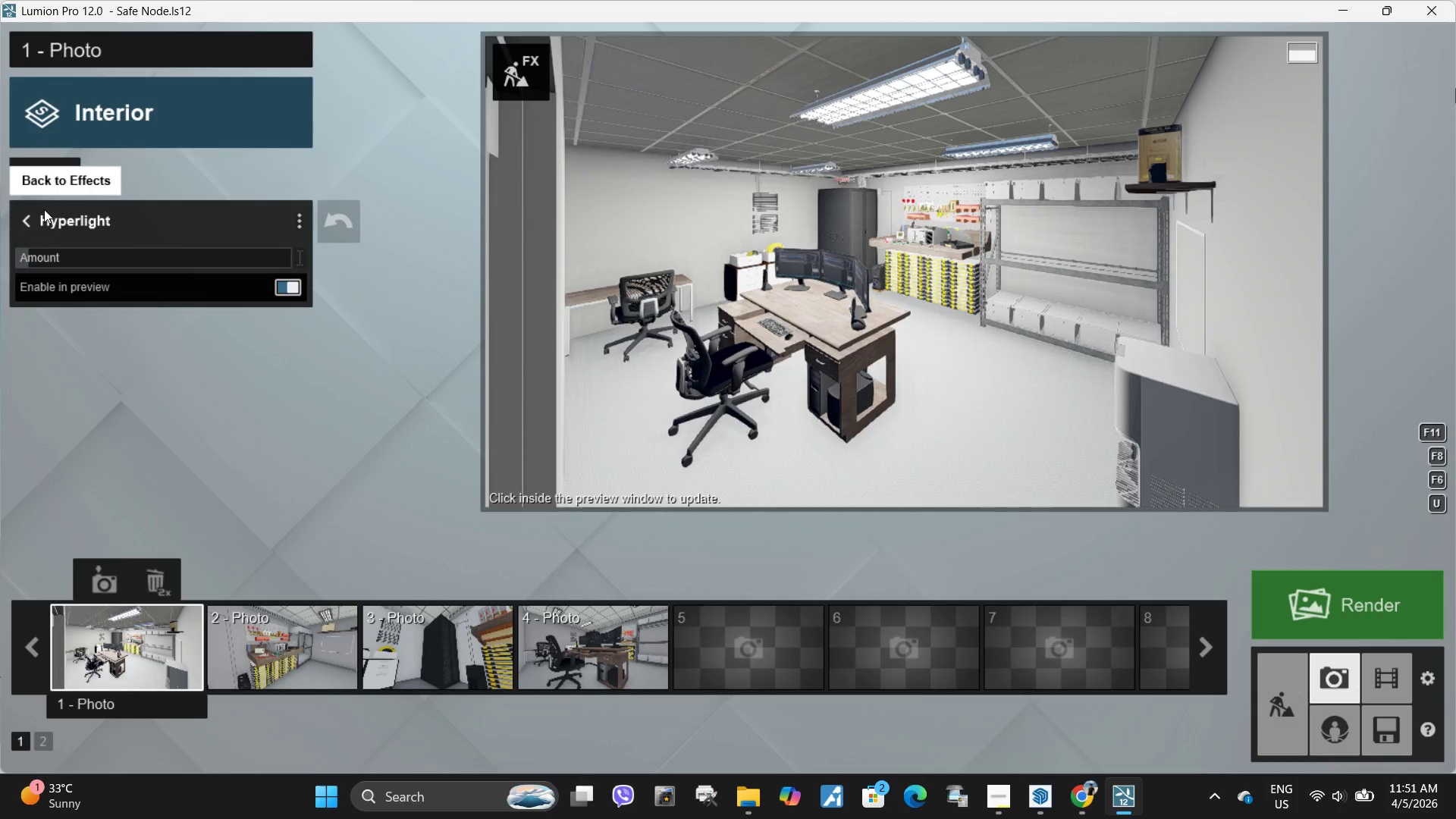 
left_click([22, 224])
 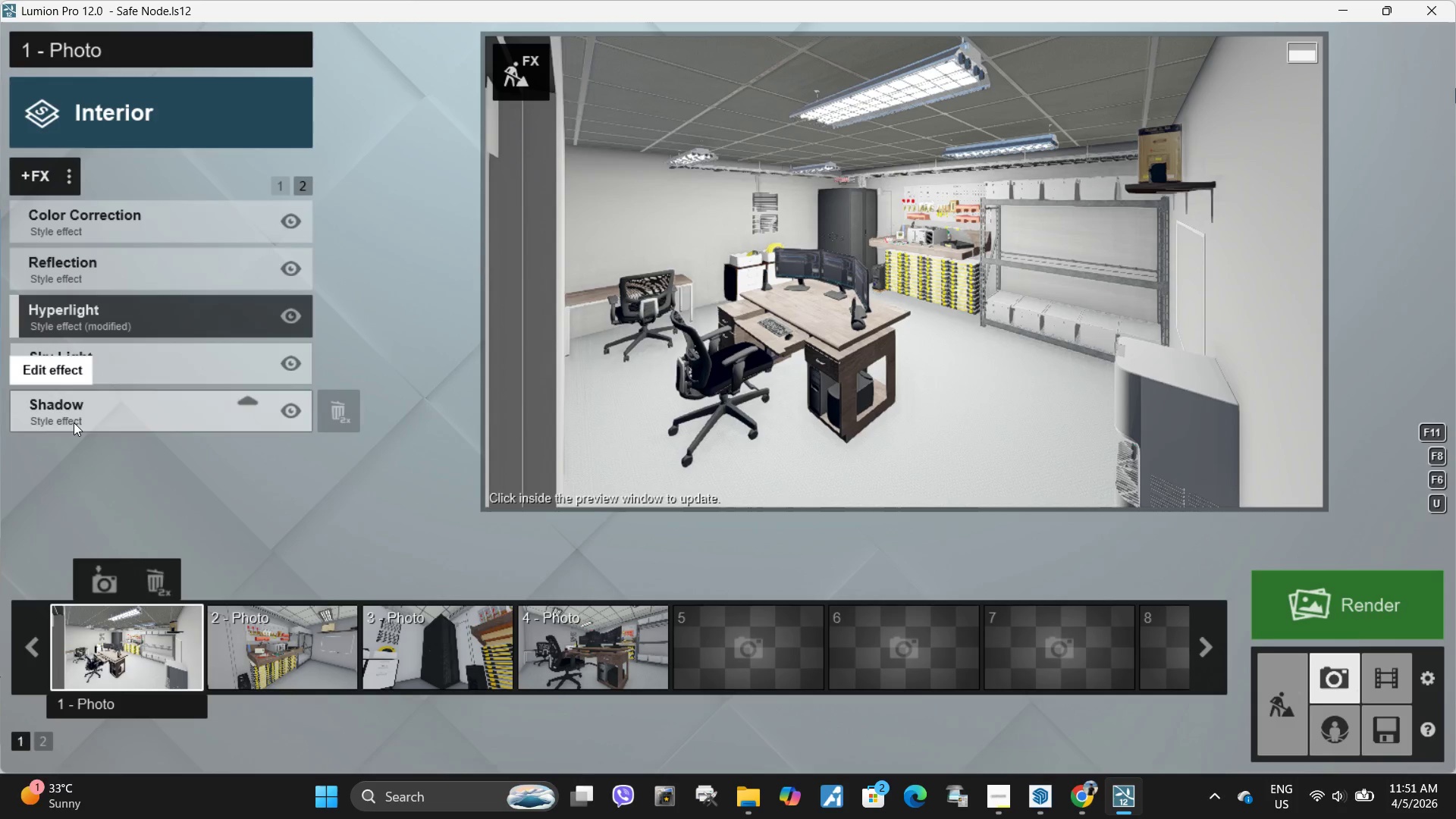 
left_click([74, 423])
 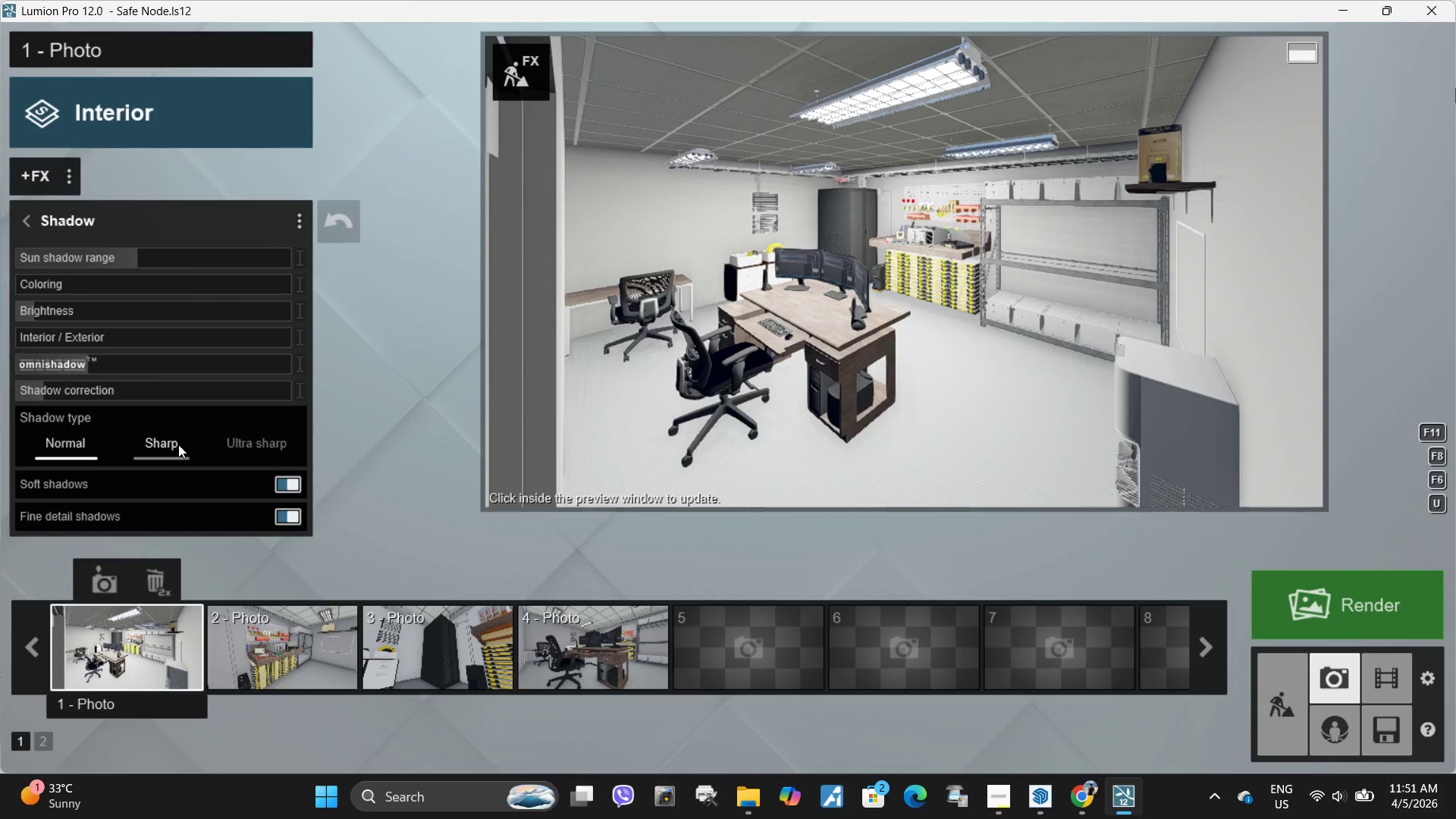 
double_click([708, 332])
 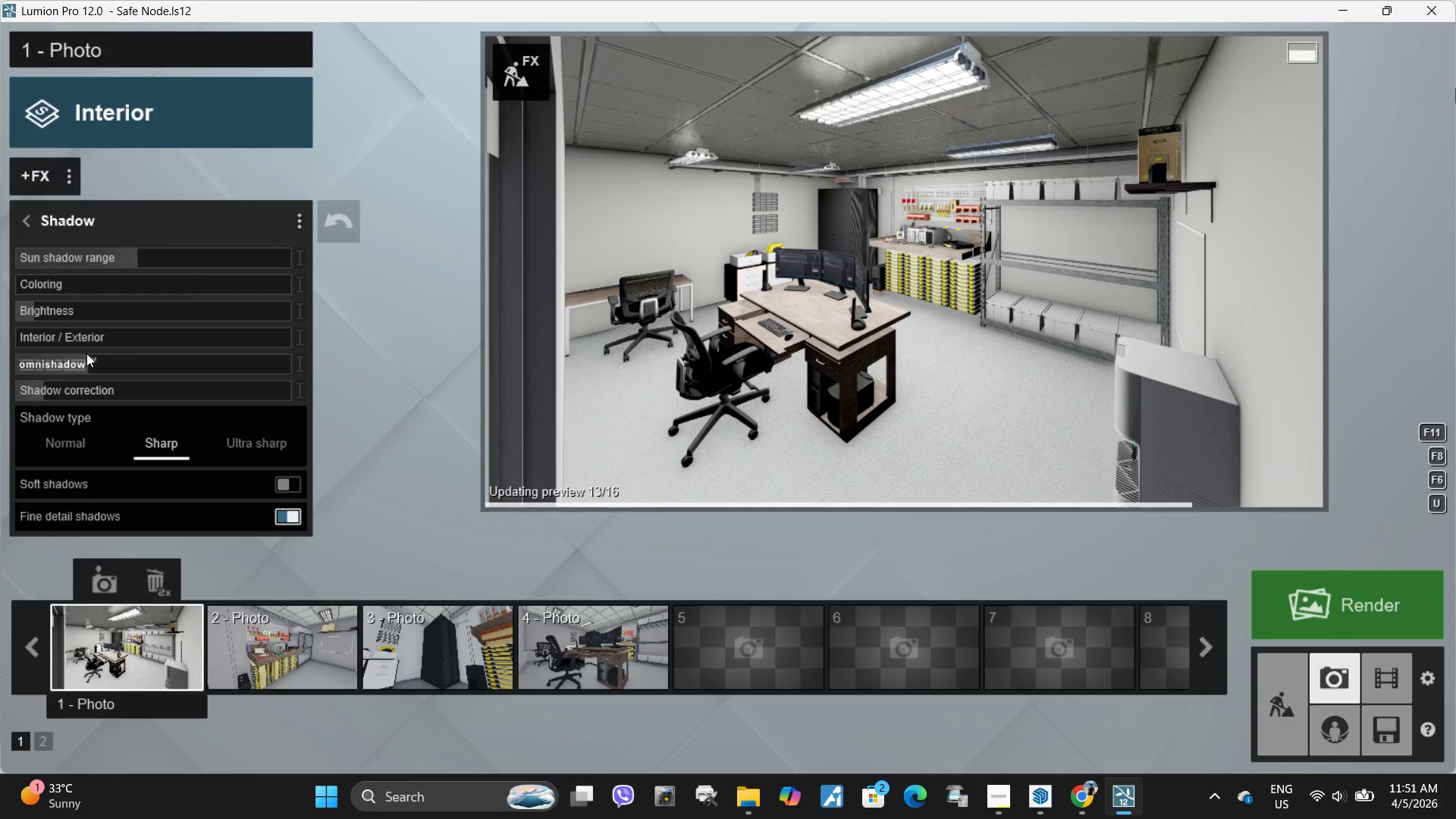 
left_click_drag(start_coordinate=[82, 337], to_coordinate=[544, 332])
 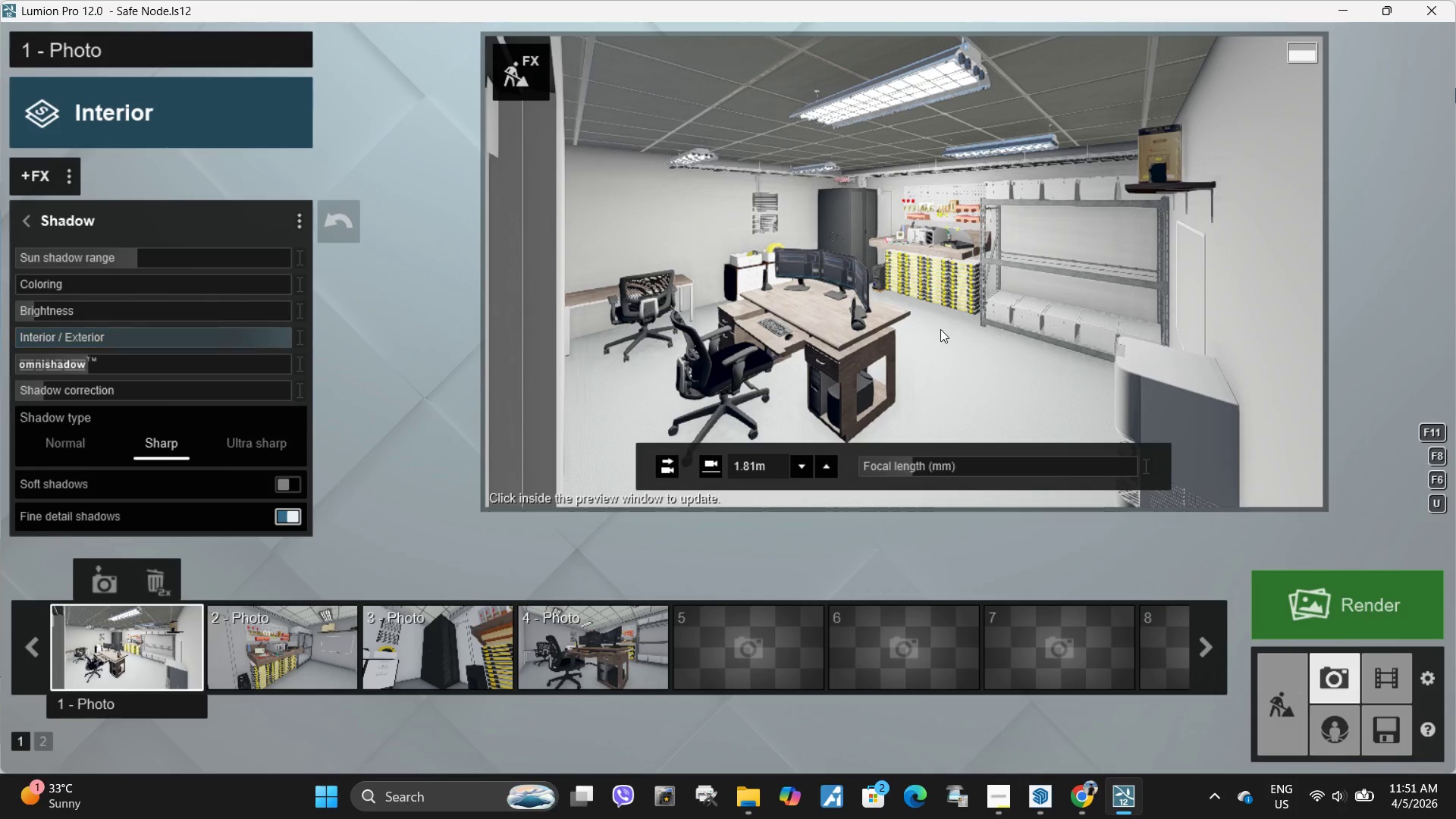 
left_click([942, 328])
 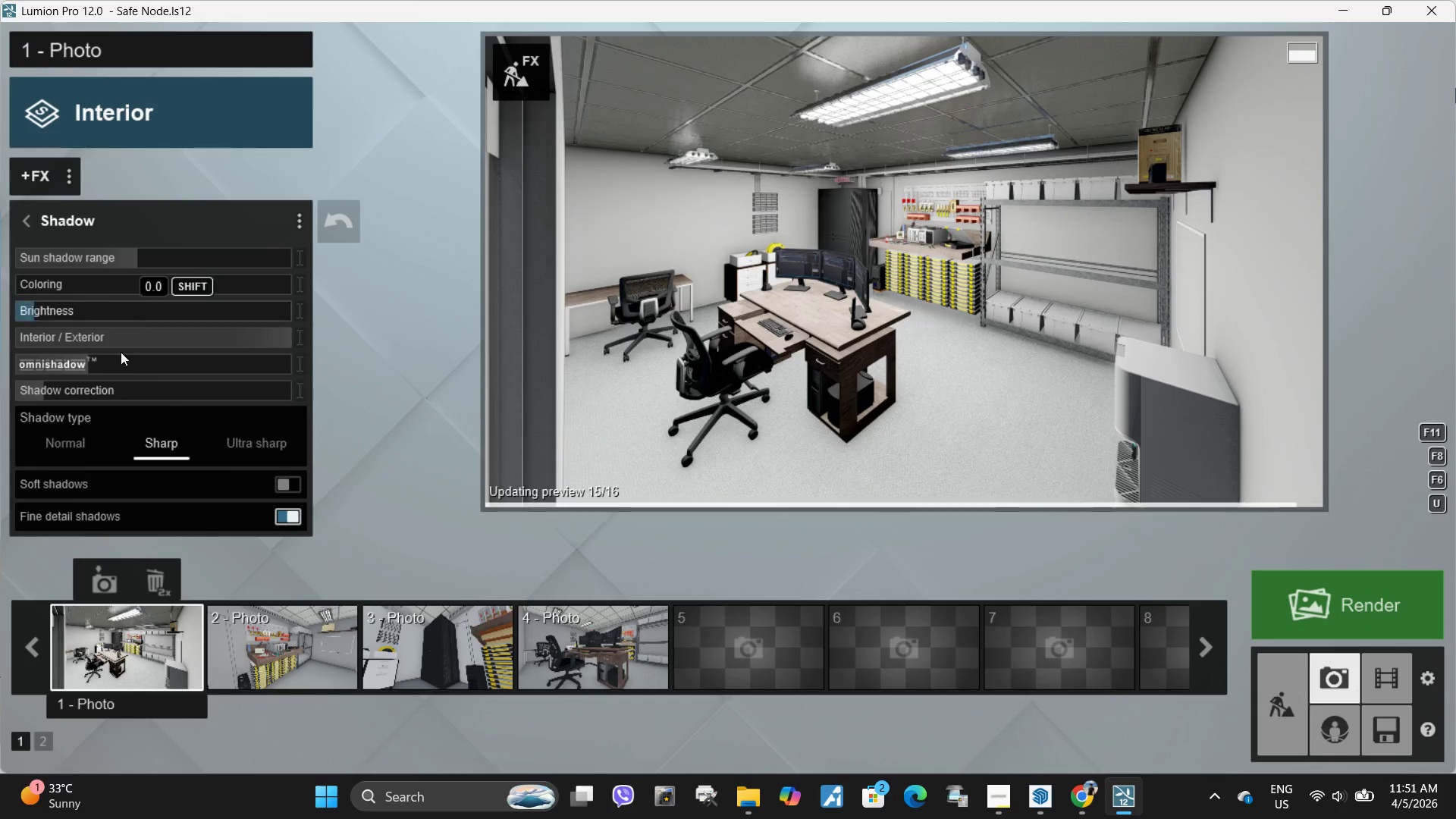 
left_click_drag(start_coordinate=[111, 368], to_coordinate=[275, 351])
 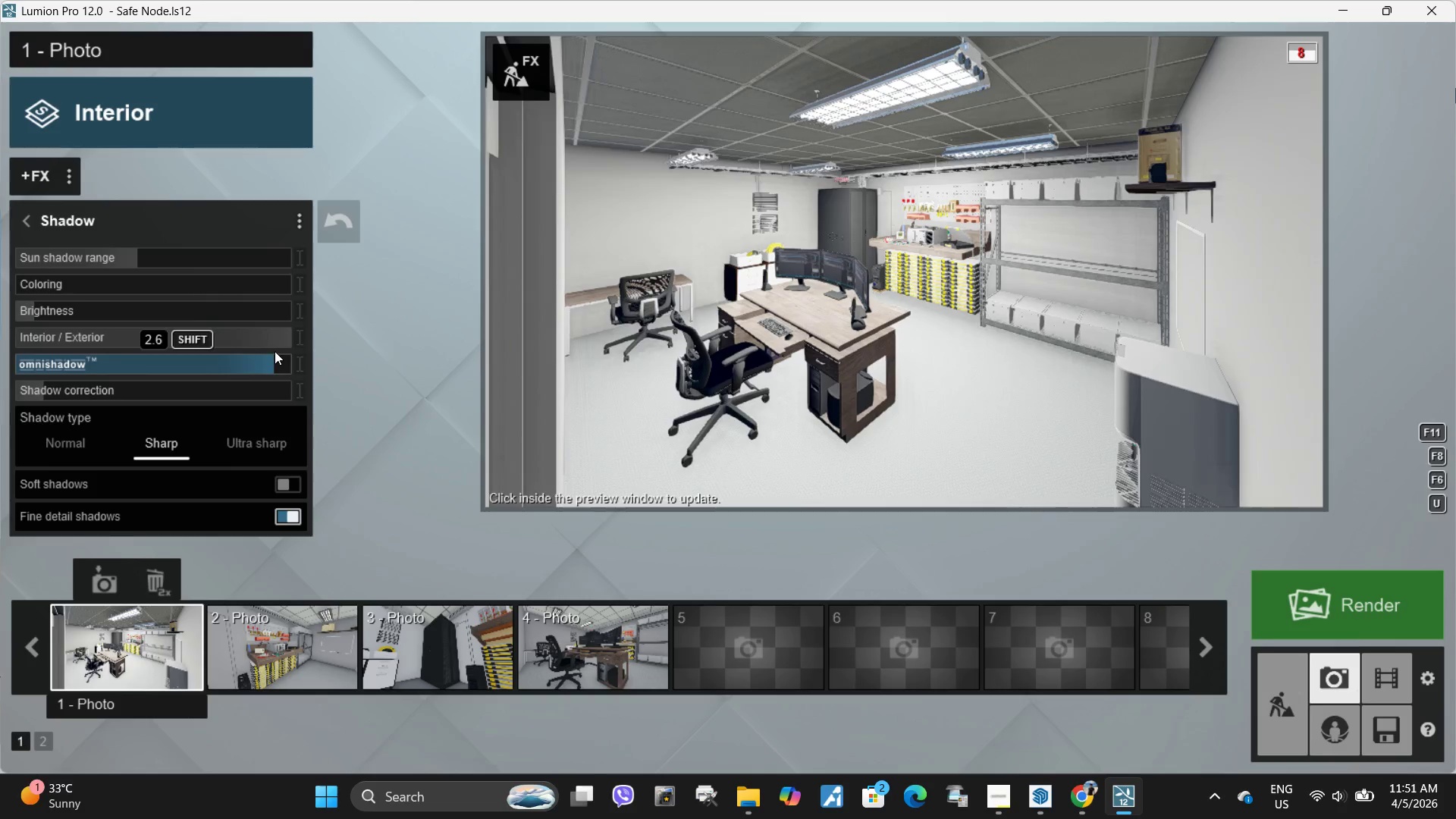 
left_click_drag(start_coordinate=[275, 351], to_coordinate=[525, 335])
 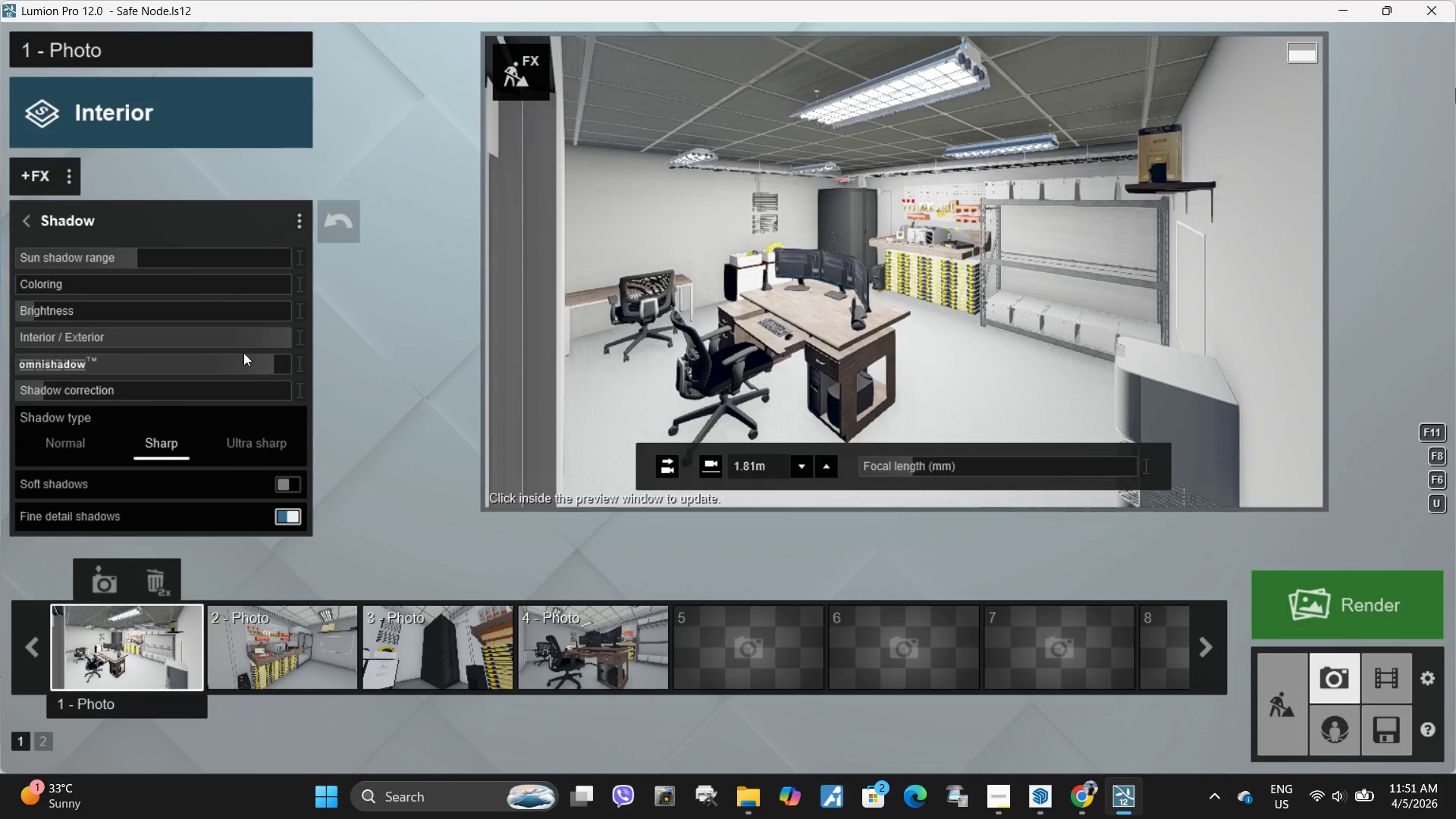 
left_click_drag(start_coordinate=[284, 353], to_coordinate=[60, 364])
 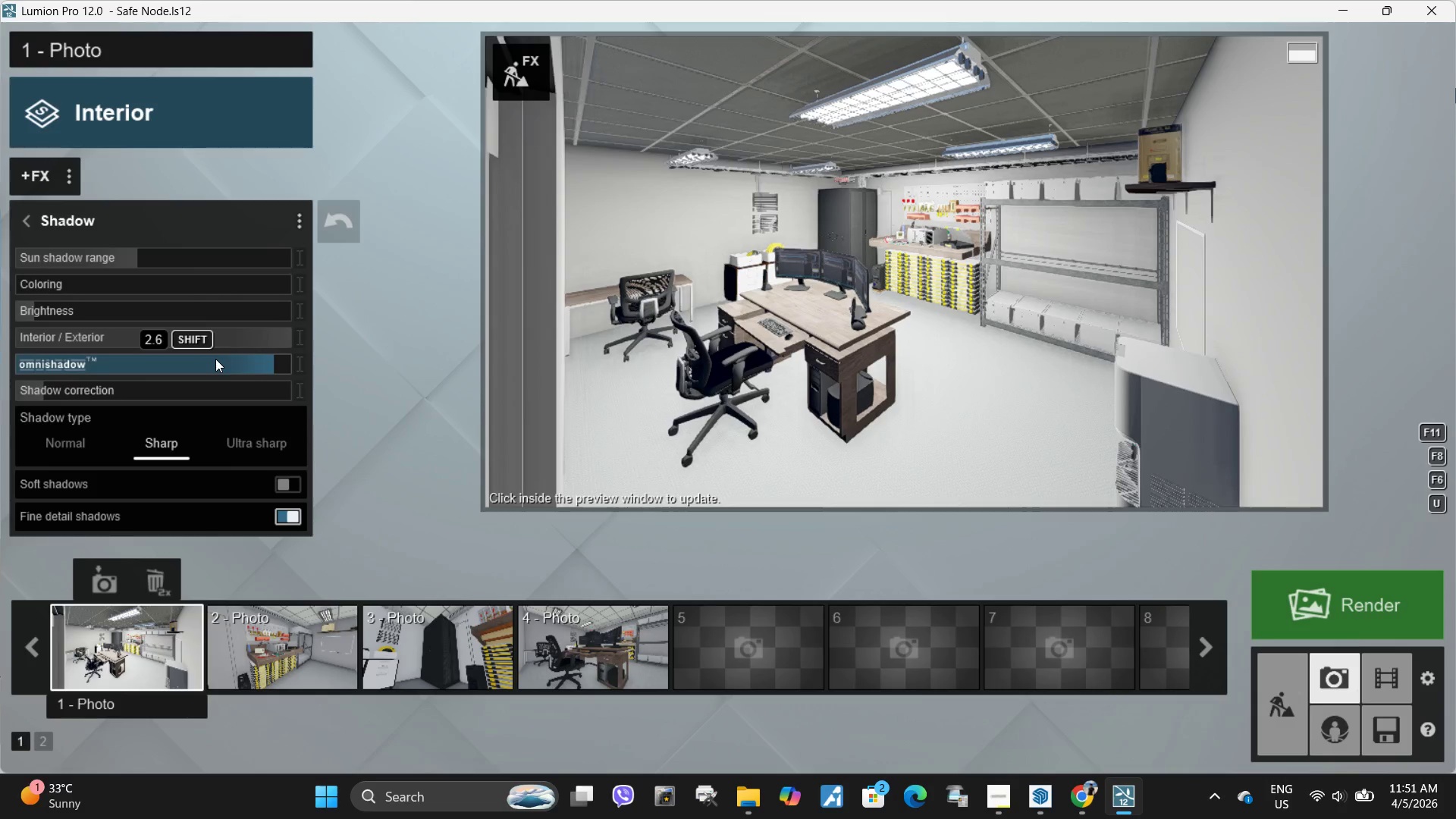 
left_click_drag(start_coordinate=[215, 359], to_coordinate=[381, 364])
 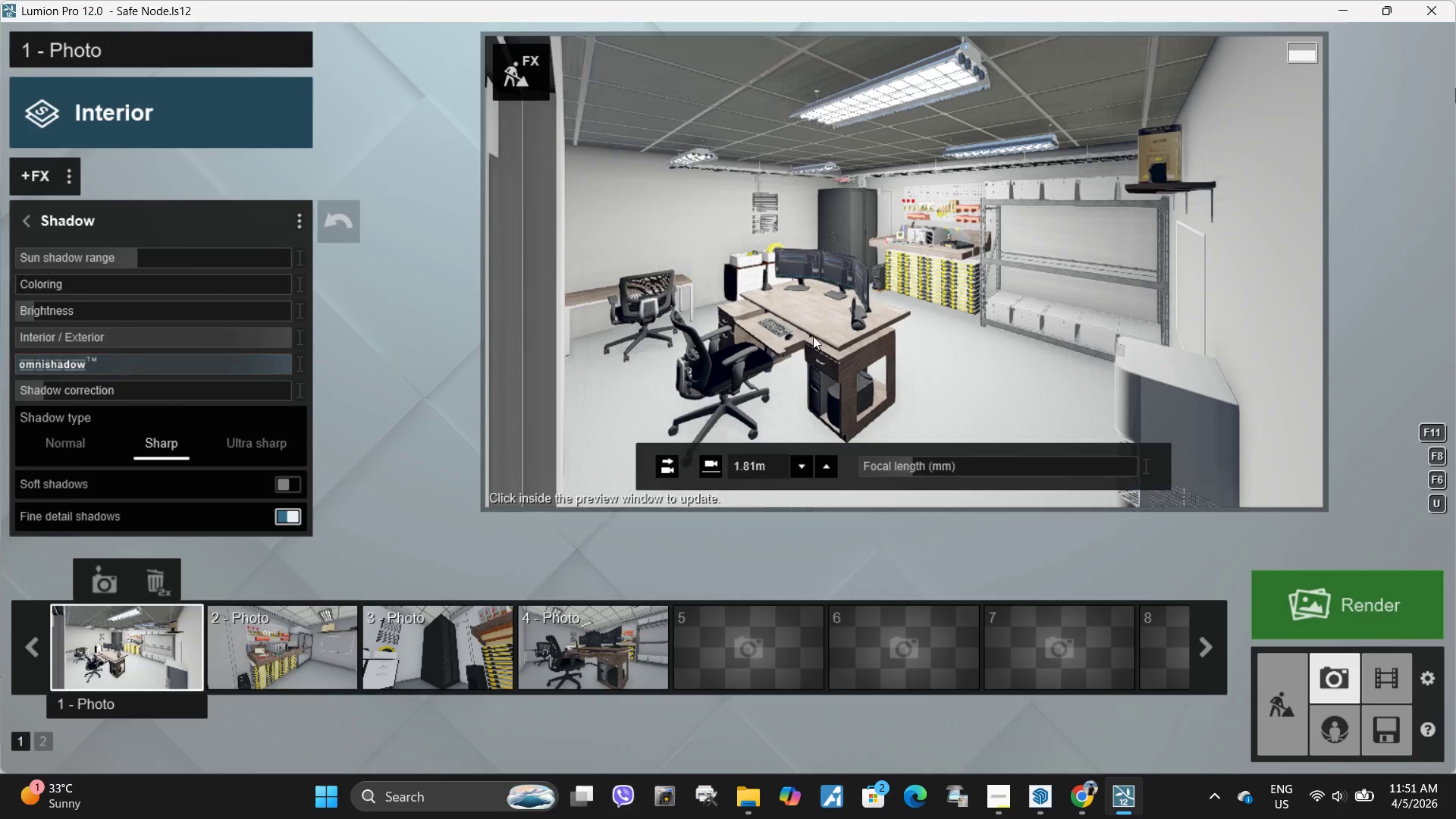 
left_click([813, 336])
 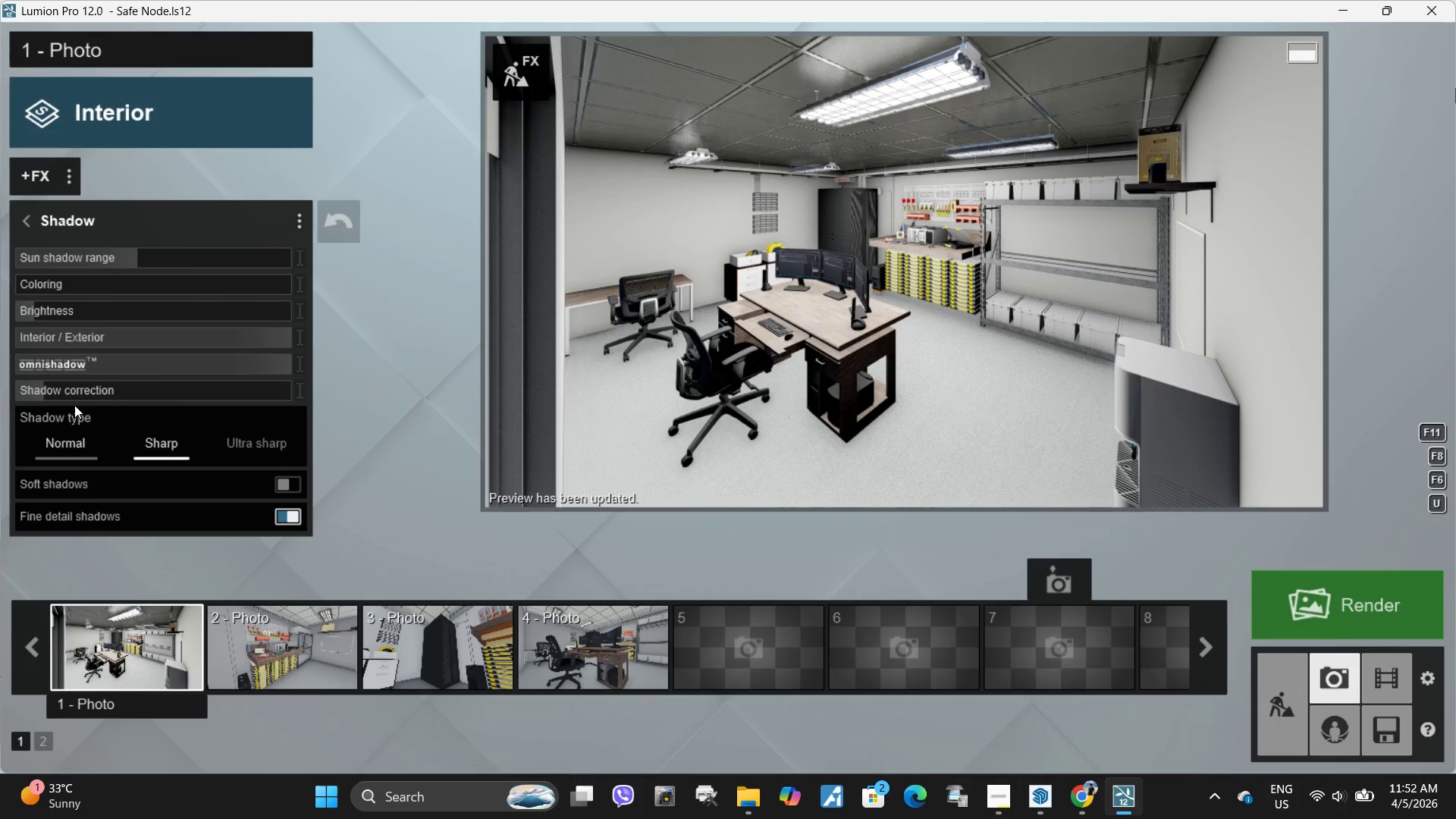 
wait(5.09)
 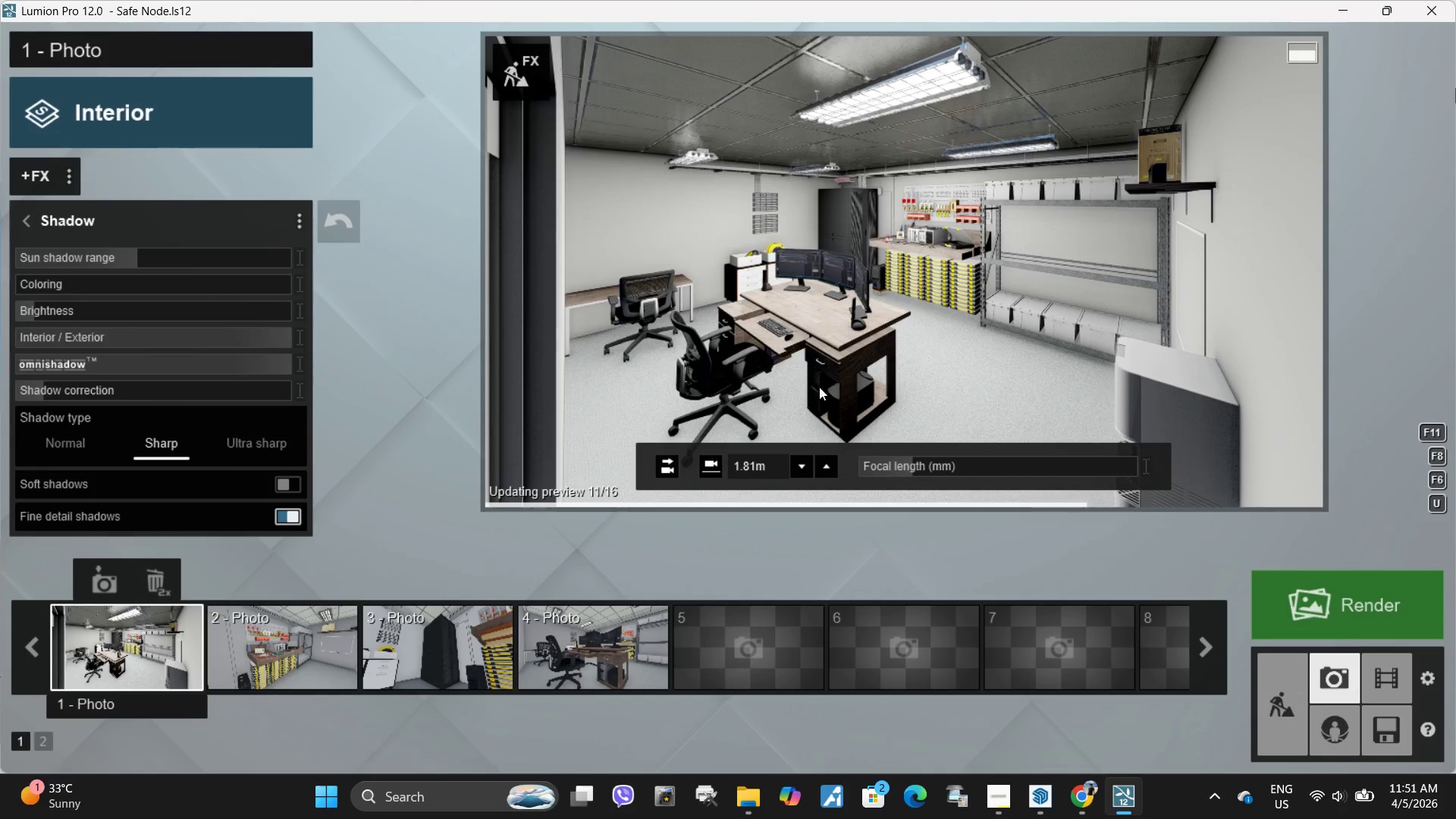 
left_click_drag(start_coordinate=[75, 394], to_coordinate=[95, 394])
 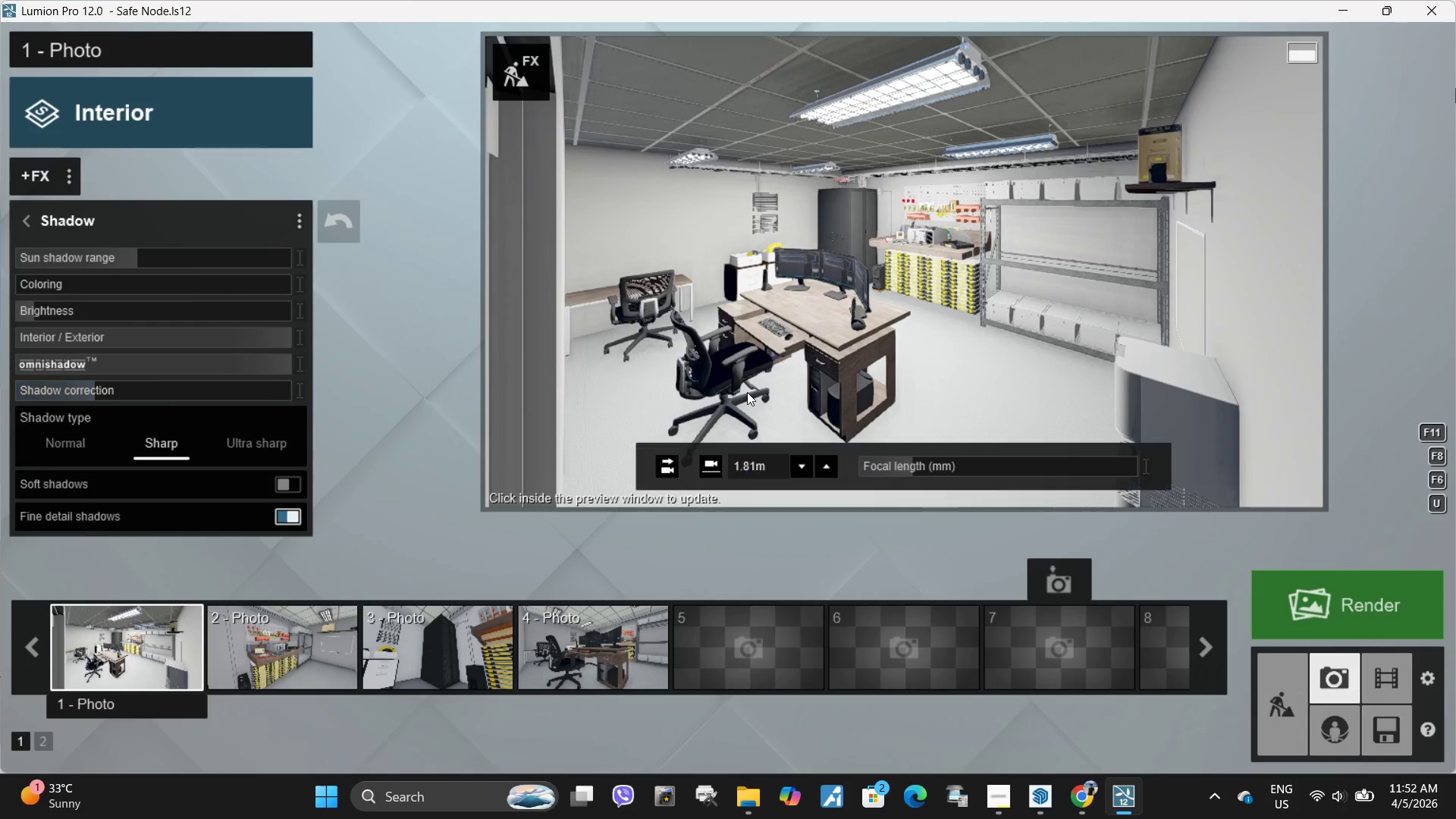 
left_click([747, 392])
 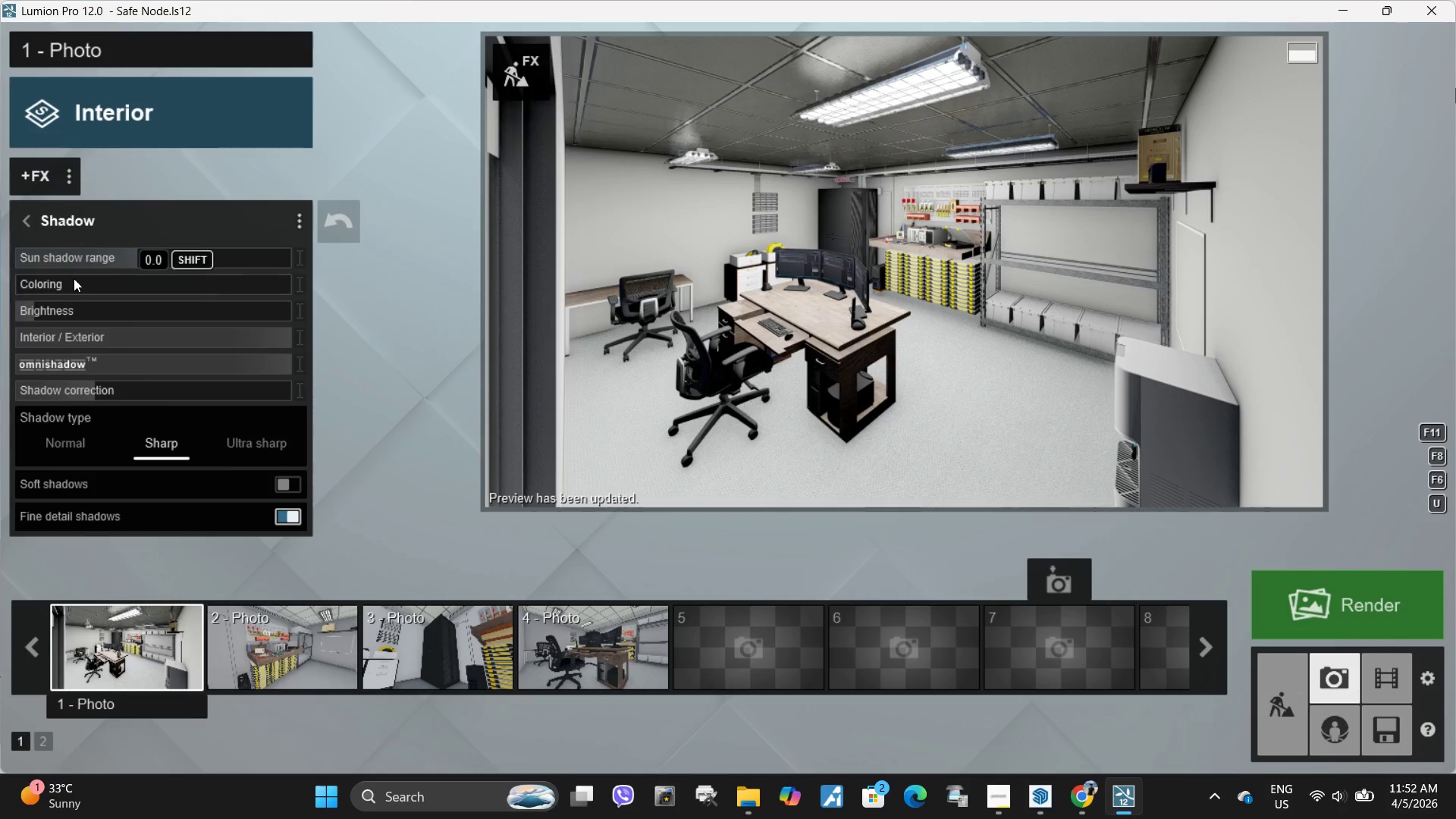 
wait(5.97)
 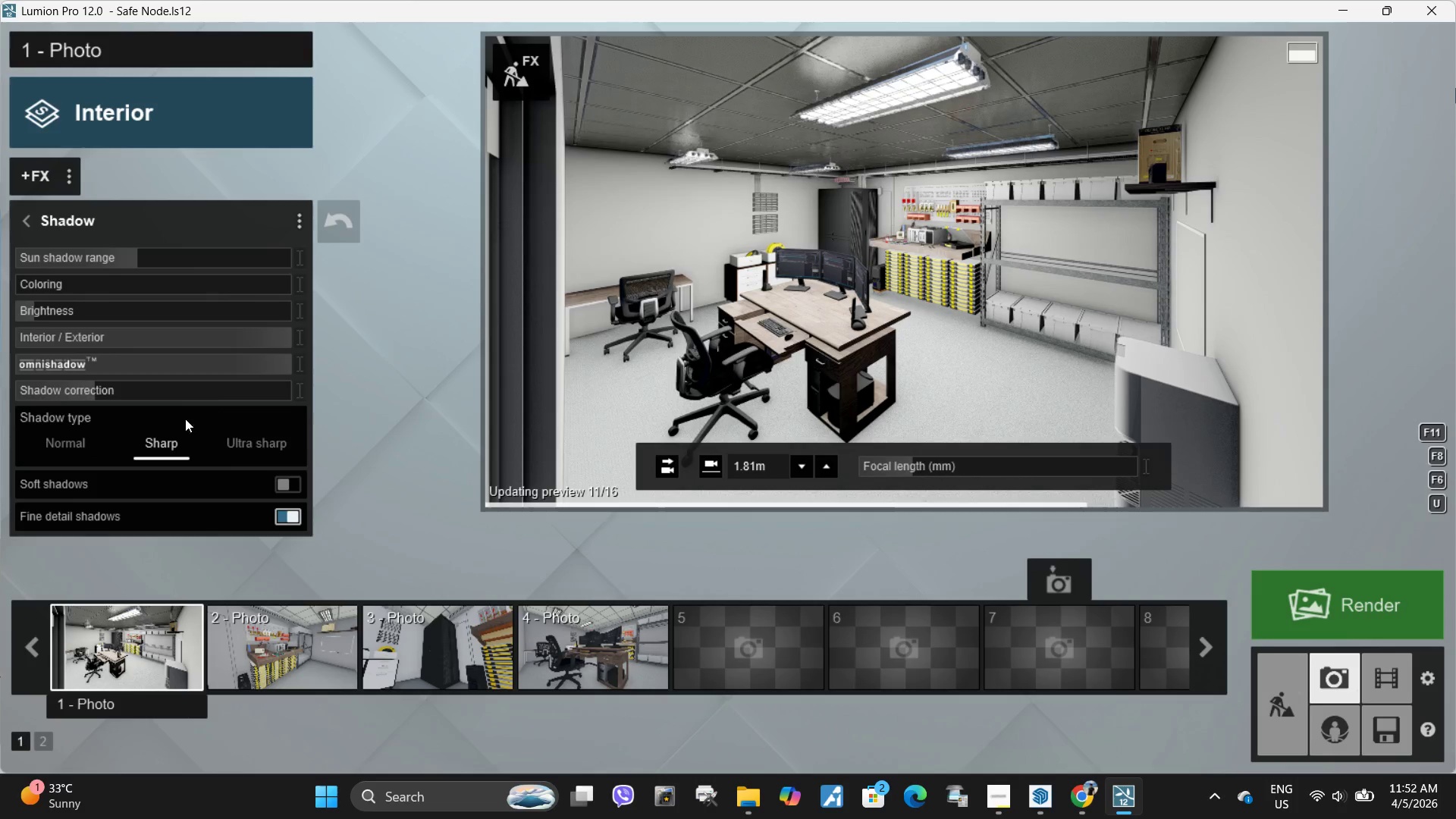 
left_click_drag(start_coordinate=[133, 256], to_coordinate=[202, 259])
 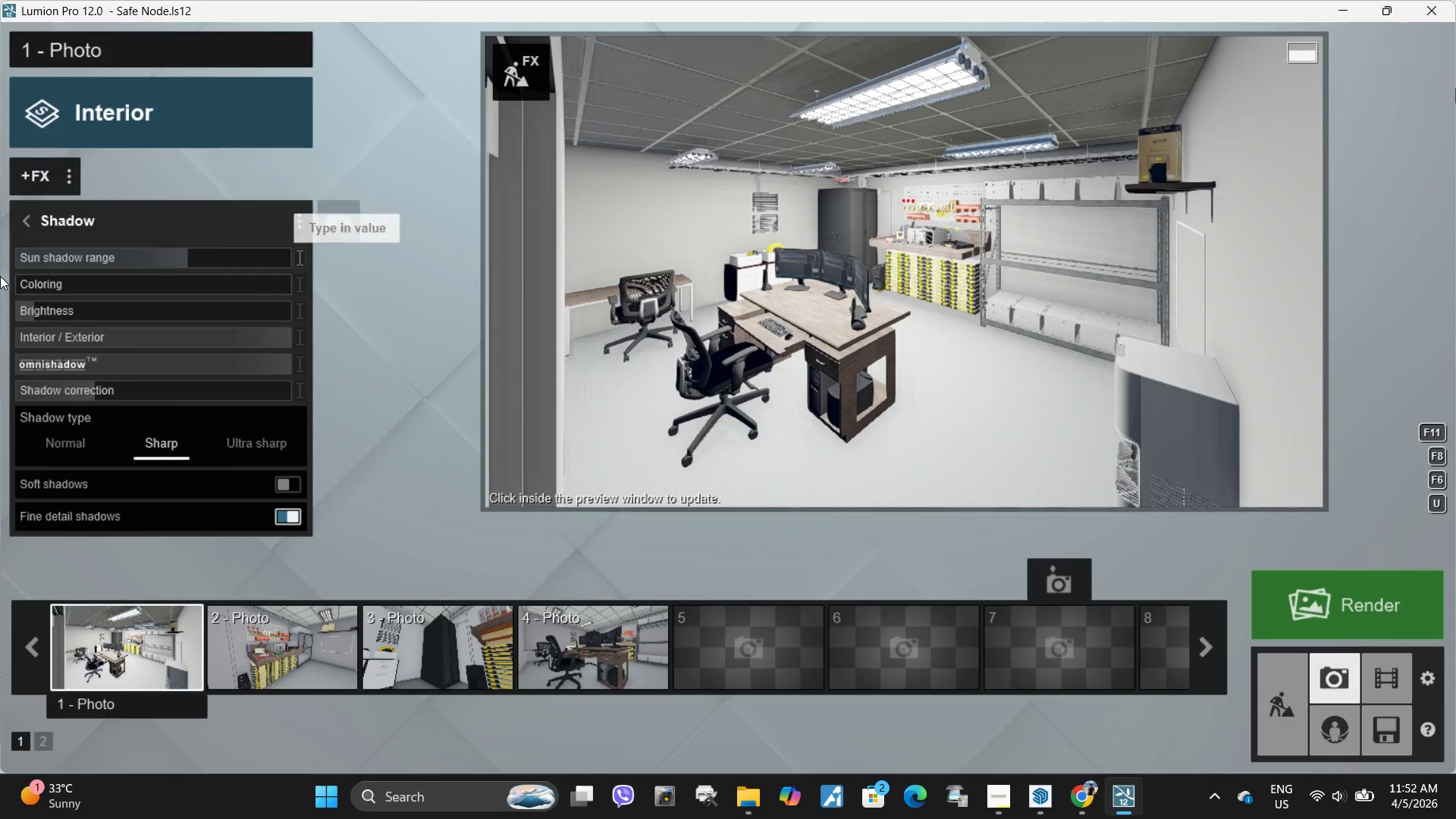 
double_click([0, 276])
 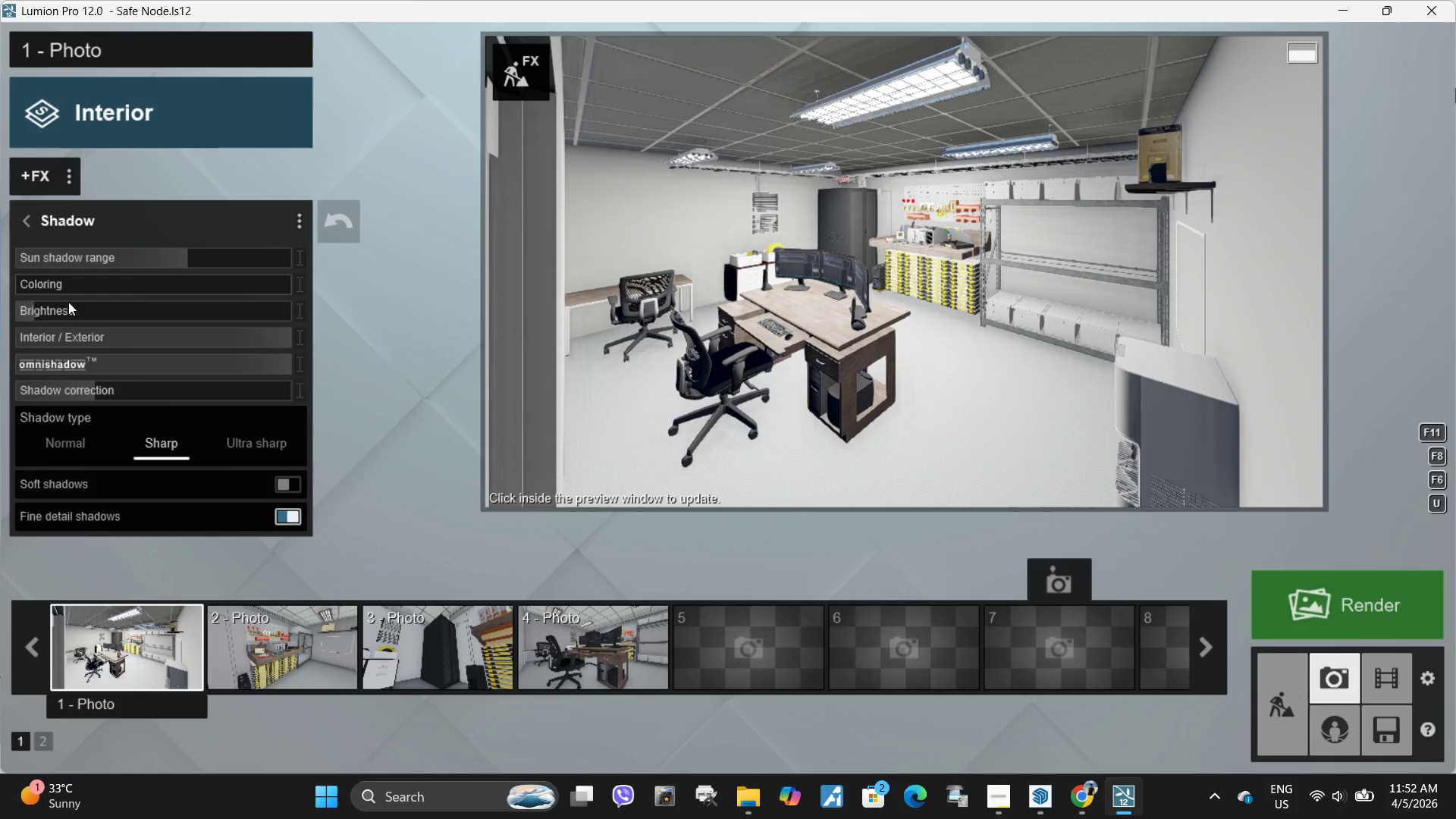 
left_click_drag(start_coordinate=[62, 308], to_coordinate=[80, 312])
 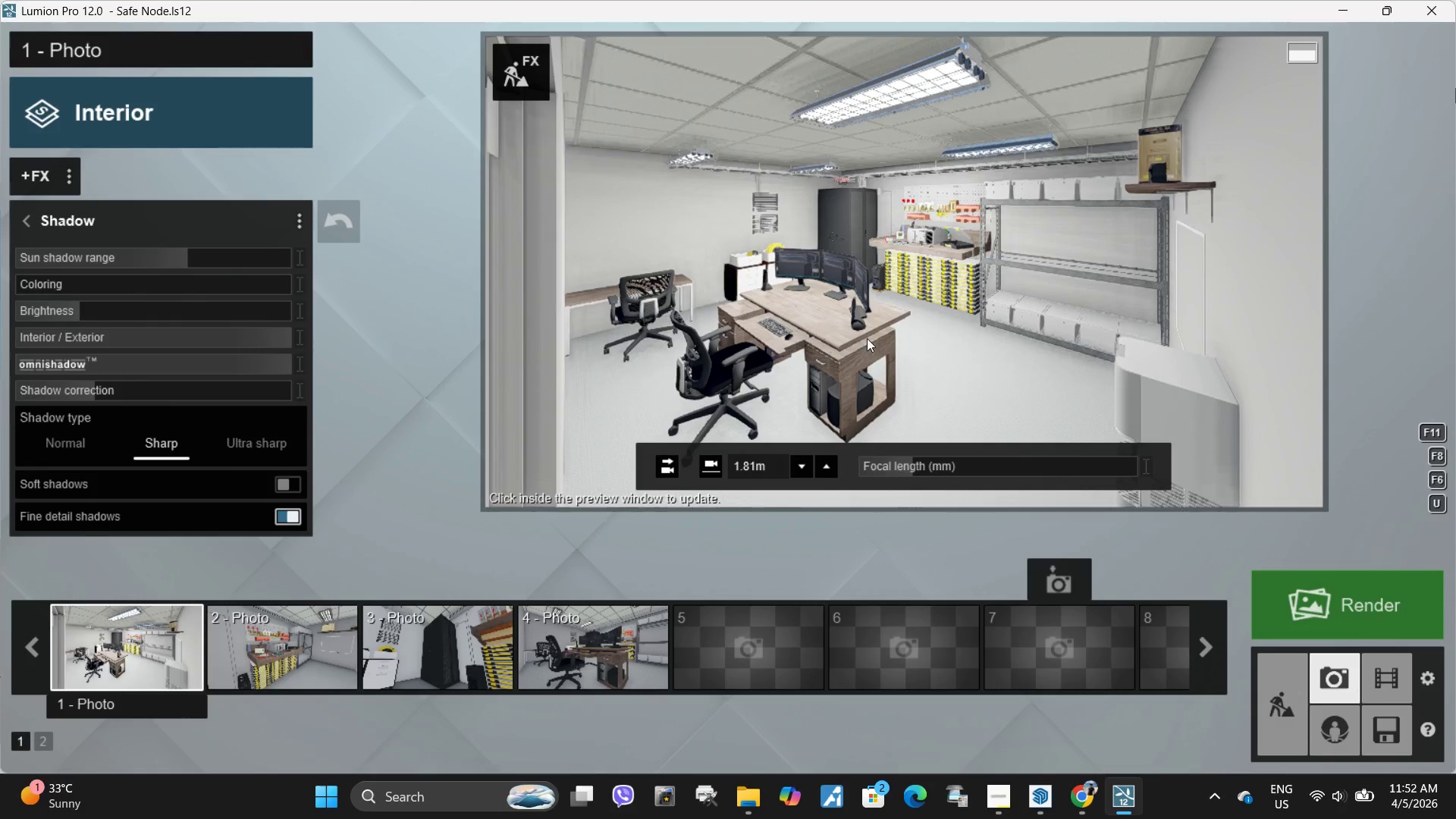 
left_click([930, 338])
 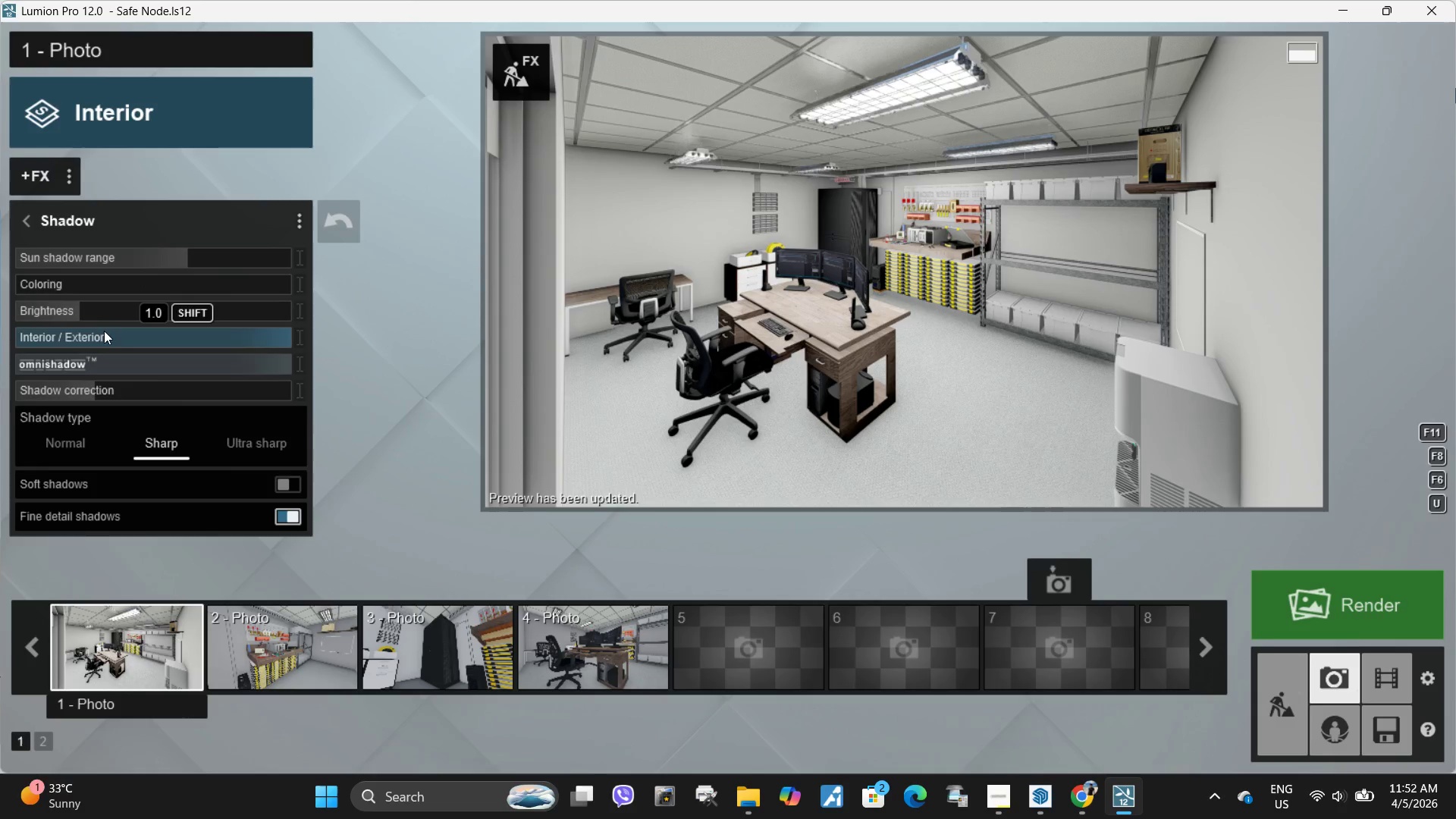 
left_click_drag(start_coordinate=[90, 313], to_coordinate=[160, 309])
 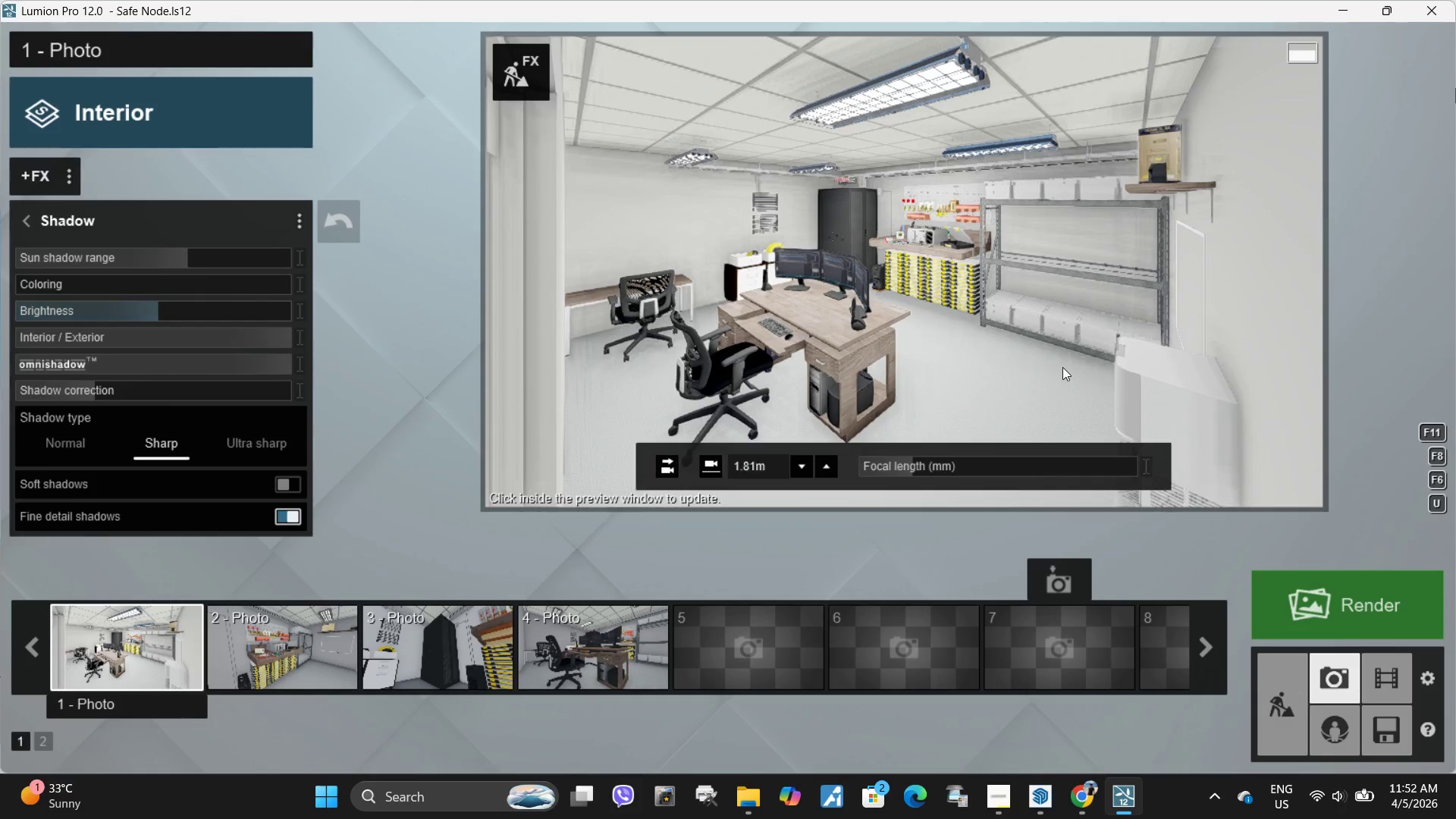 
left_click([1062, 367])
 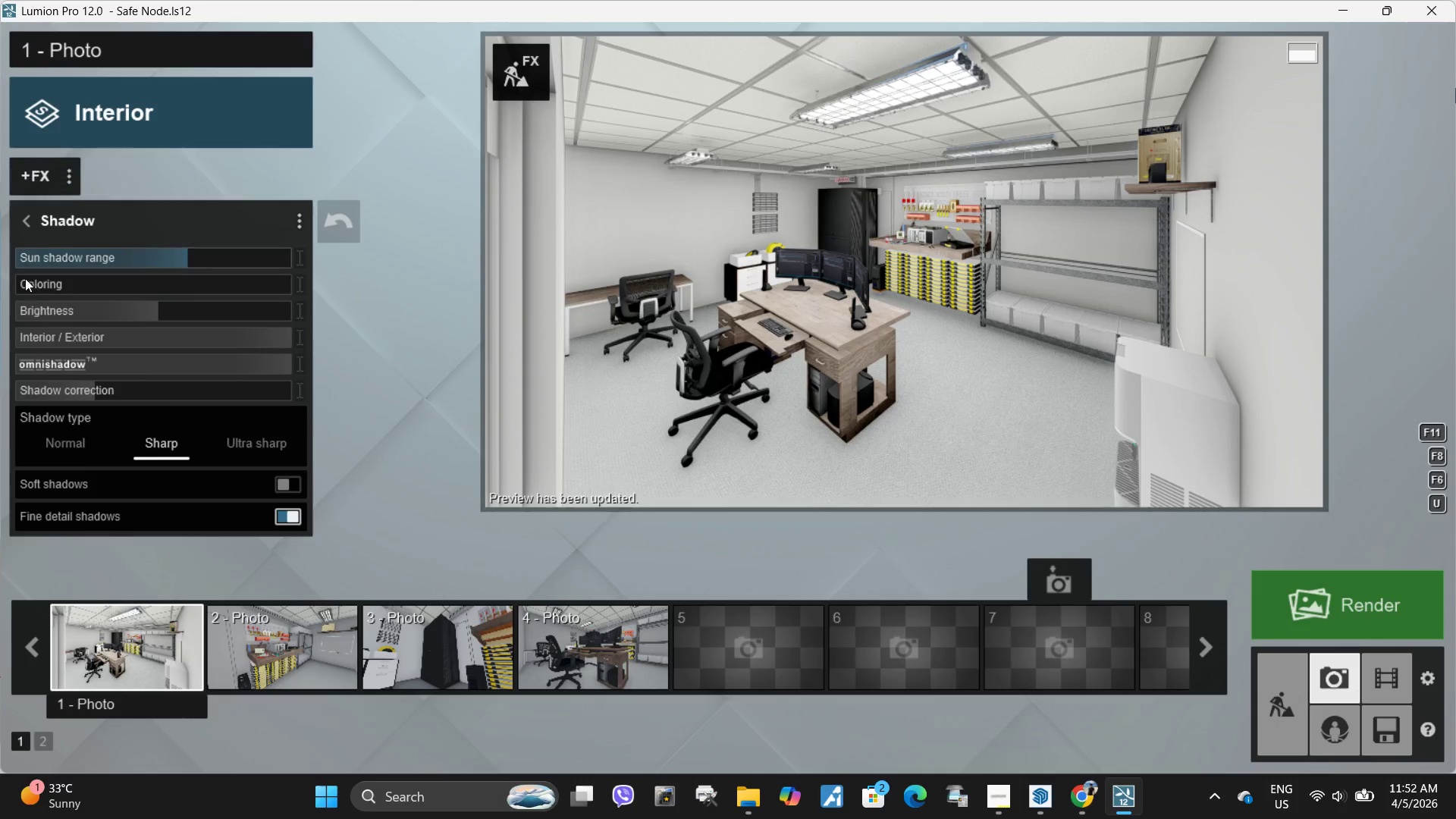 
left_click_drag(start_coordinate=[151, 312], to_coordinate=[111, 312])
 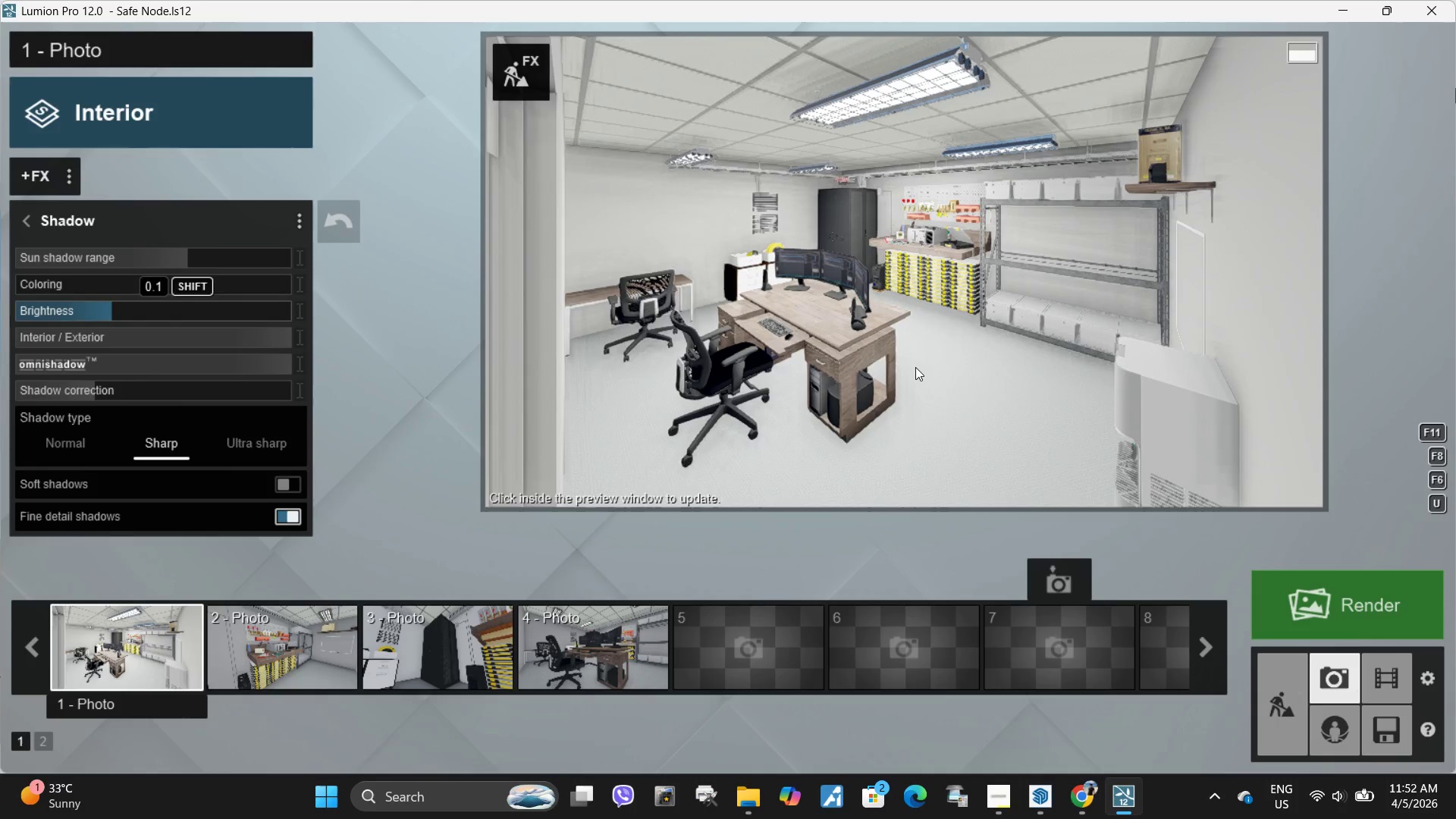 
left_click([915, 367])
 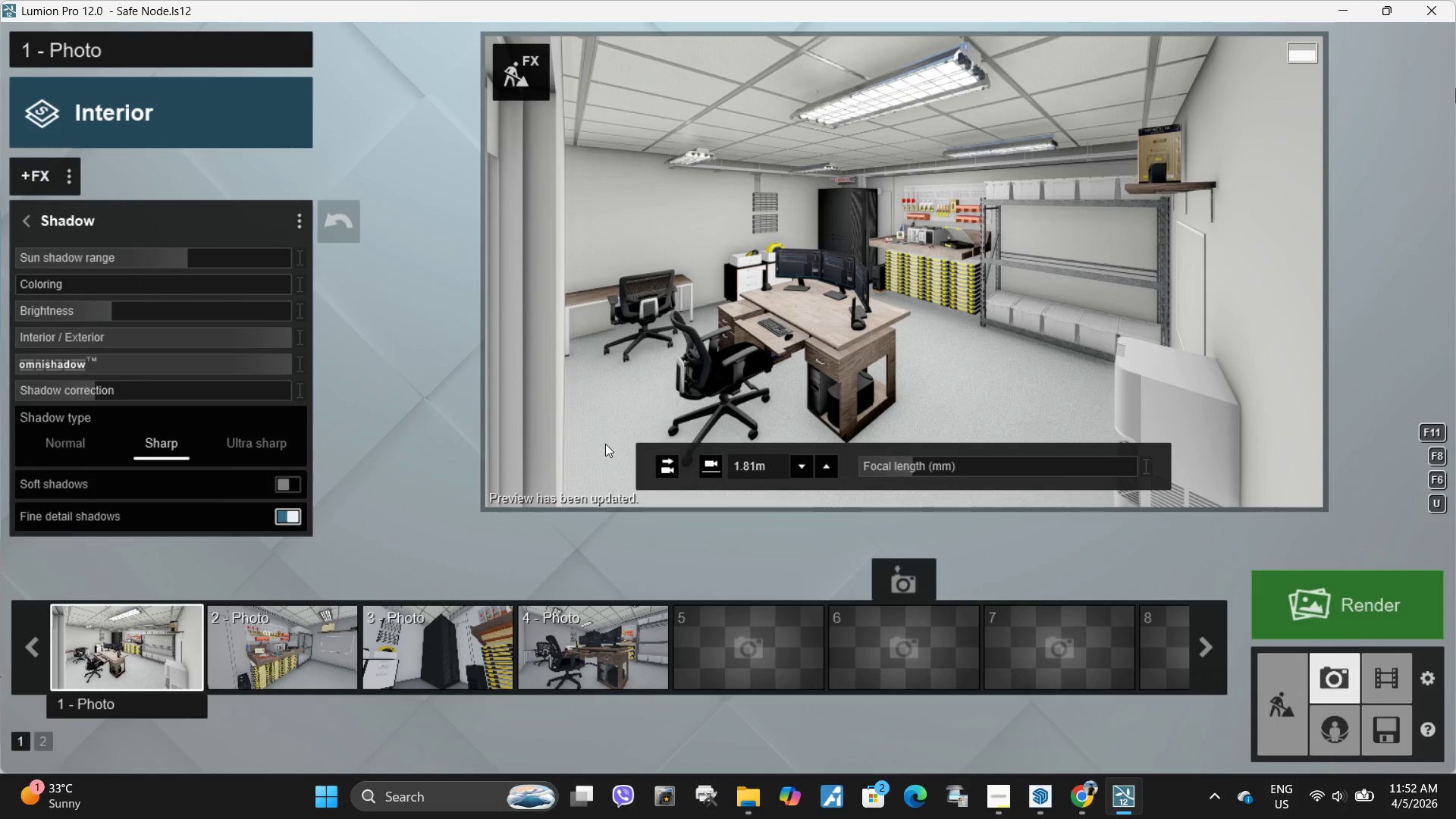 
wait(6.08)
 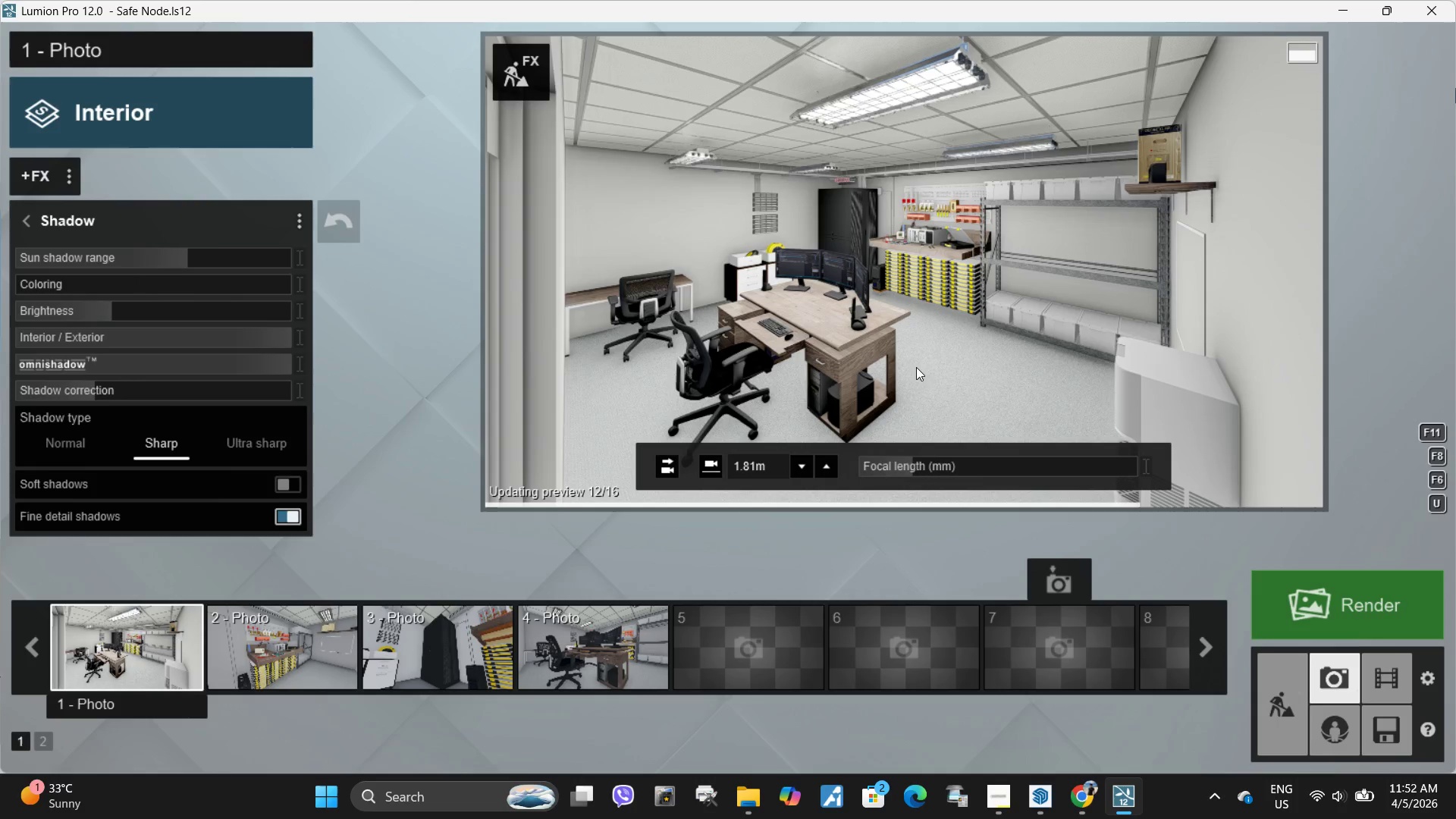 
left_click_drag(start_coordinate=[79, 304], to_coordinate=[38, 312])
 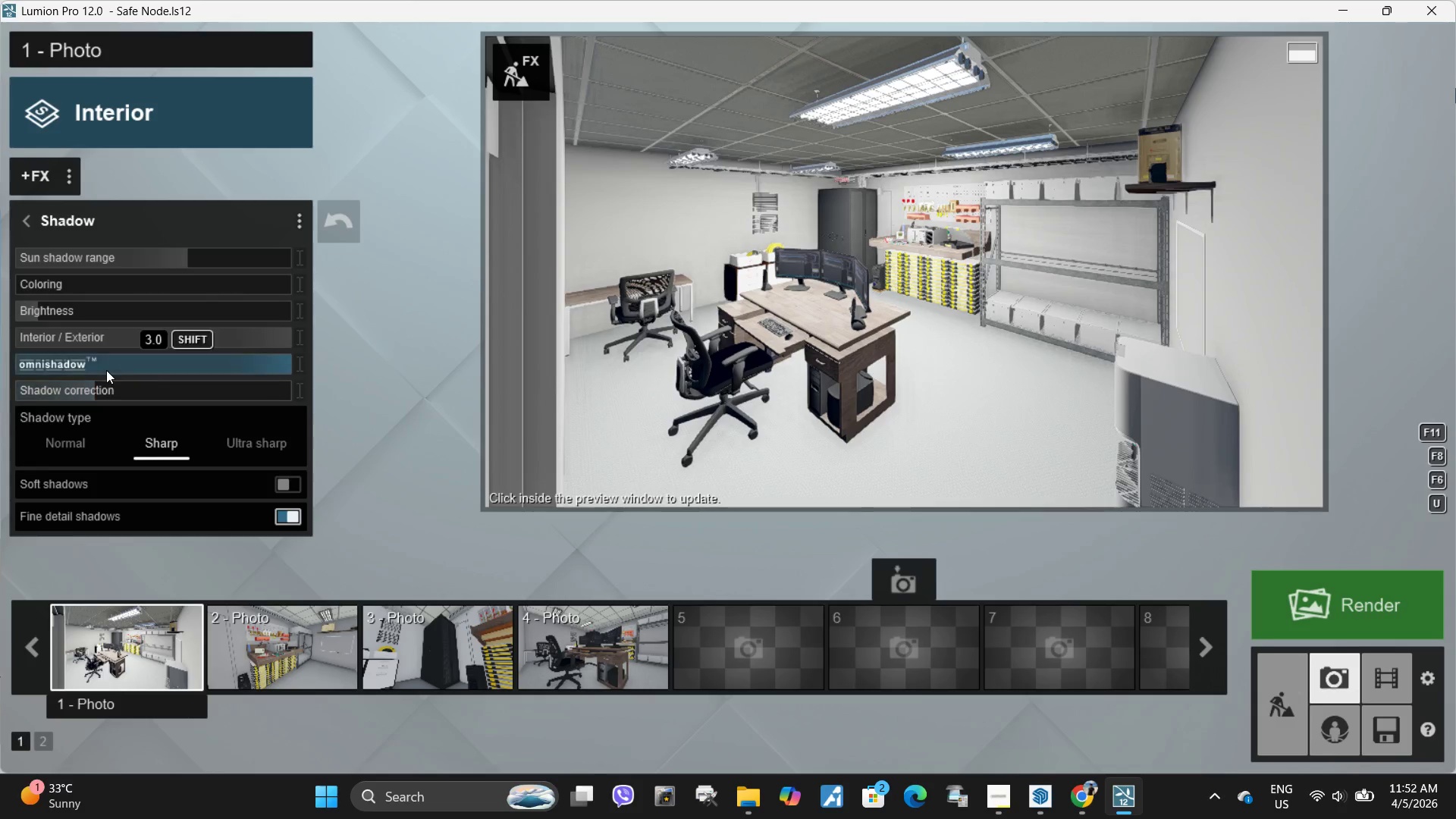 
left_click_drag(start_coordinate=[106, 370], to_coordinate=[9, 369])
 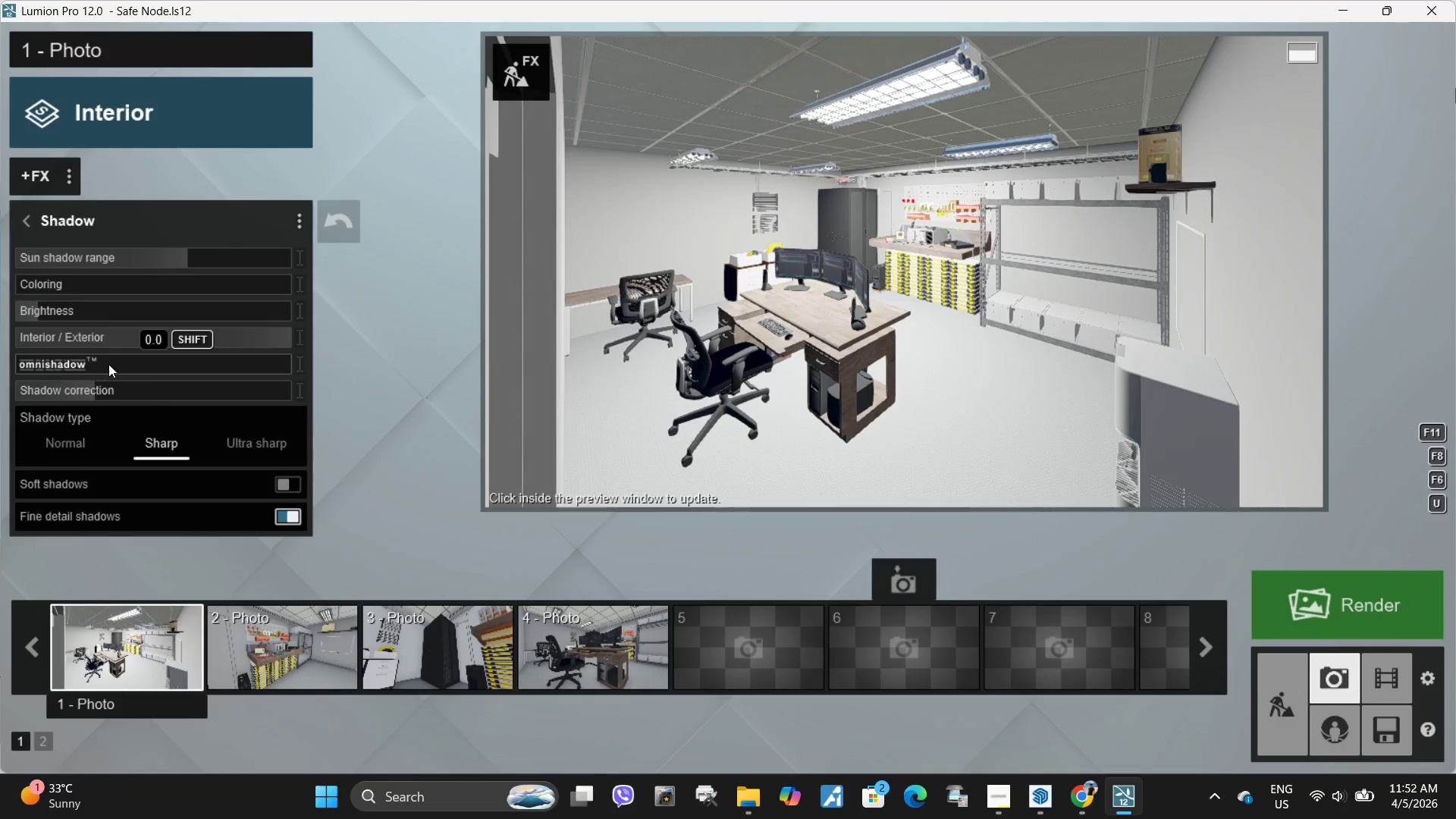 
left_click_drag(start_coordinate=[107, 364], to_coordinate=[149, 371])
 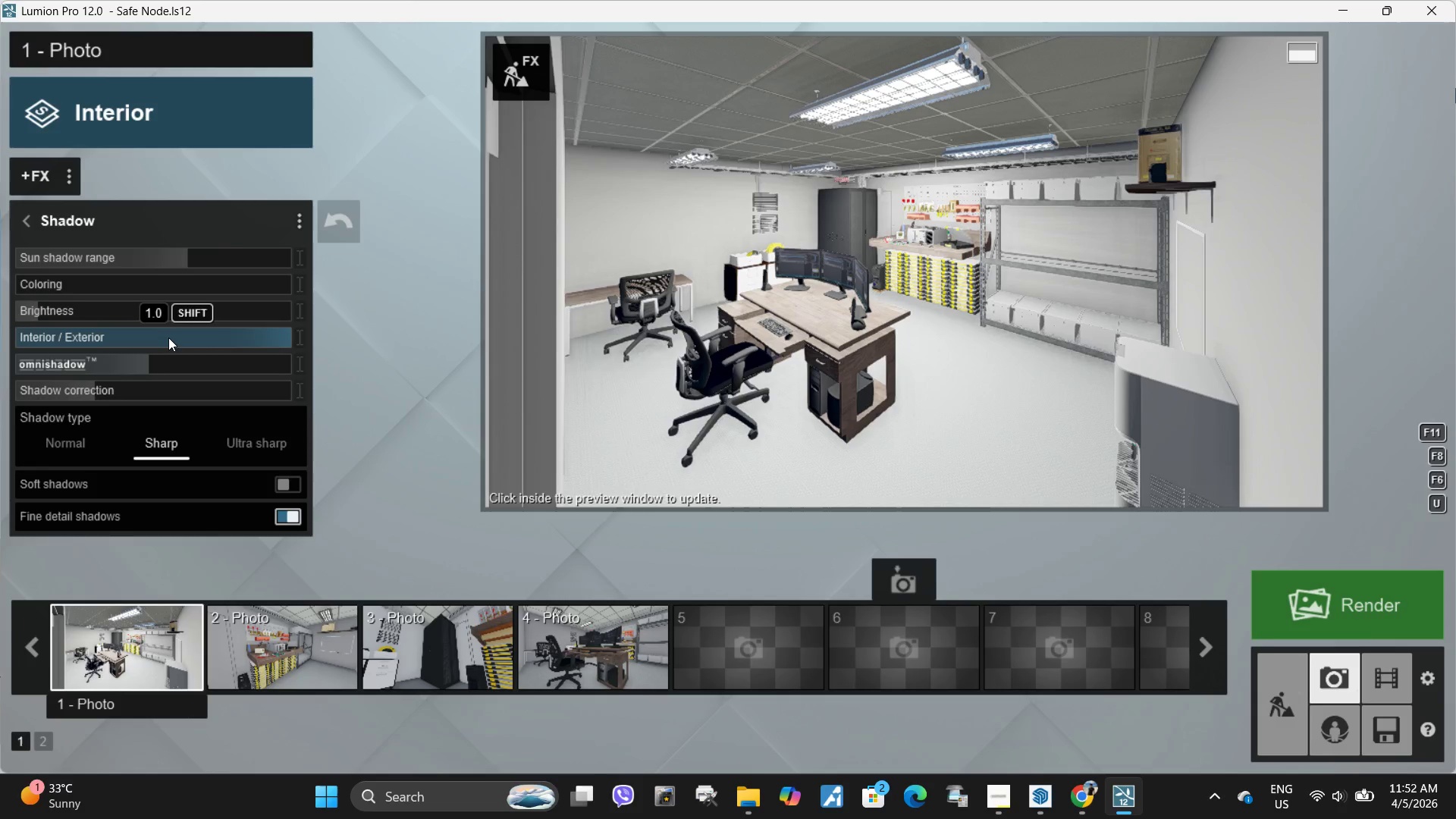 
left_click_drag(start_coordinate=[168, 337], to_coordinate=[64, 337])
 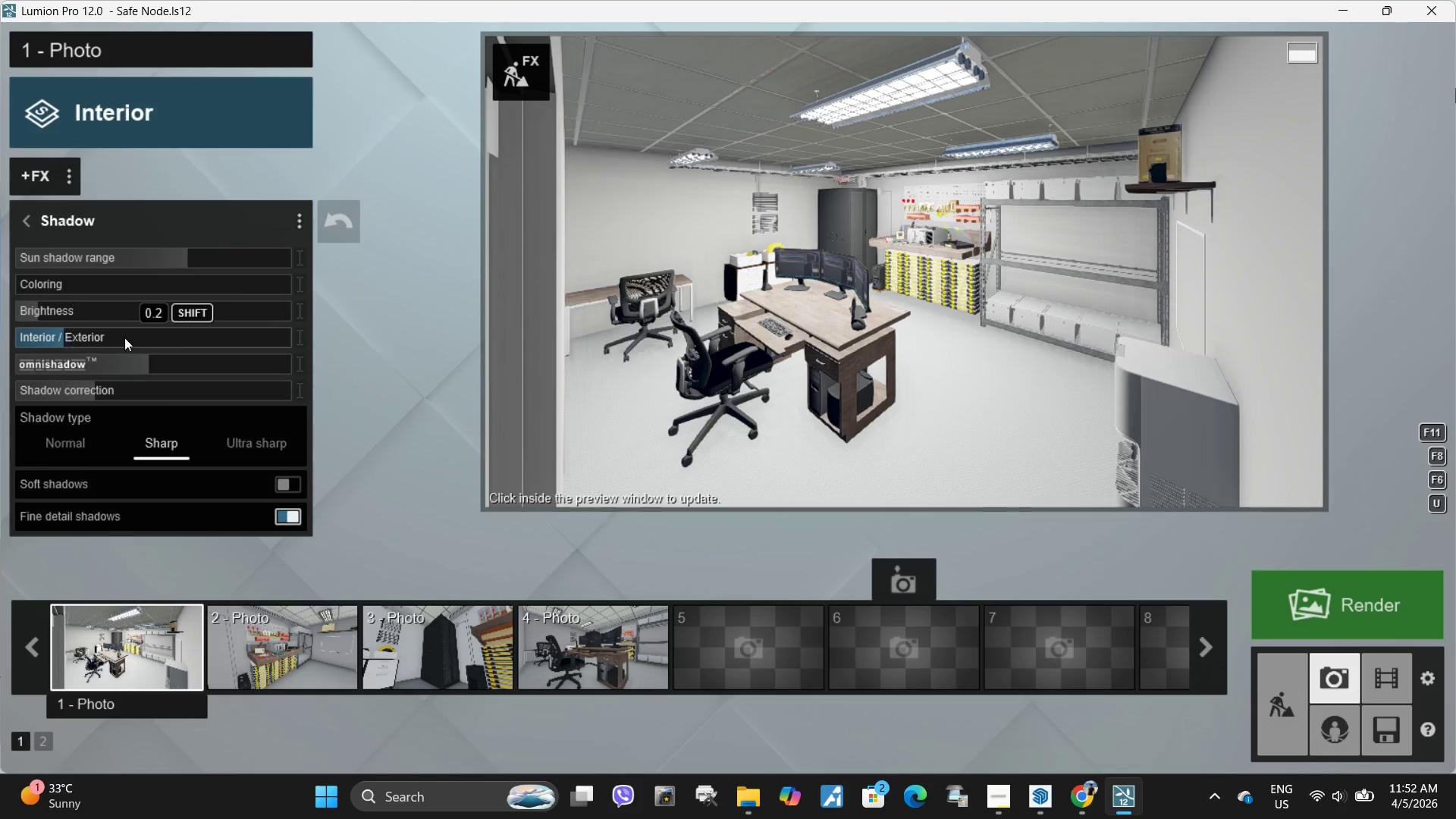 
left_click_drag(start_coordinate=[65, 337], to_coordinate=[103, 337])
 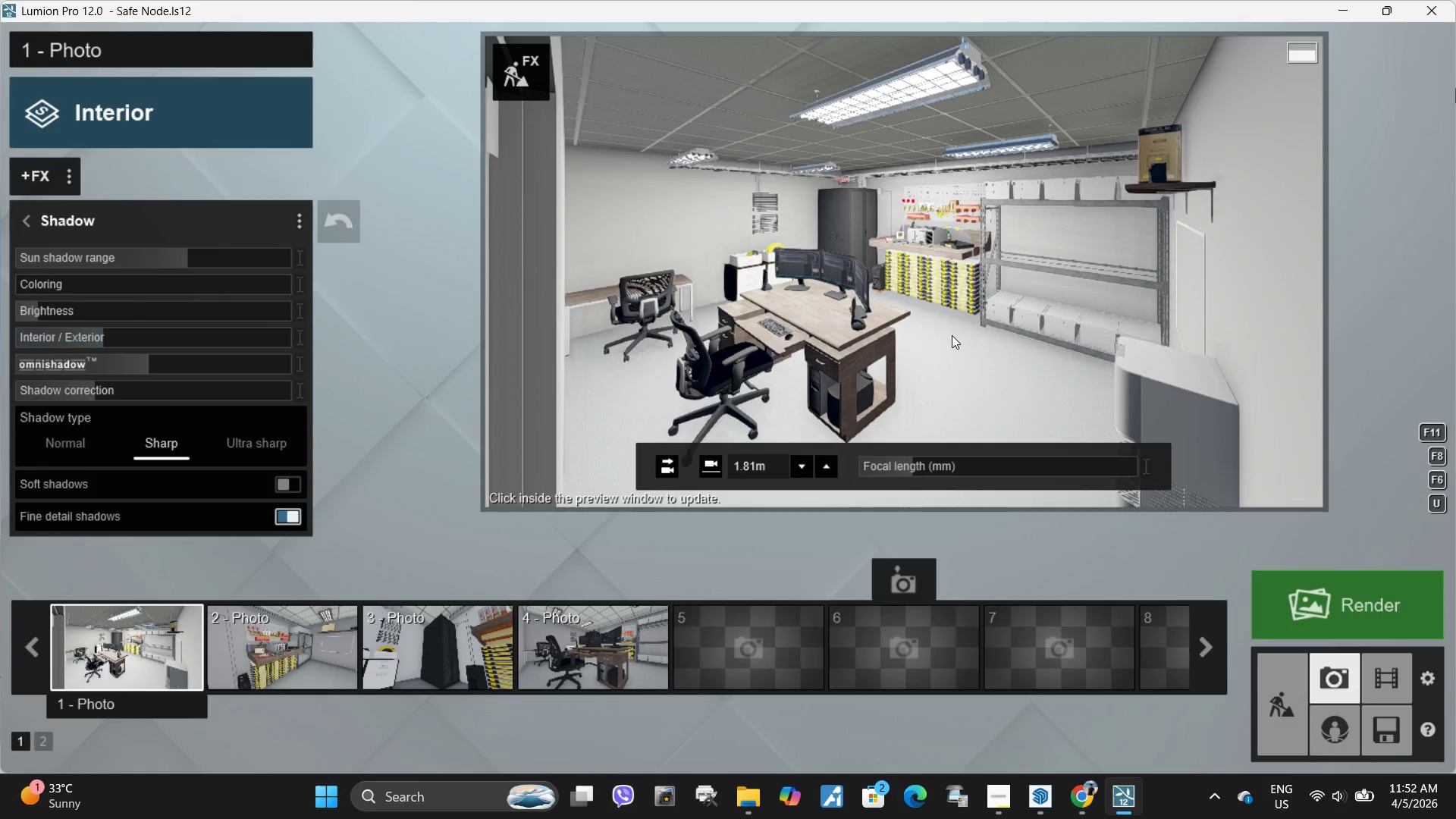 
left_click([952, 335])
 